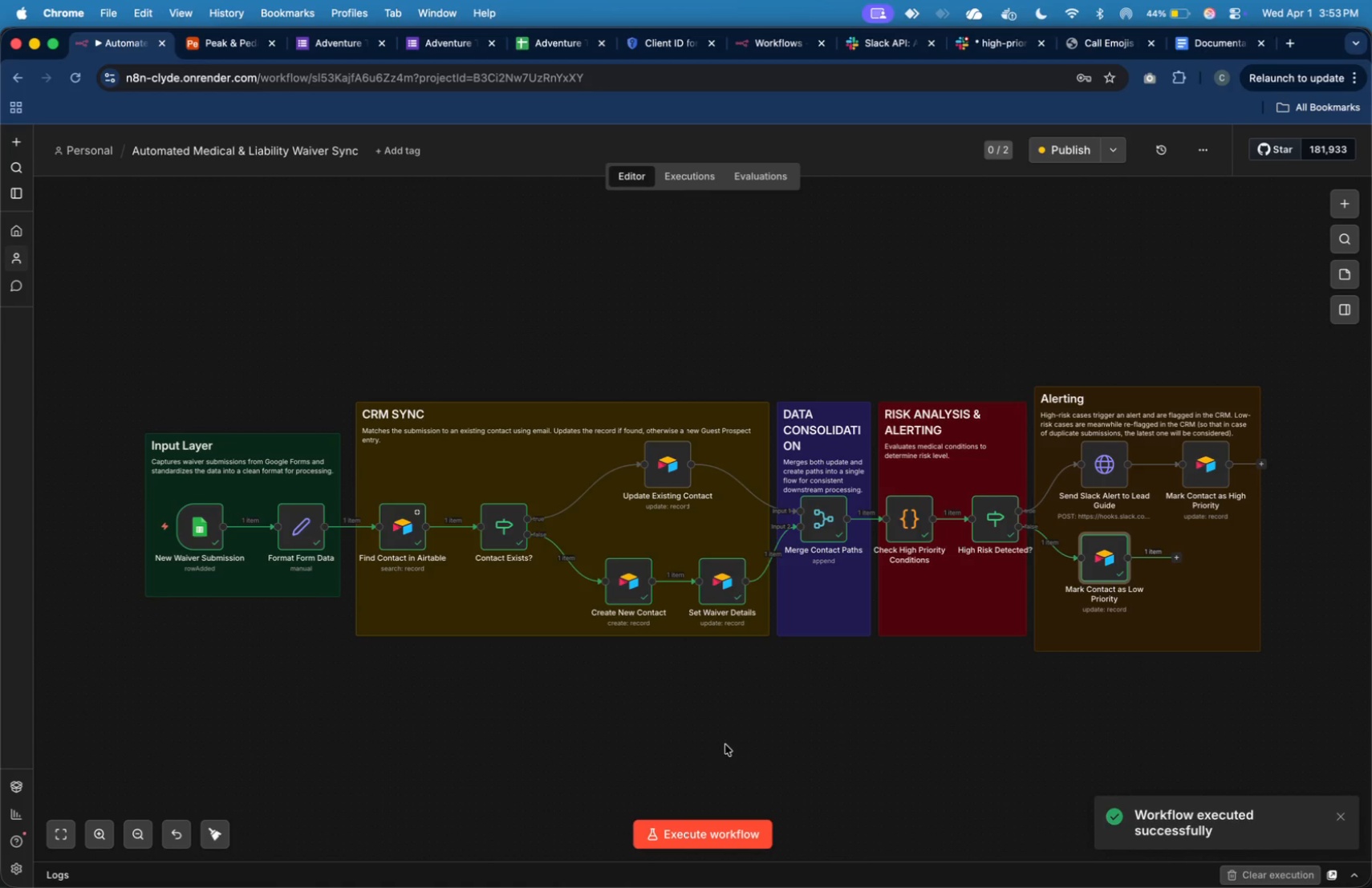 
wait(15.7)
 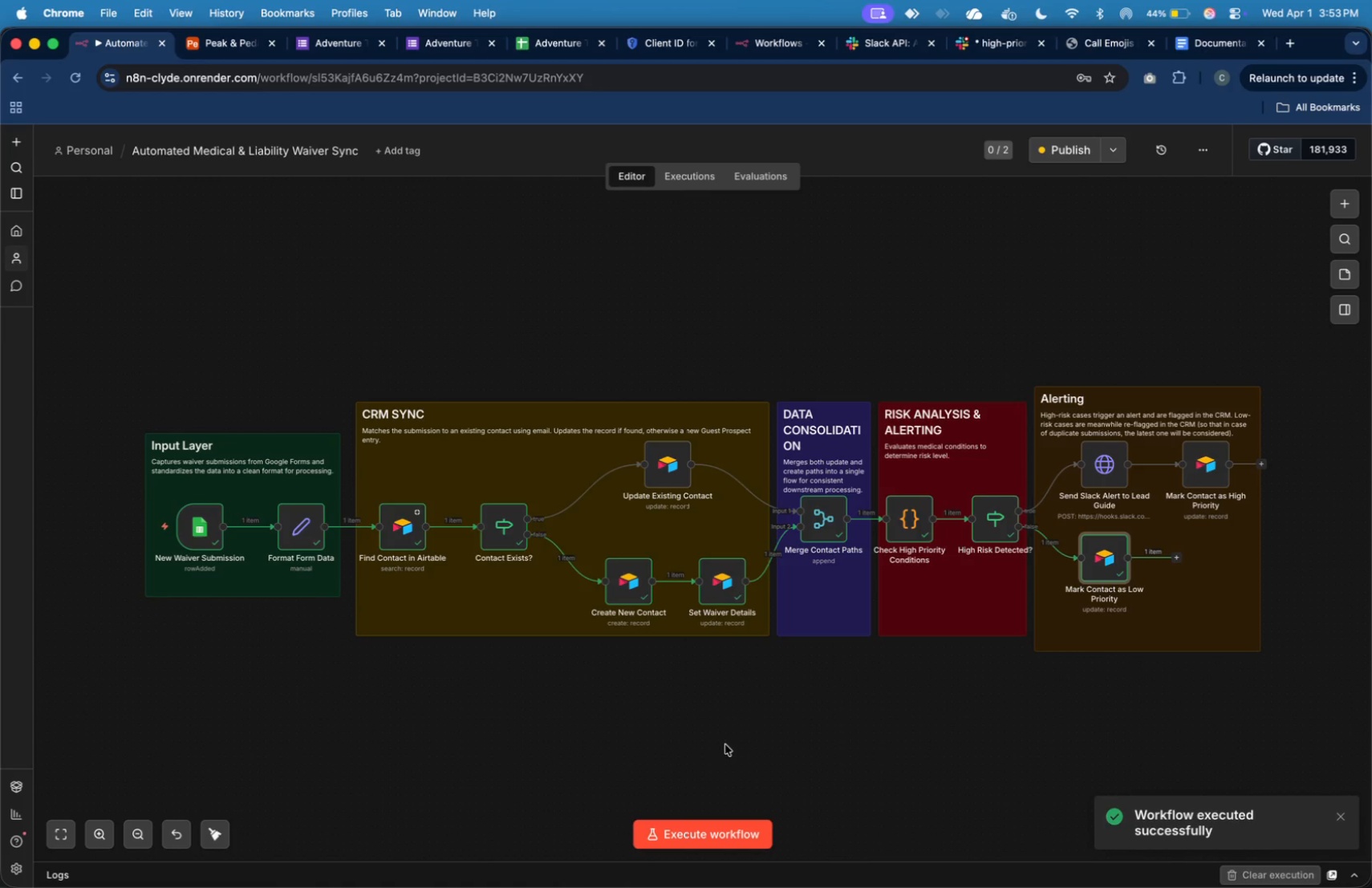 
scroll: coordinate [826, 627], scroll_direction: down, amount: 27.0
 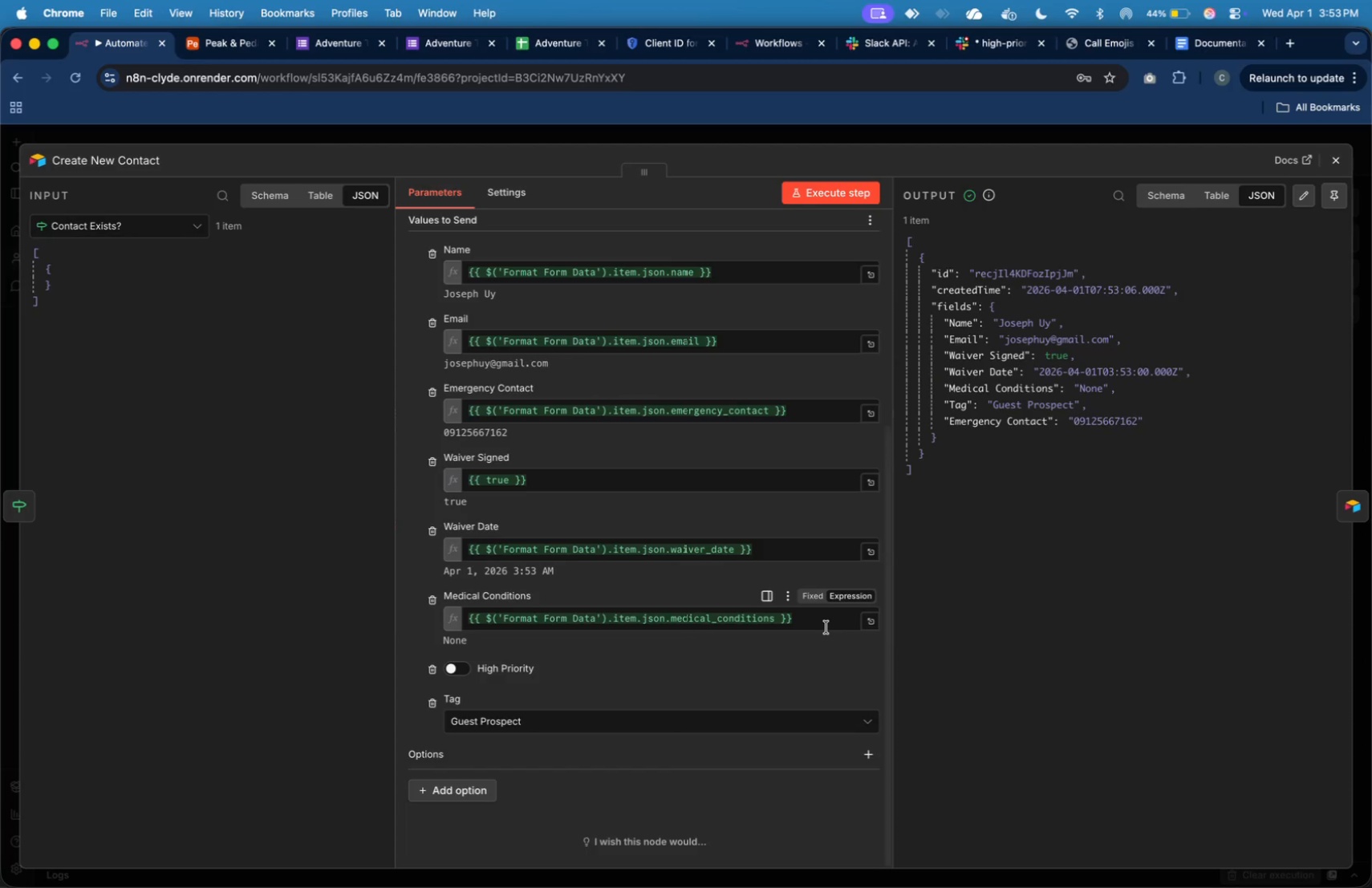 
scroll: coordinate [826, 627], scroll_direction: up, amount: 4.0
 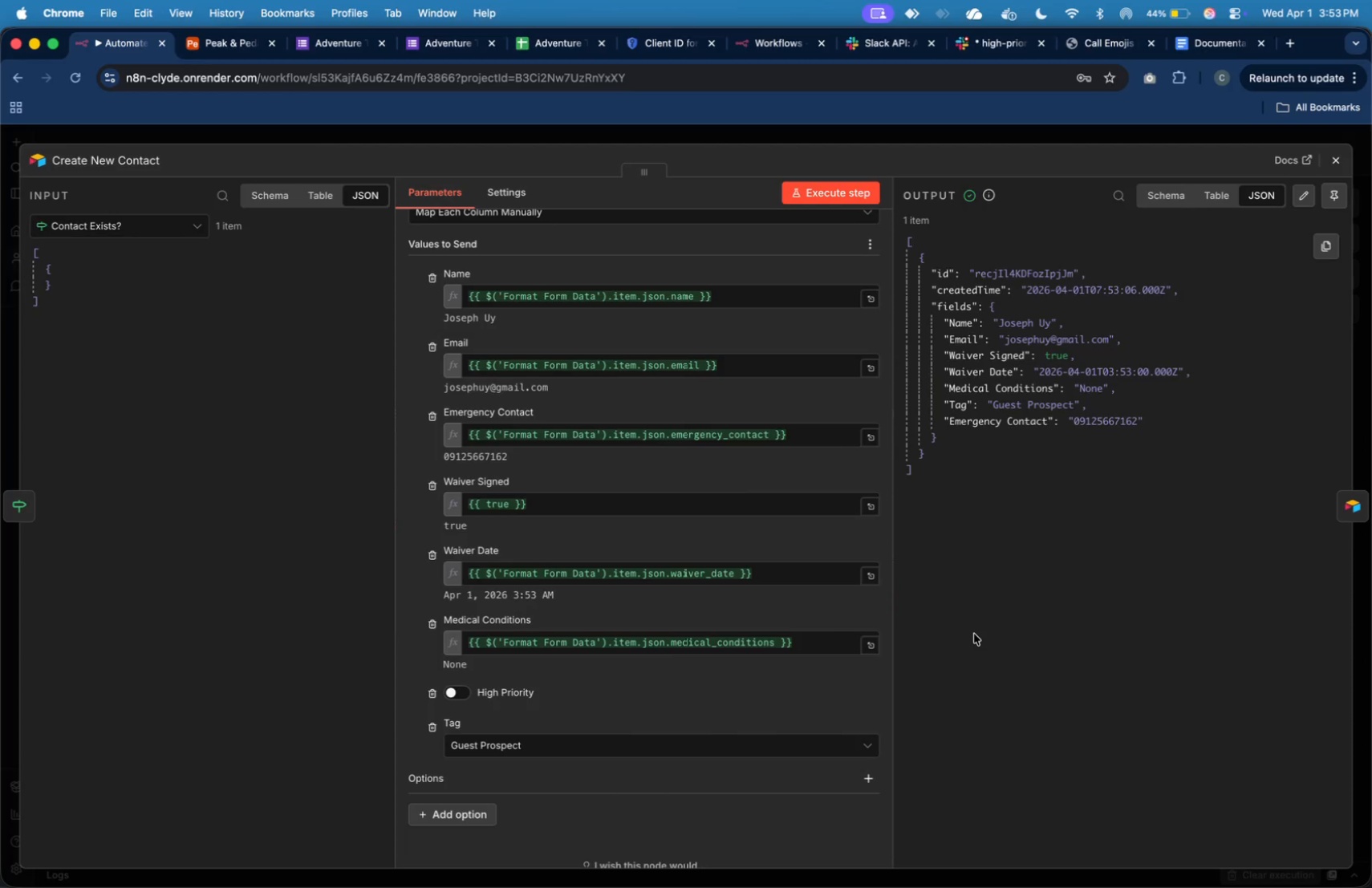 
key(Meta+Shift+4)
 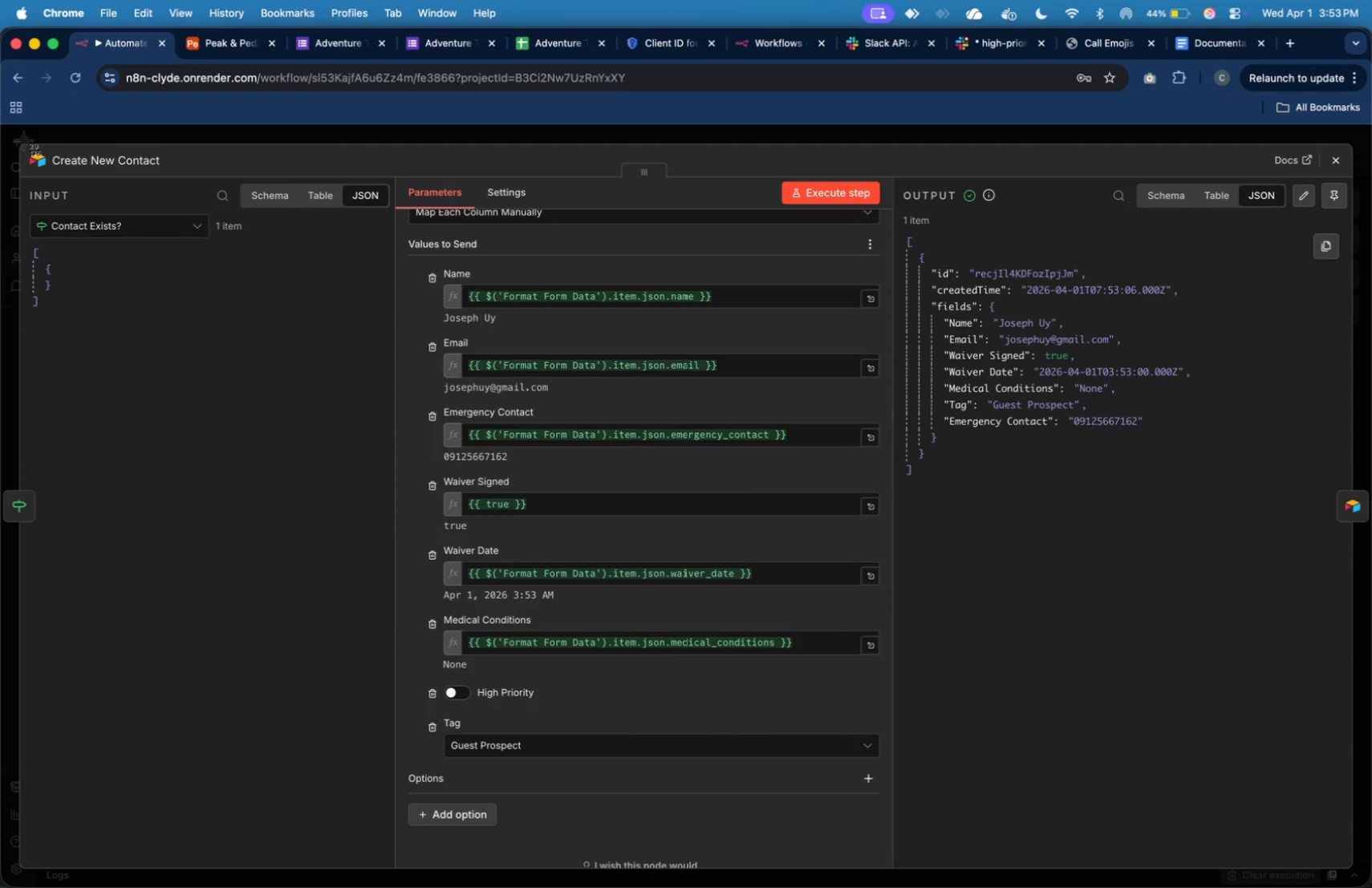 
left_click_drag(start_coordinate=[22, 144], to_coordinate=[1354, 768])
 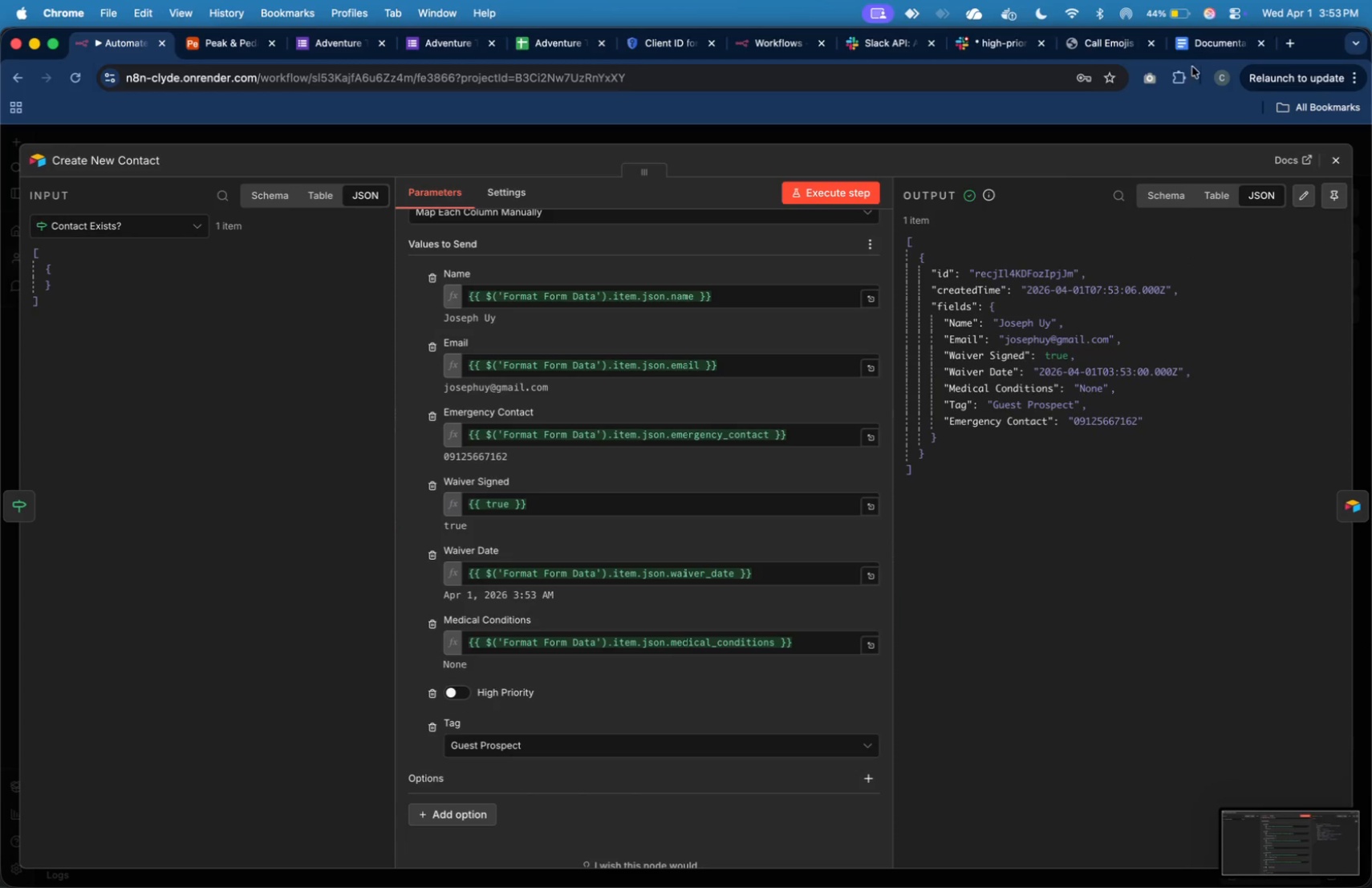 
left_click([1199, 54])
 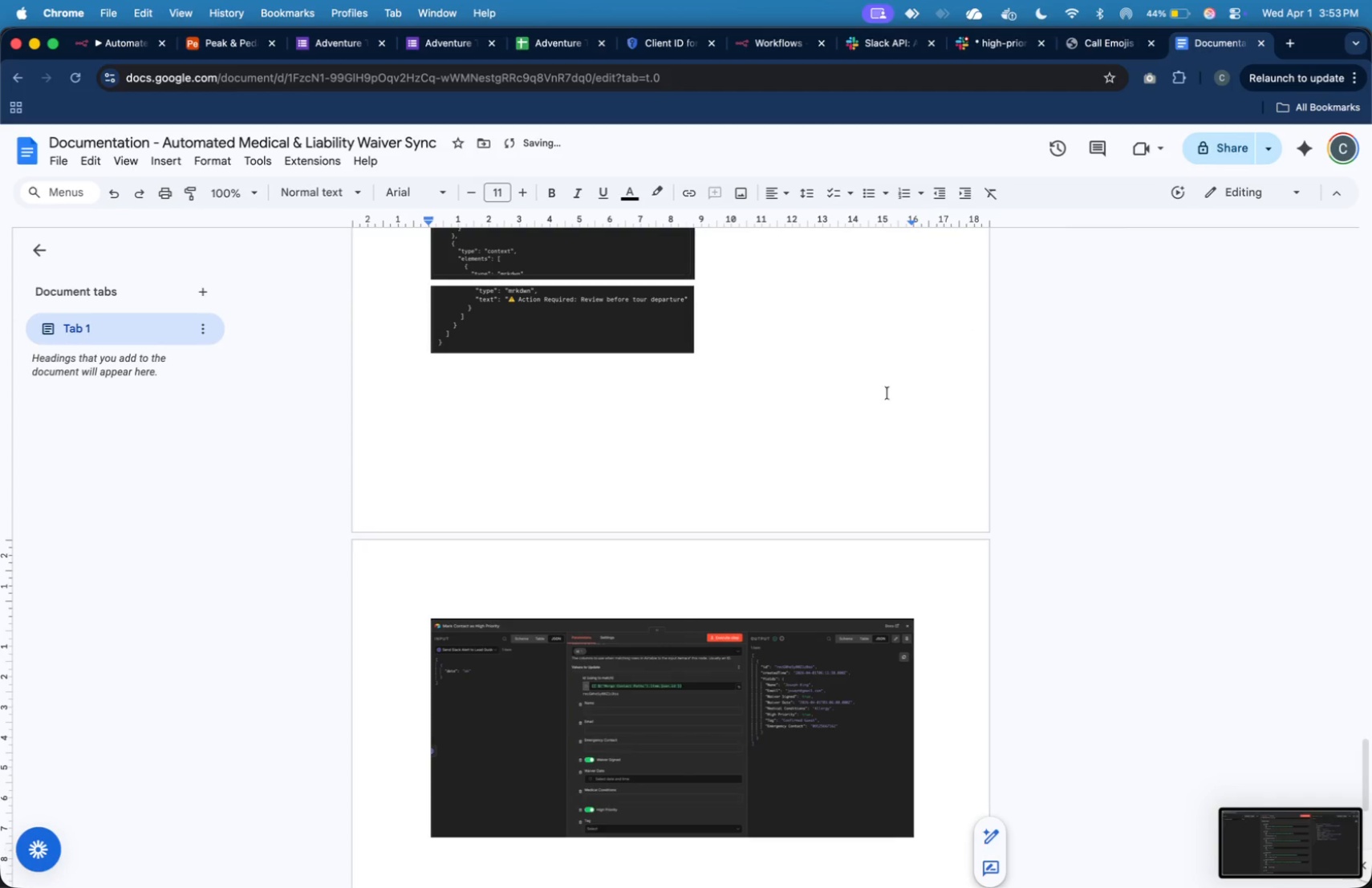 
scroll: coordinate [875, 407], scroll_direction: up, amount: 46.0
 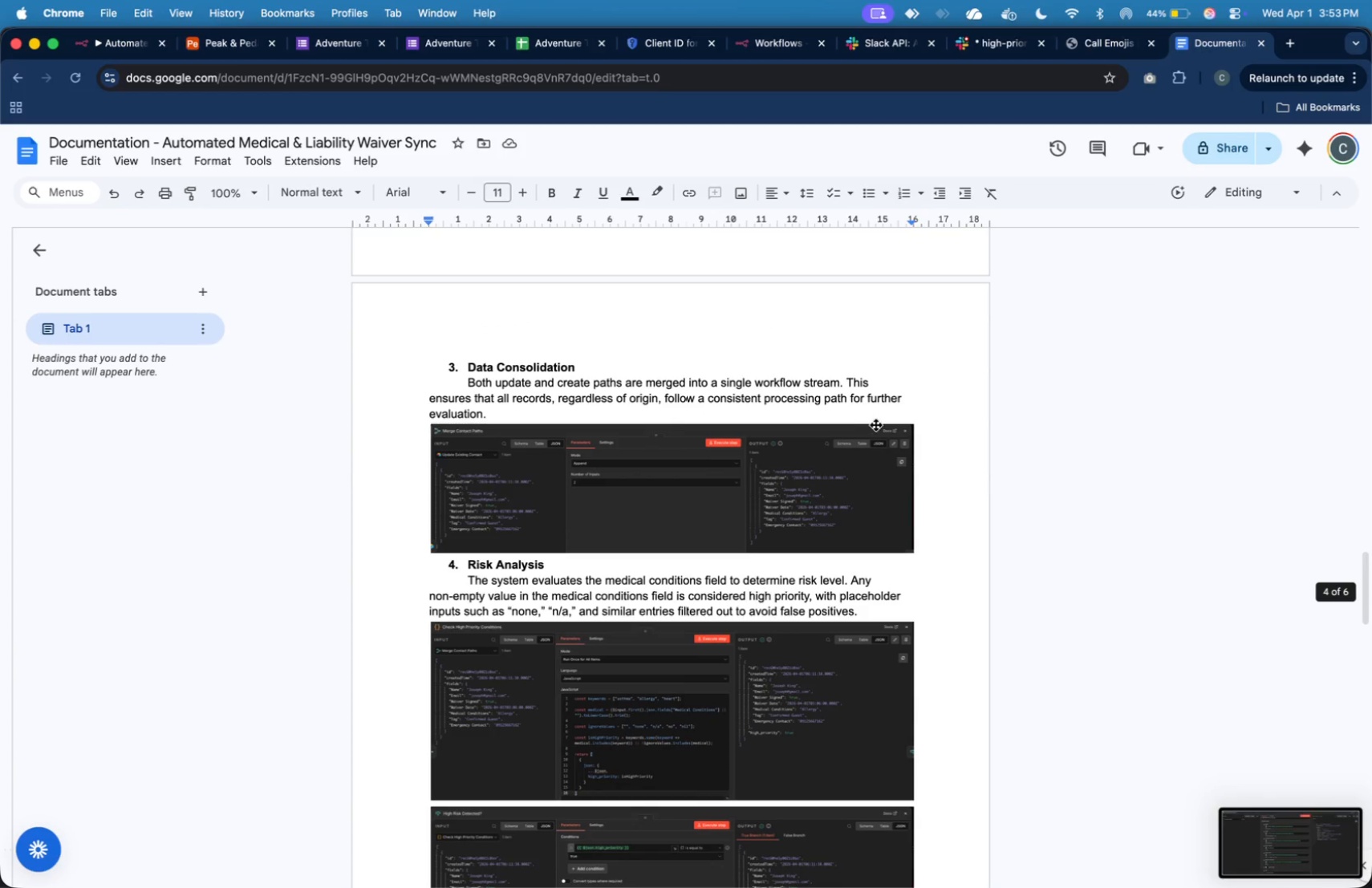 
scroll: coordinate [886, 435], scroll_direction: down, amount: 49.0
 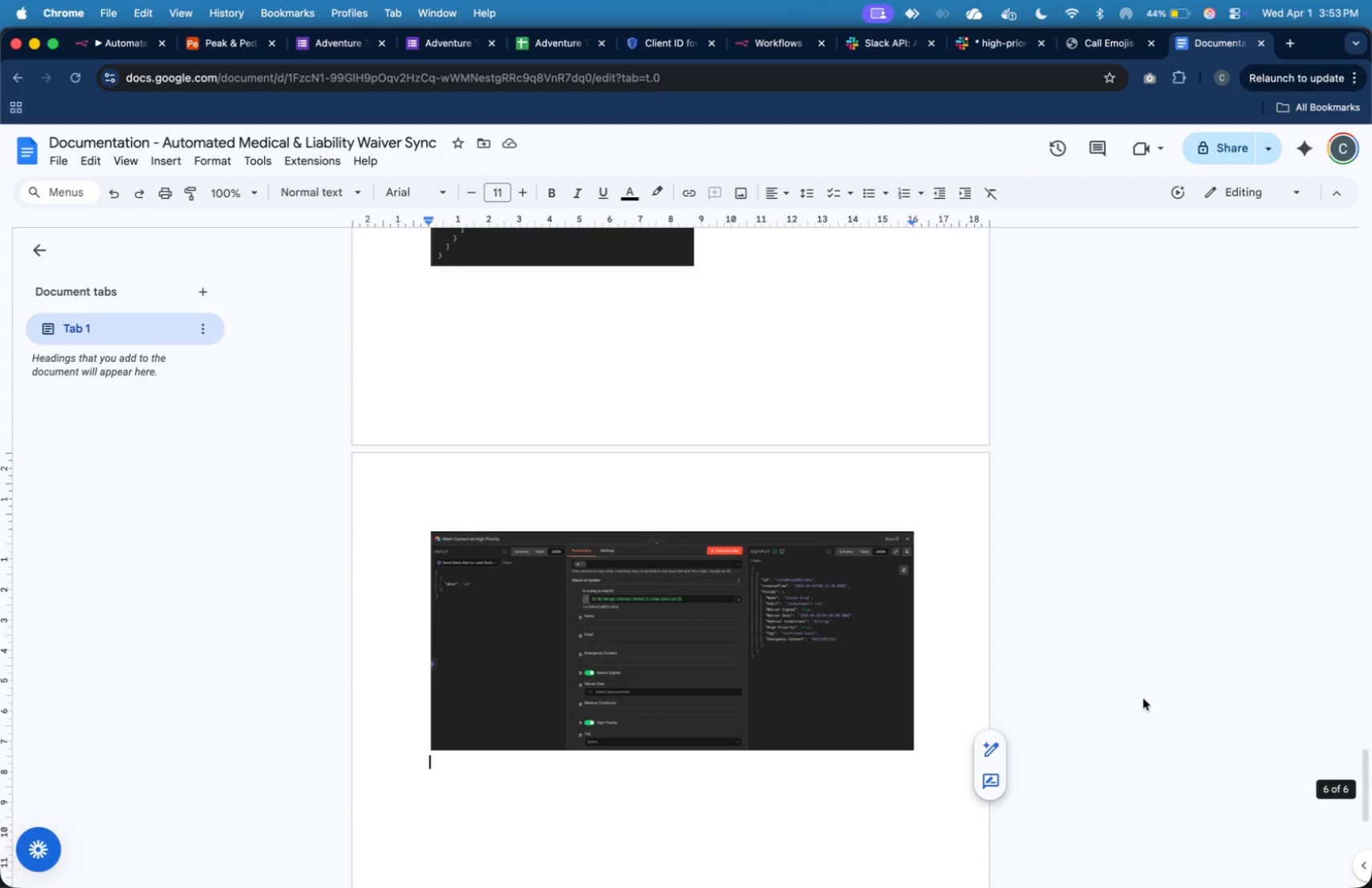 
scroll: coordinate [857, 571], scroll_direction: up, amount: 70.0
 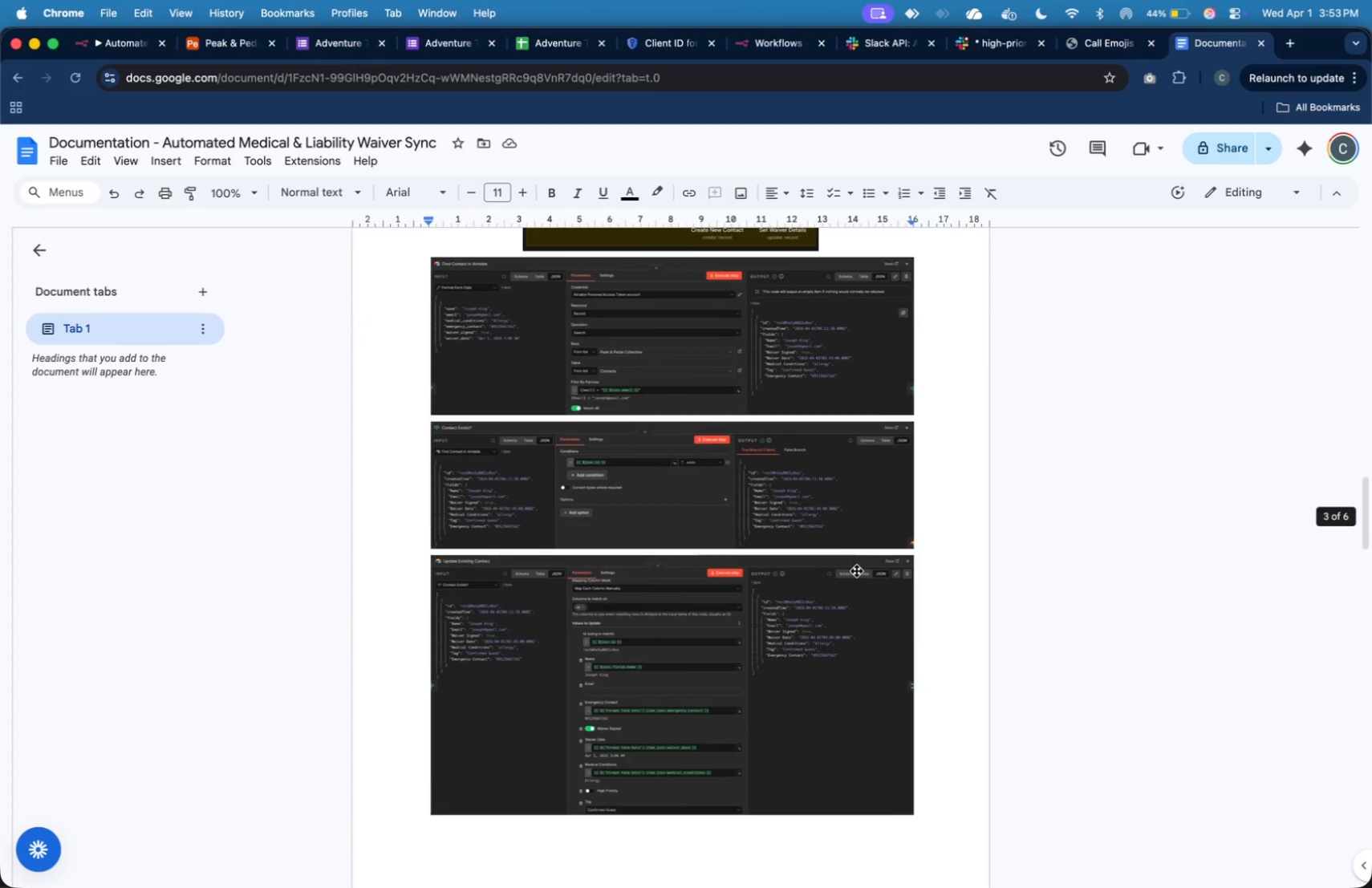 
scroll: coordinate [857, 571], scroll_direction: down, amount: 9.0
 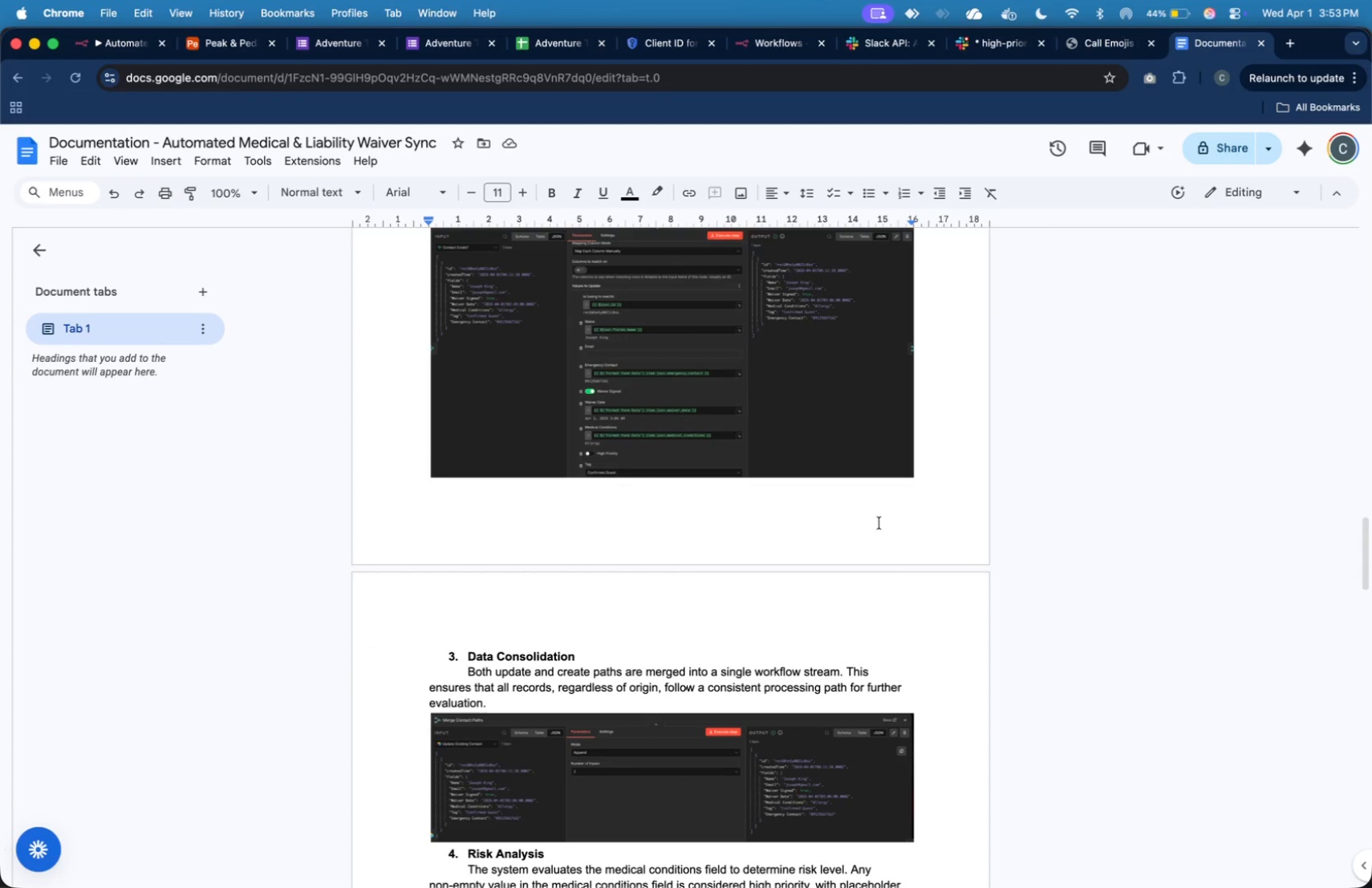 
left_click([891, 512])
 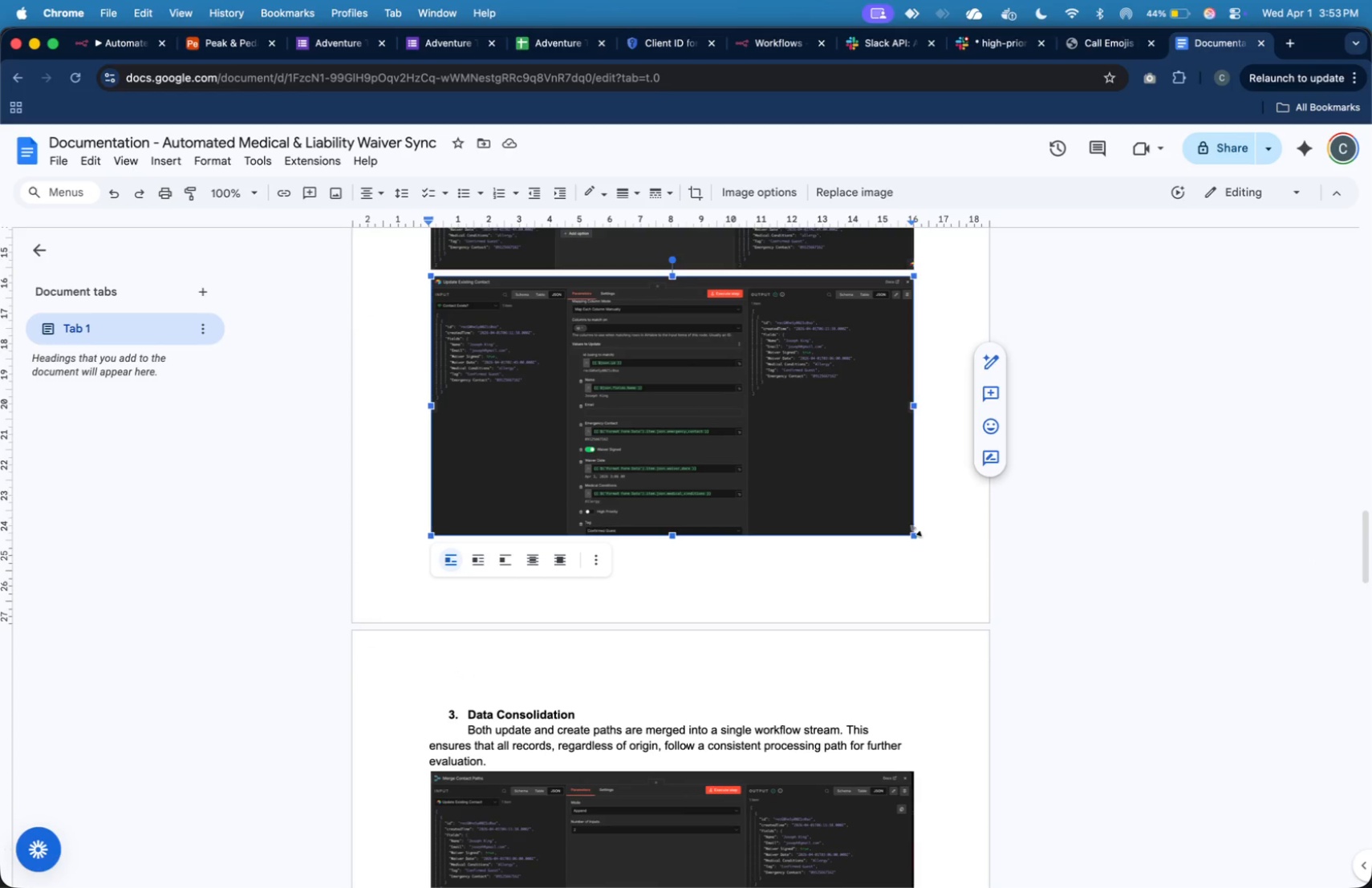 
left_click([922, 528])
 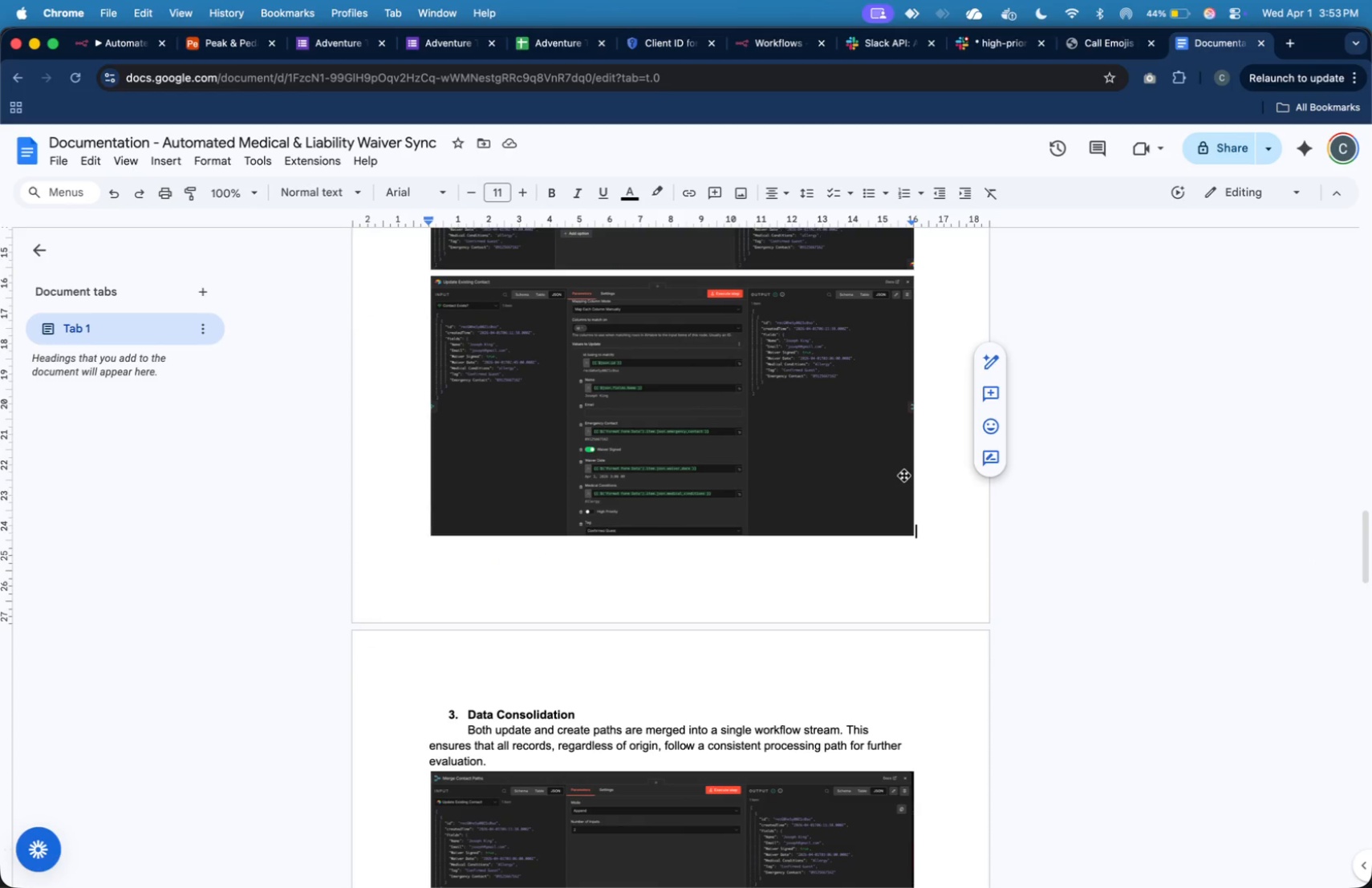 
key(Enter)
 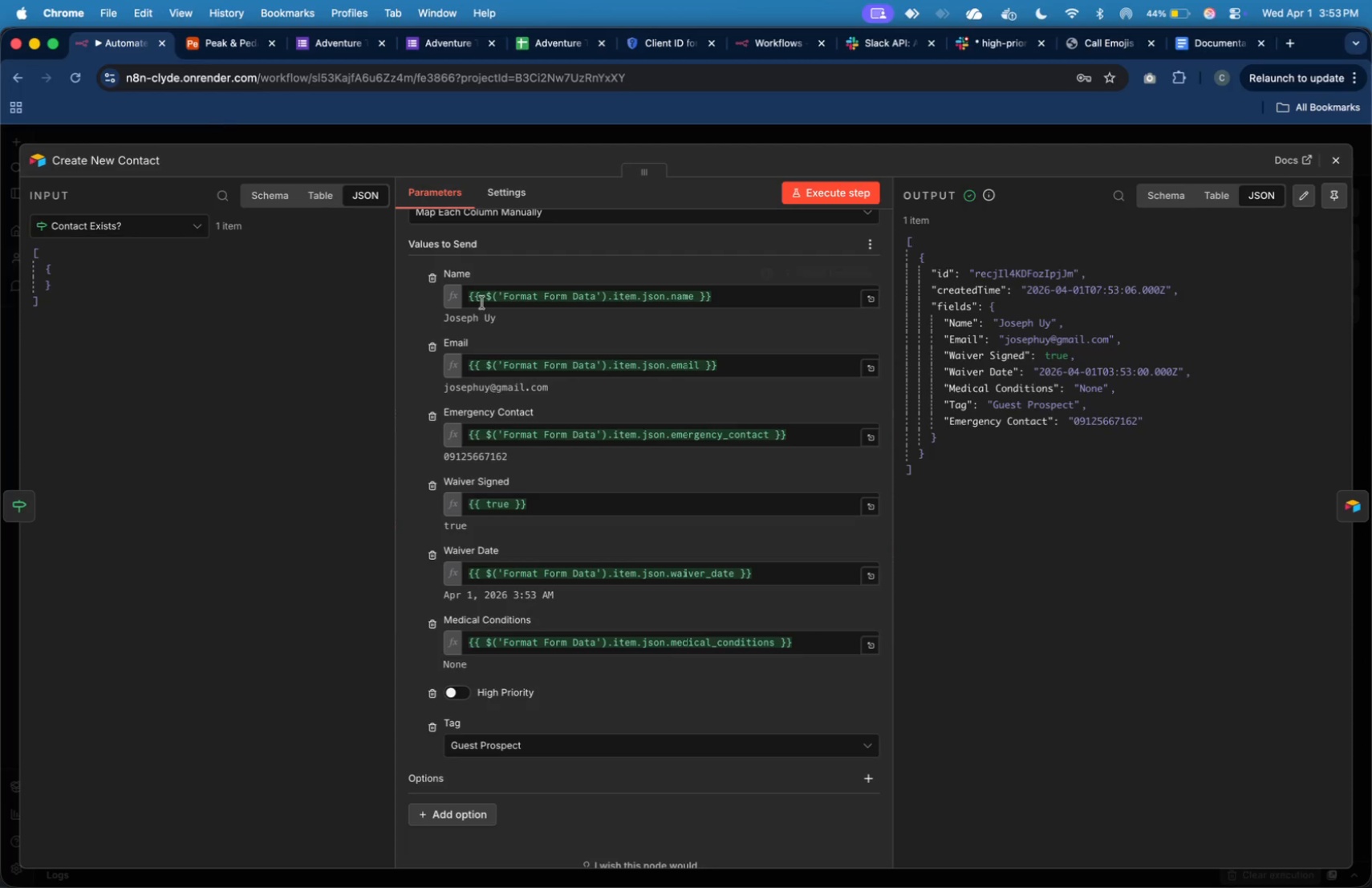 
hold_key(key=CommandLeft, duration=0.49)
 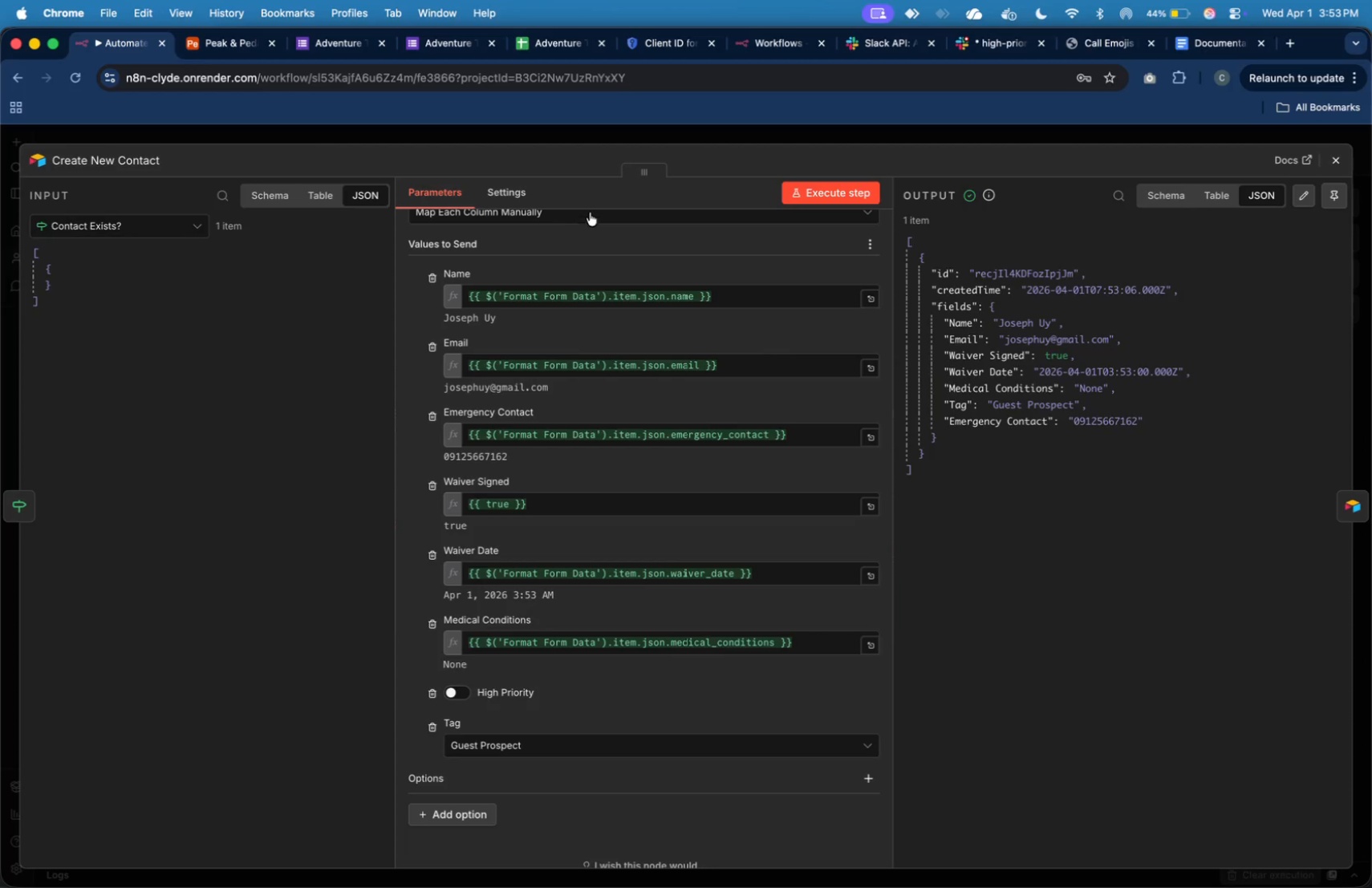 
key(Meta+Shift+ShiftLeft)
 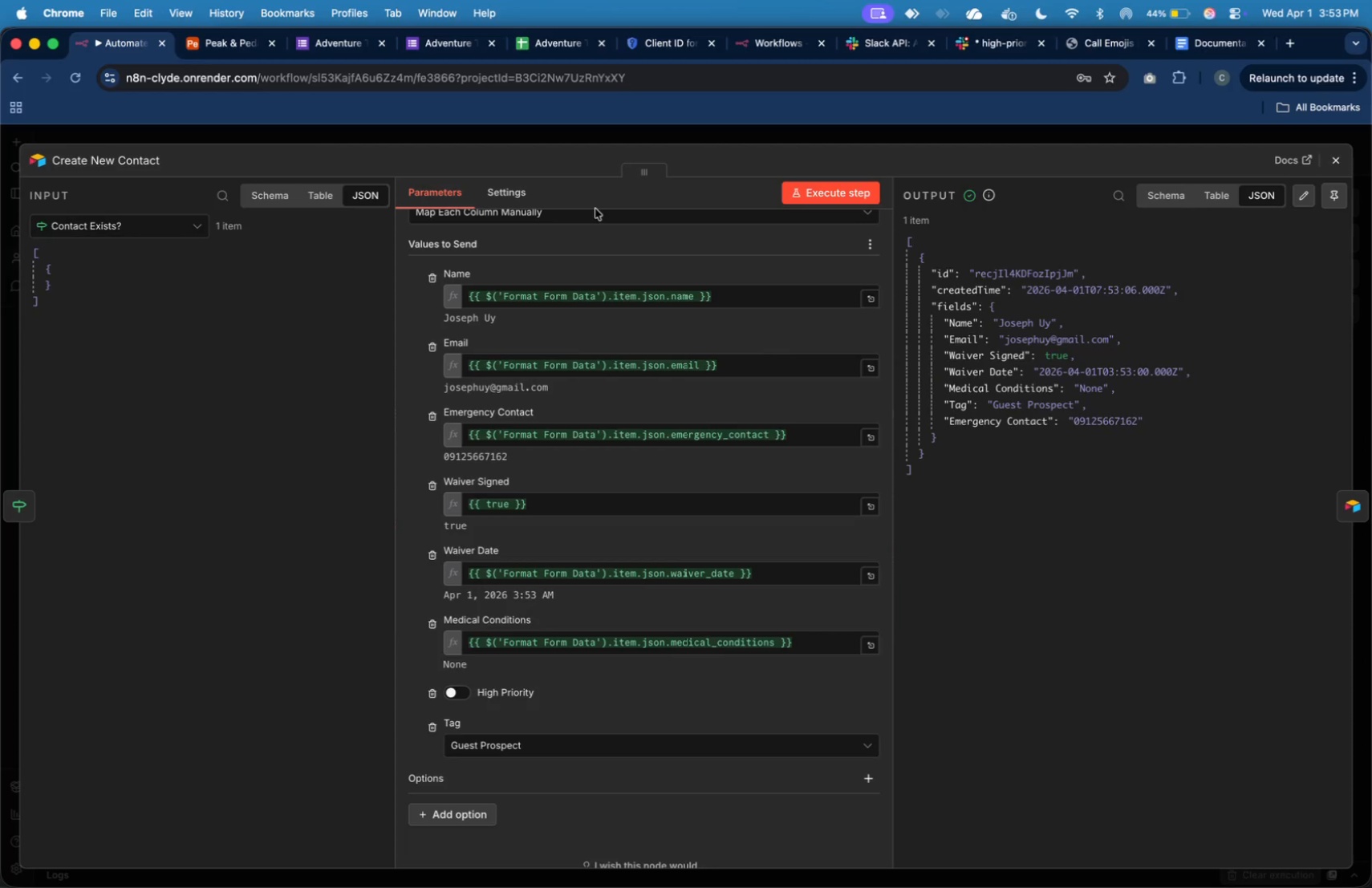 
key(Meta+Shift+4)
 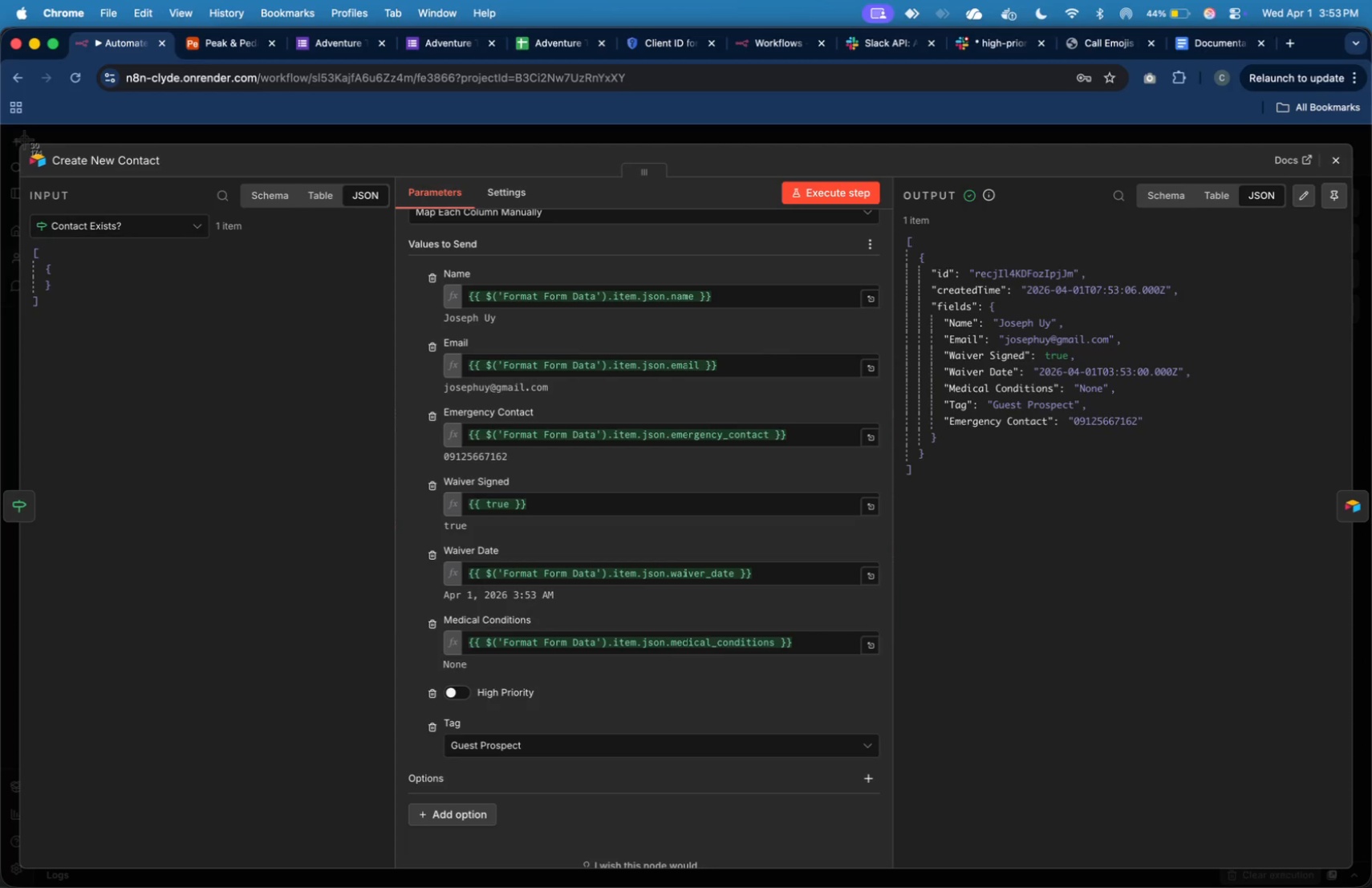 
left_click_drag(start_coordinate=[22, 144], to_coordinate=[1350, 768])
 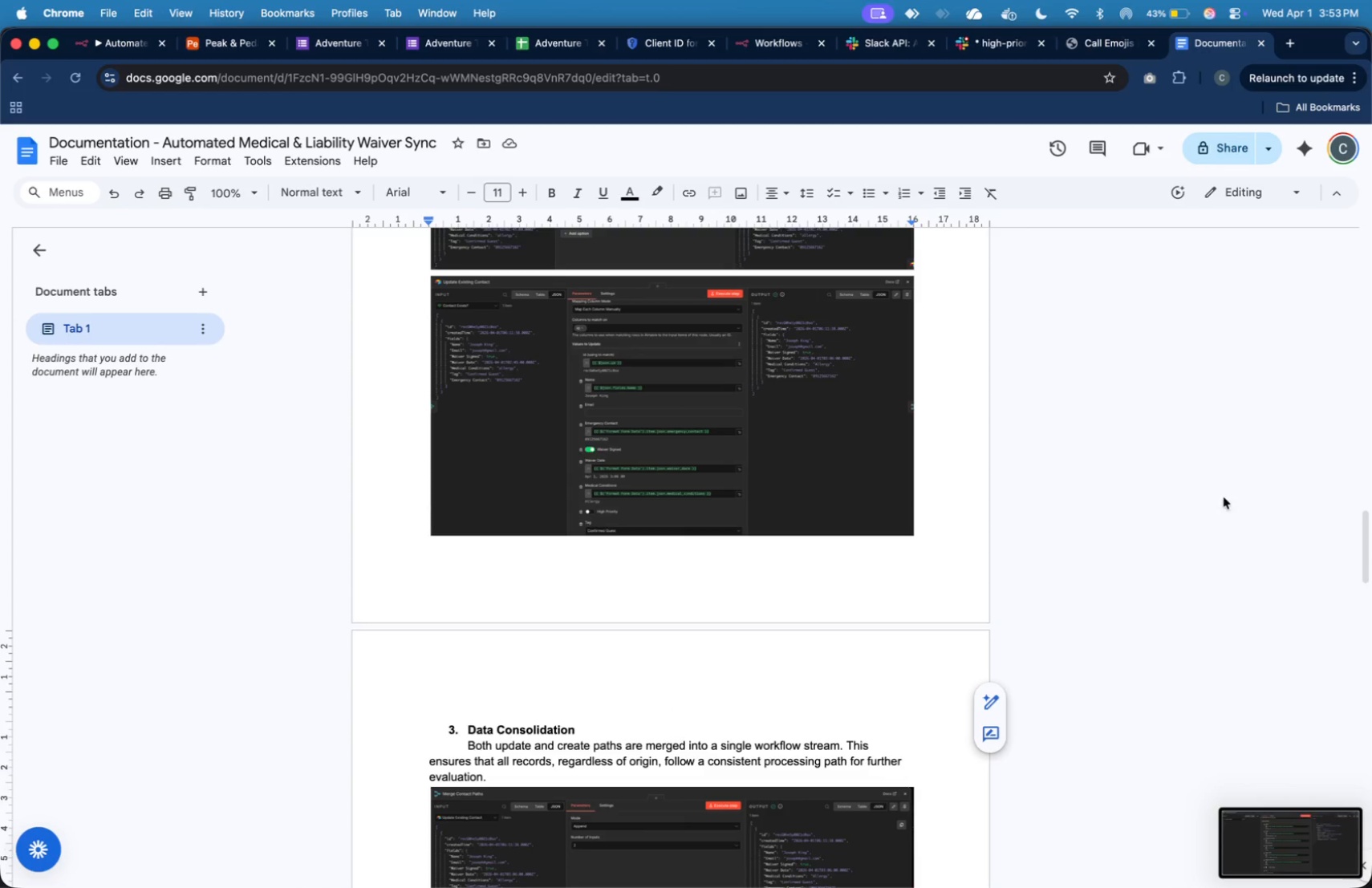 
left_click_drag(start_coordinate=[1290, 825], to_coordinate=[793, 619])
 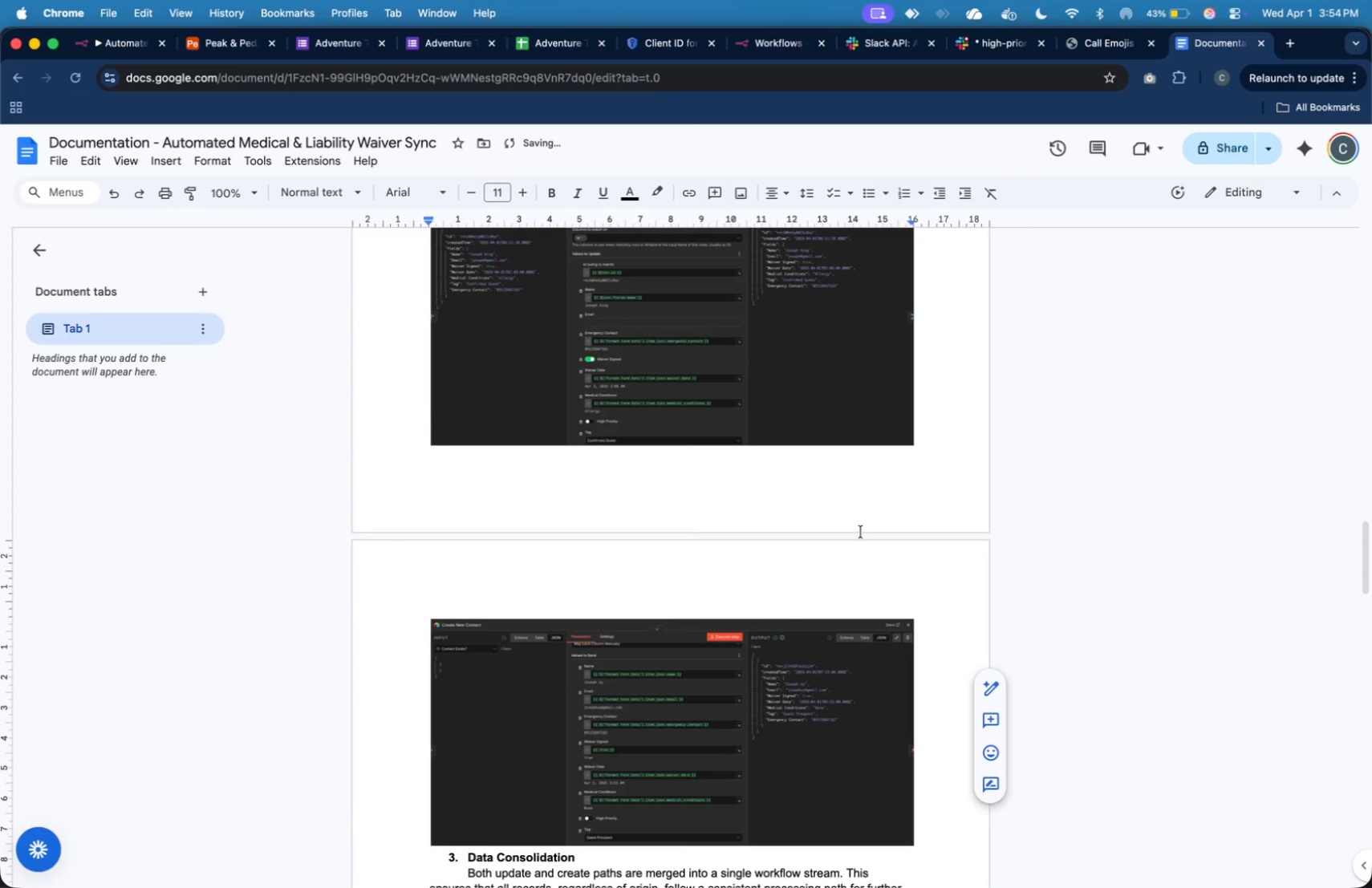 
scroll: coordinate [861, 531], scroll_direction: up, amount: 25.0
 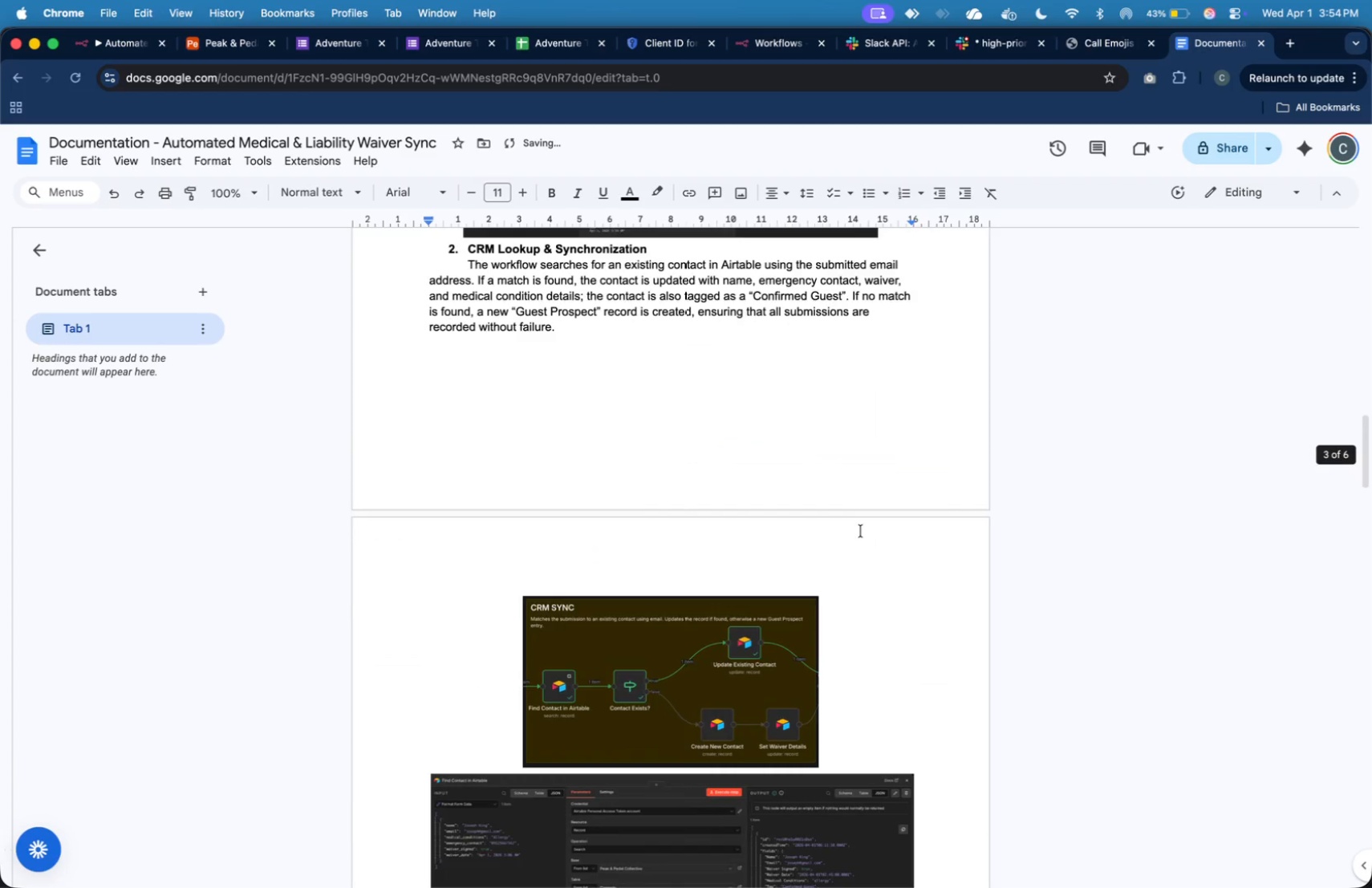 
scroll: coordinate [861, 531], scroll_direction: down, amount: 6.0
 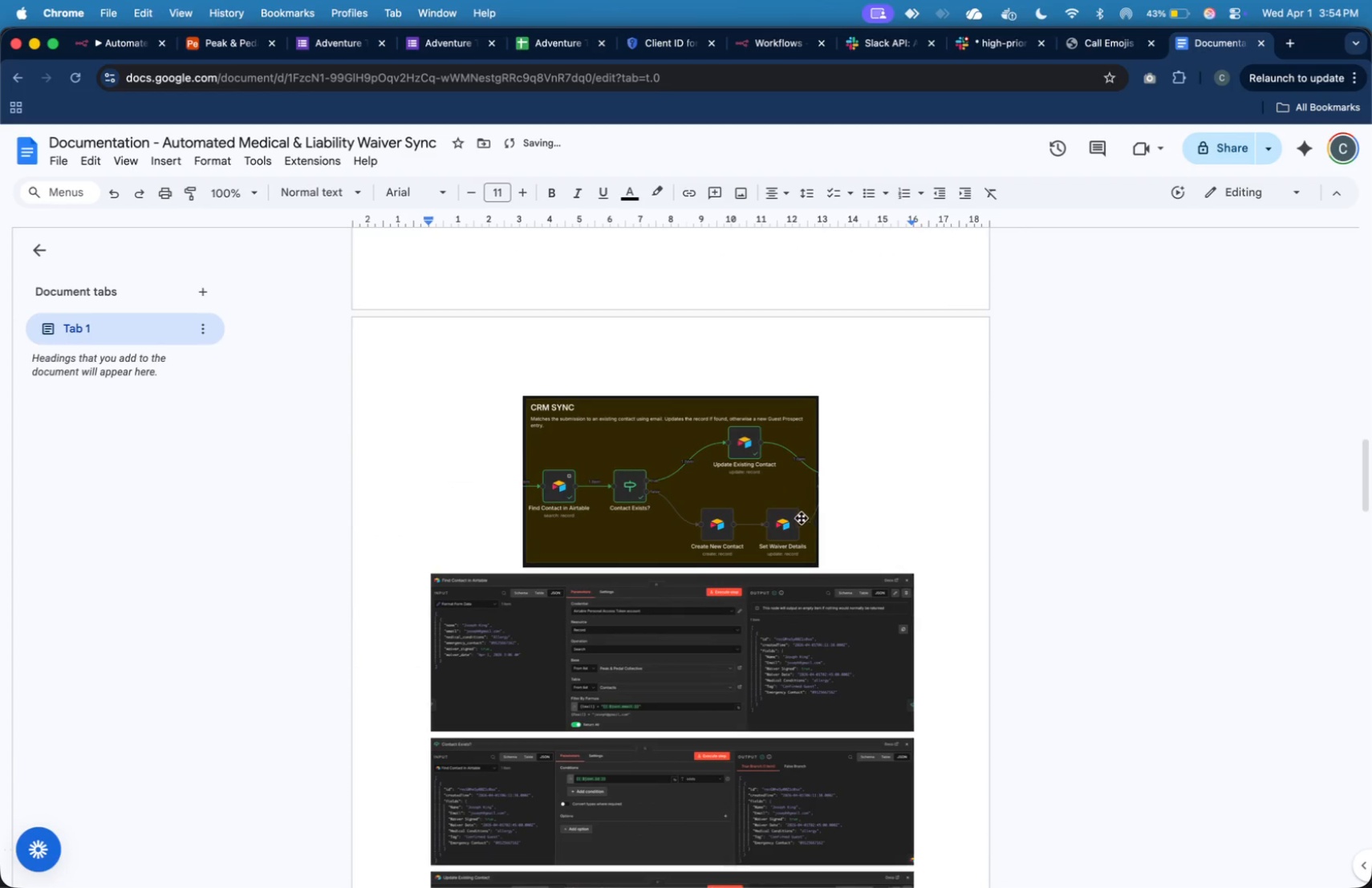 
left_click([797, 513])
 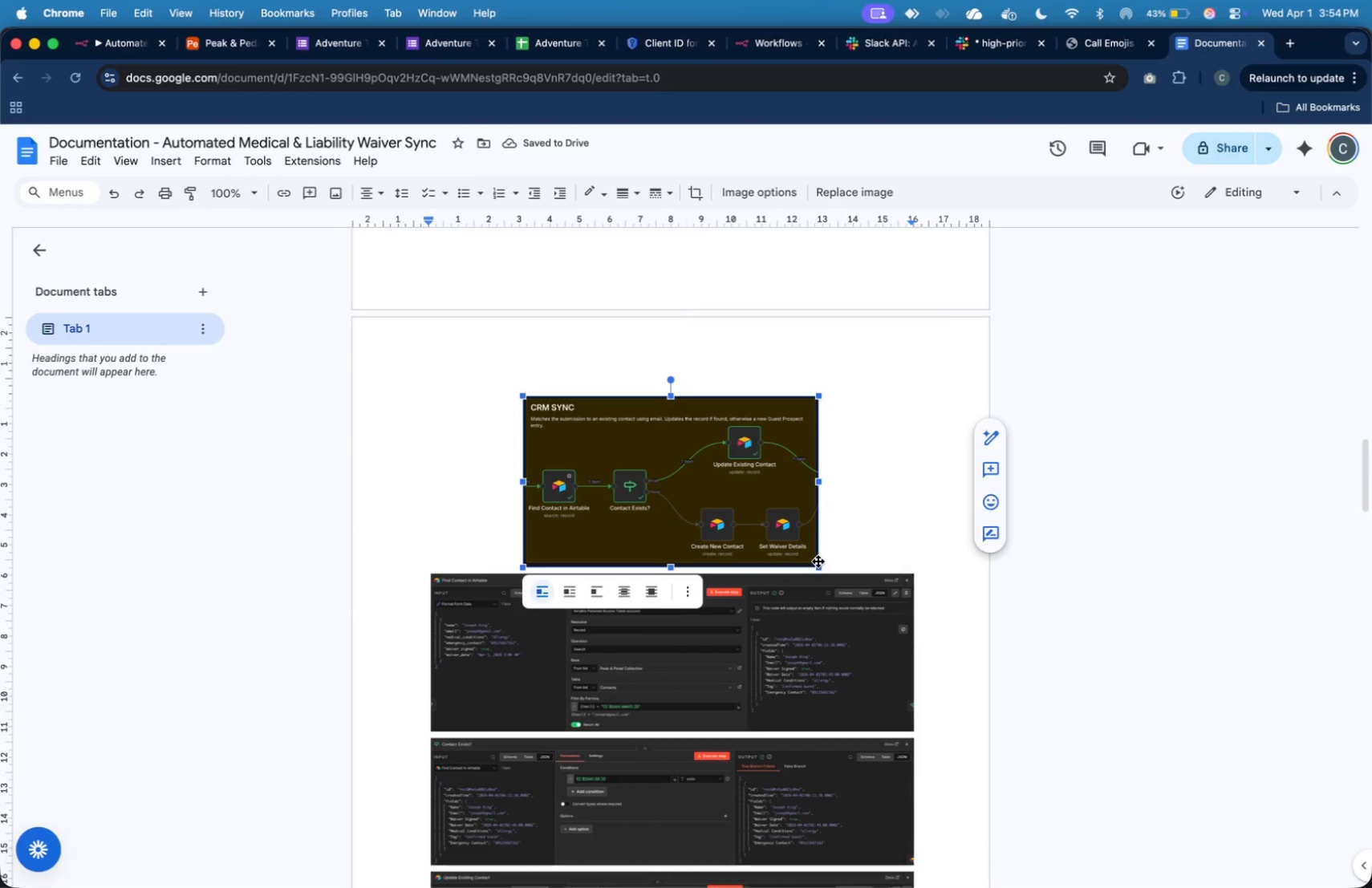 
left_click_drag(start_coordinate=[818, 566], to_coordinate=[878, 619])
 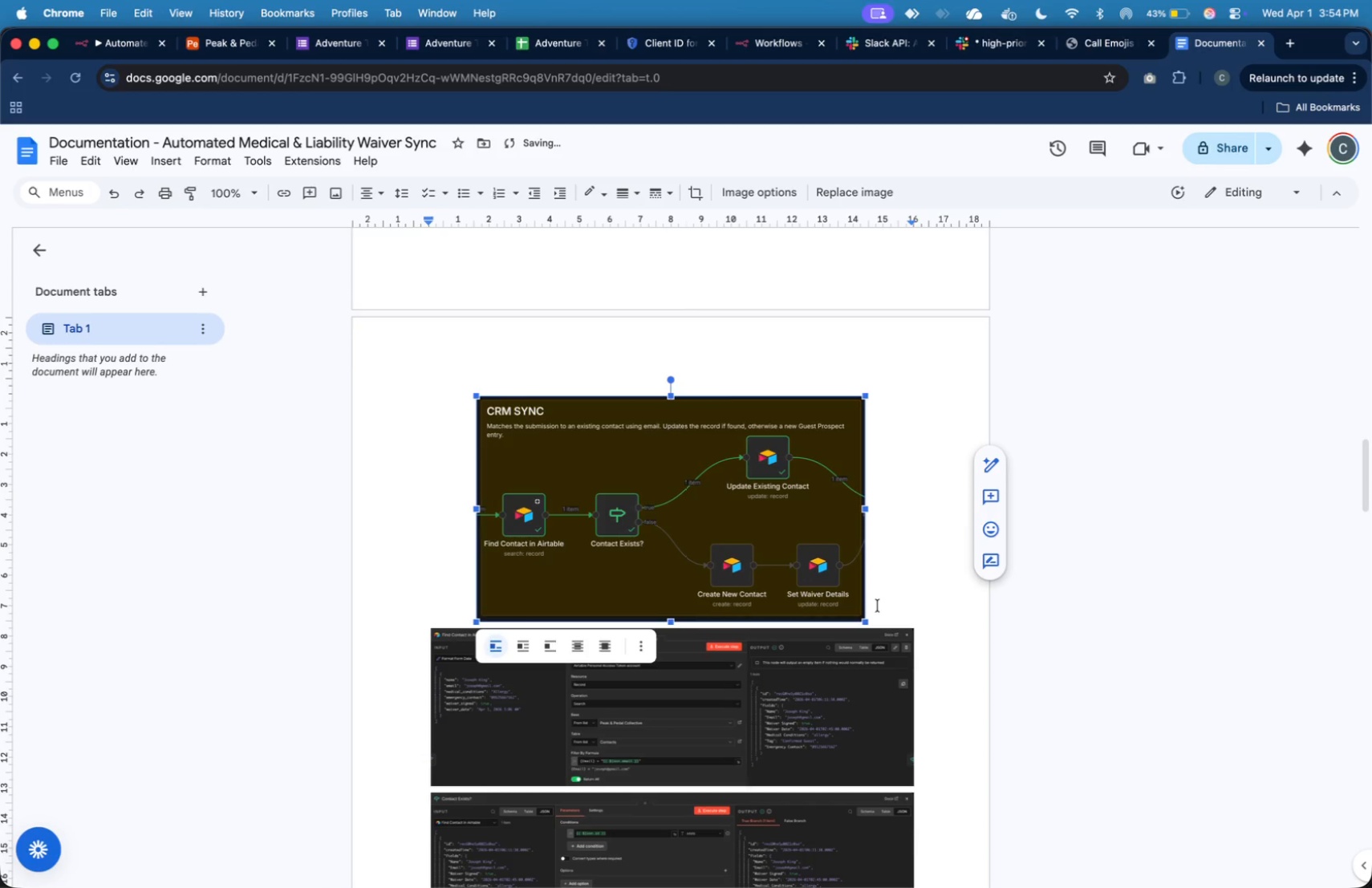 
scroll: coordinate [879, 598], scroll_direction: down, amount: 34.0
 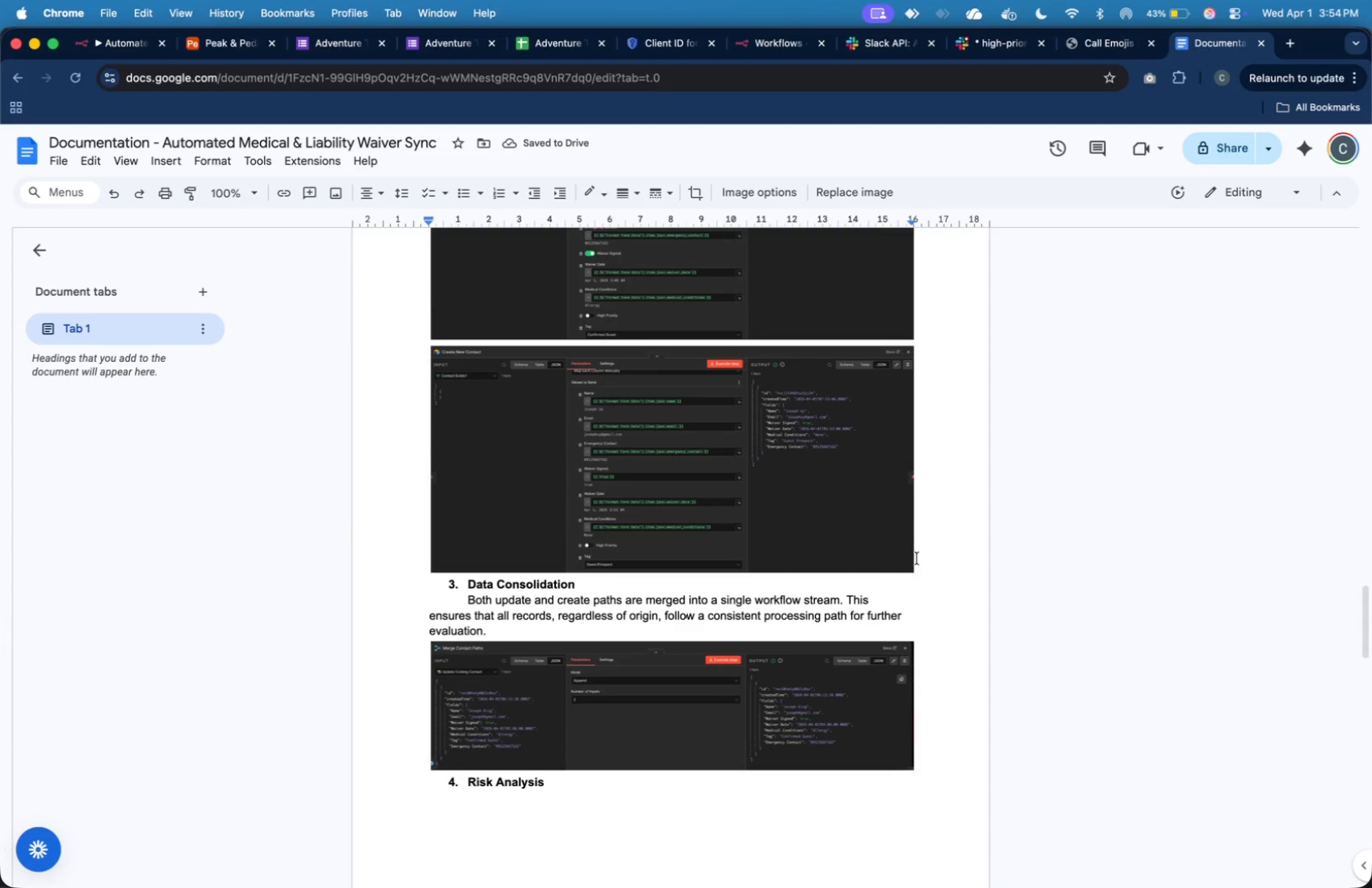 
left_click([919, 558])
 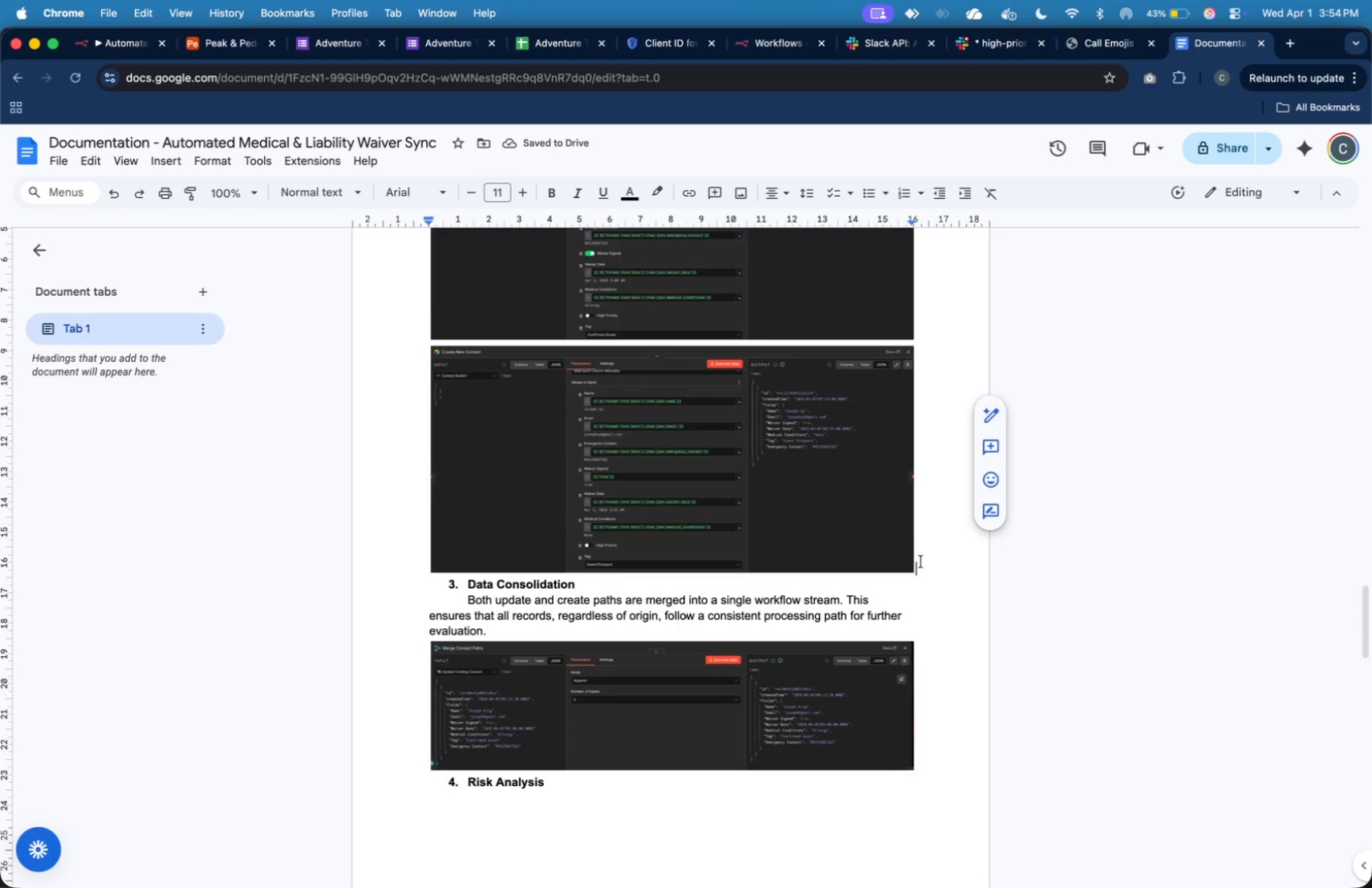 
key(Enter)
 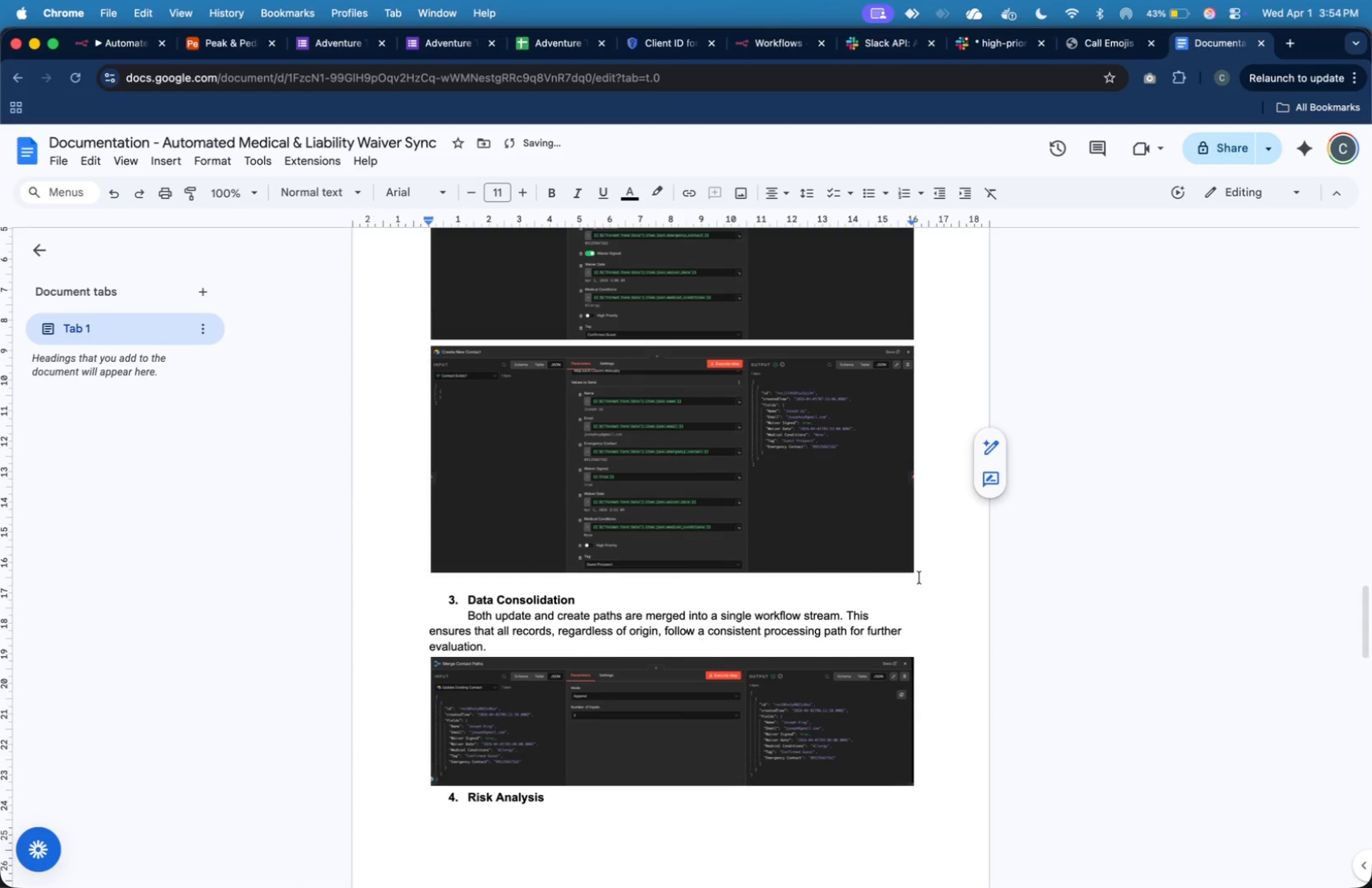 
scroll: coordinate [919, 578], scroll_direction: down, amount: 31.0
 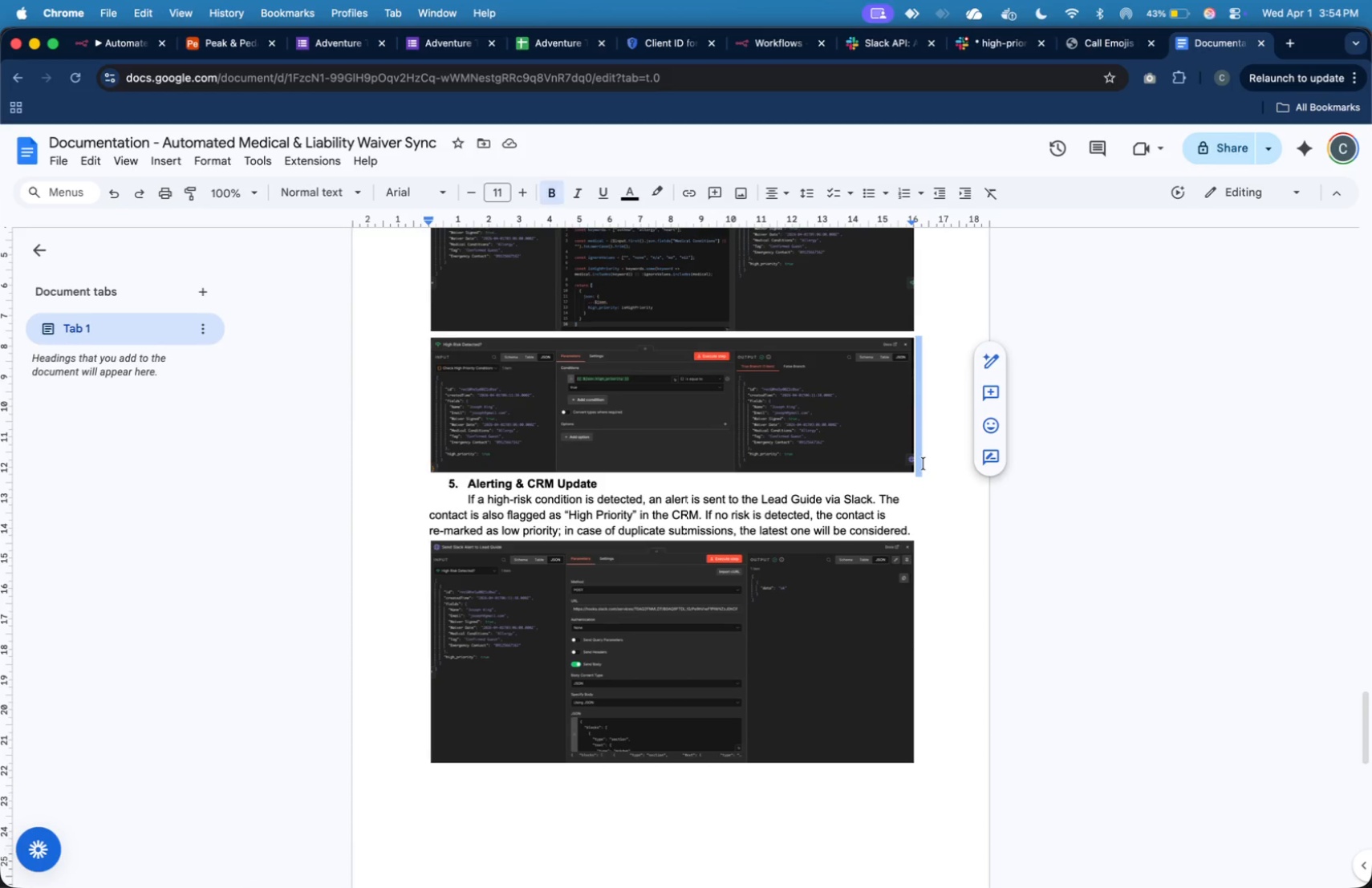 
left_click([915, 553])
 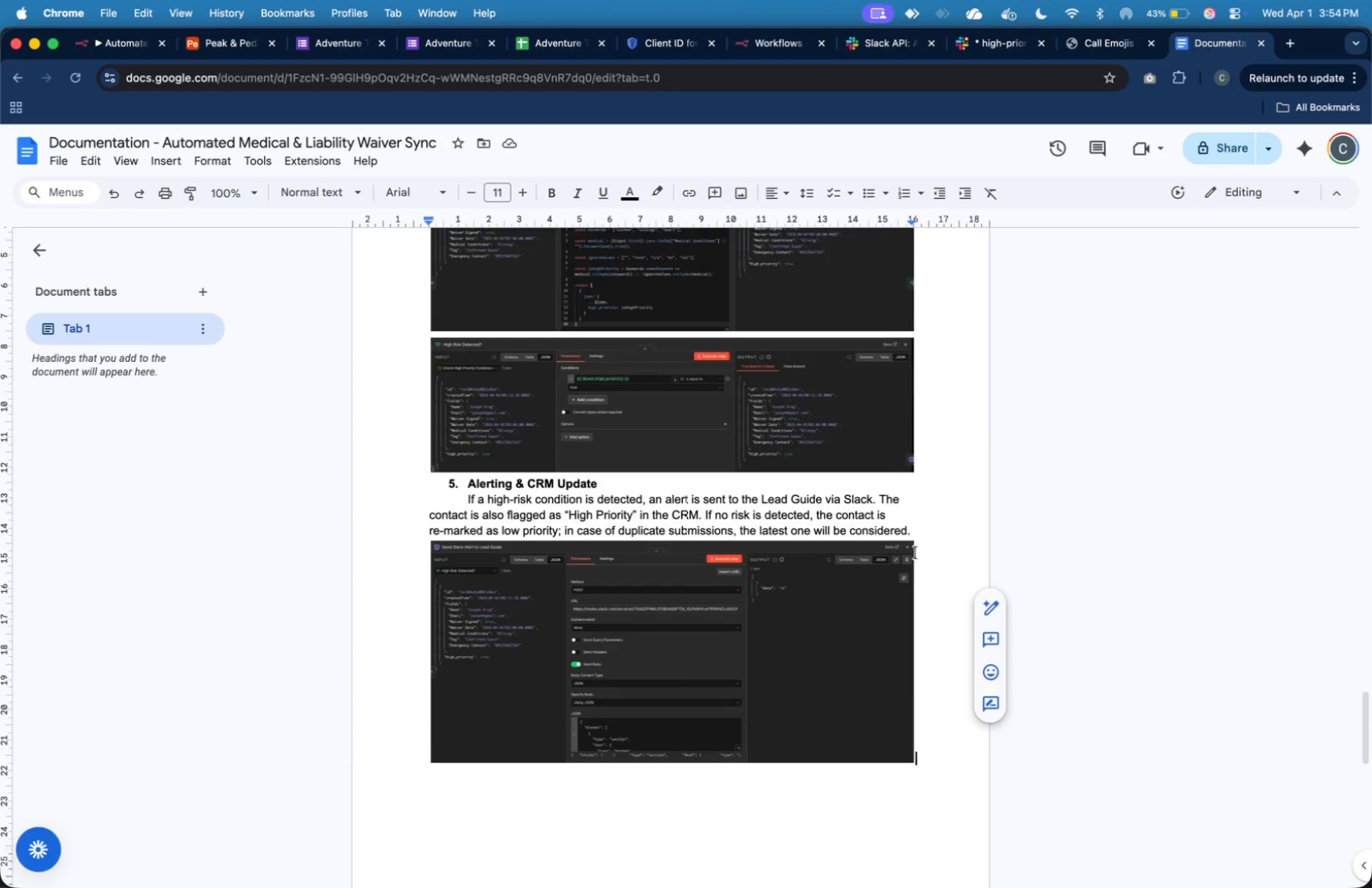 
scroll: coordinate [915, 553], scroll_direction: down, amount: 27.0
 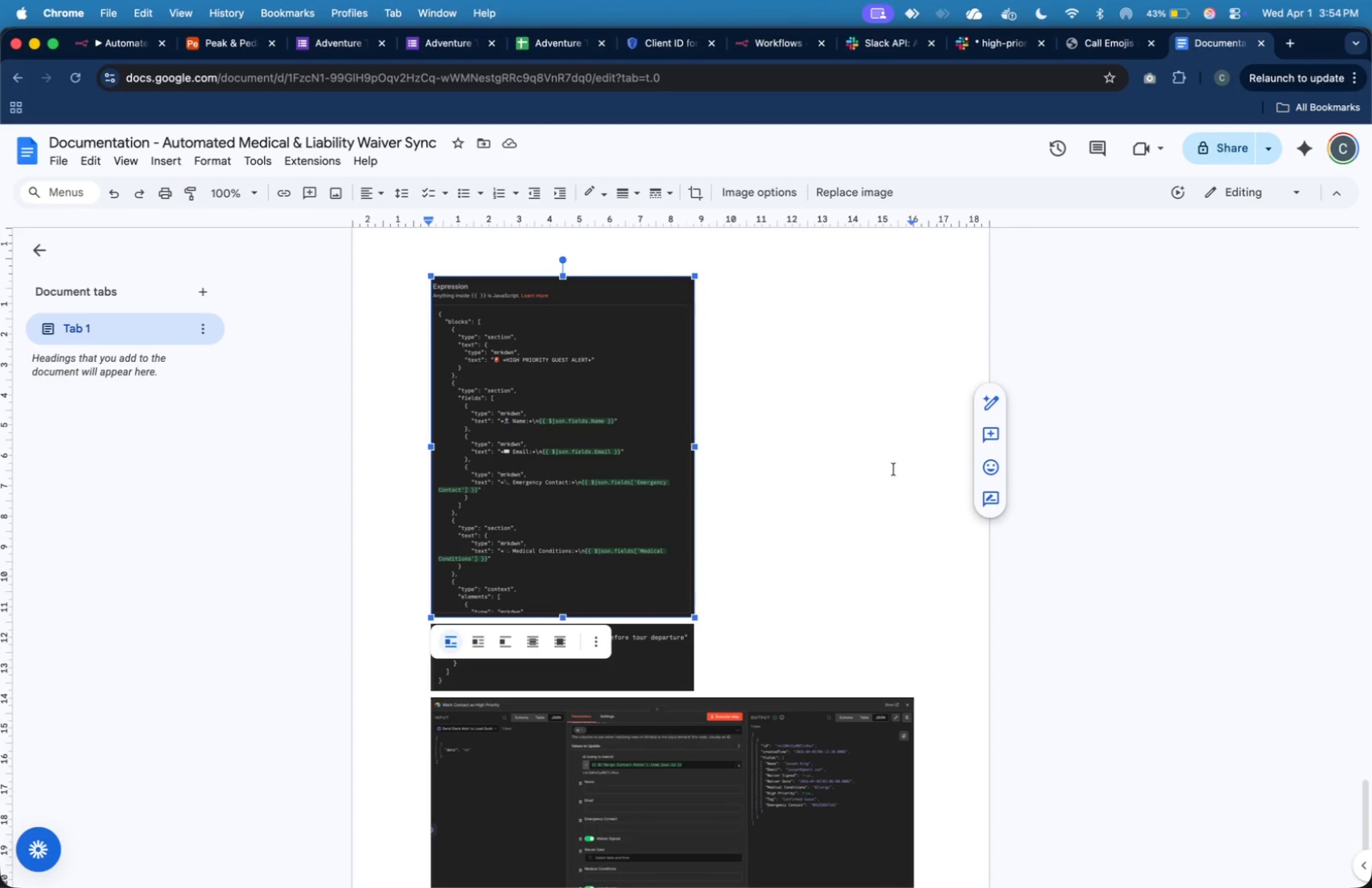 
key(ArrowLeft)
 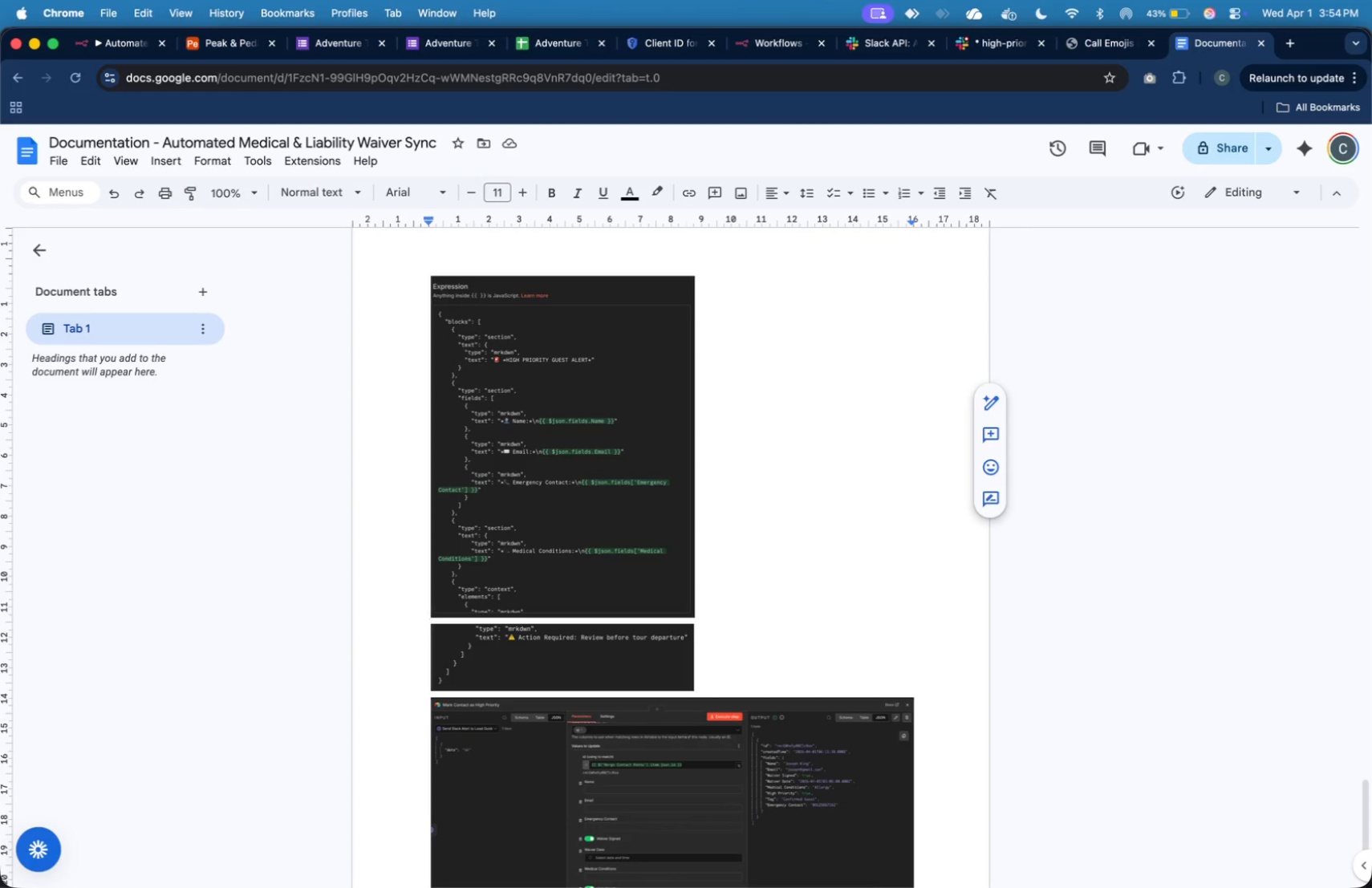 
key(Shift+ArrowRight)
 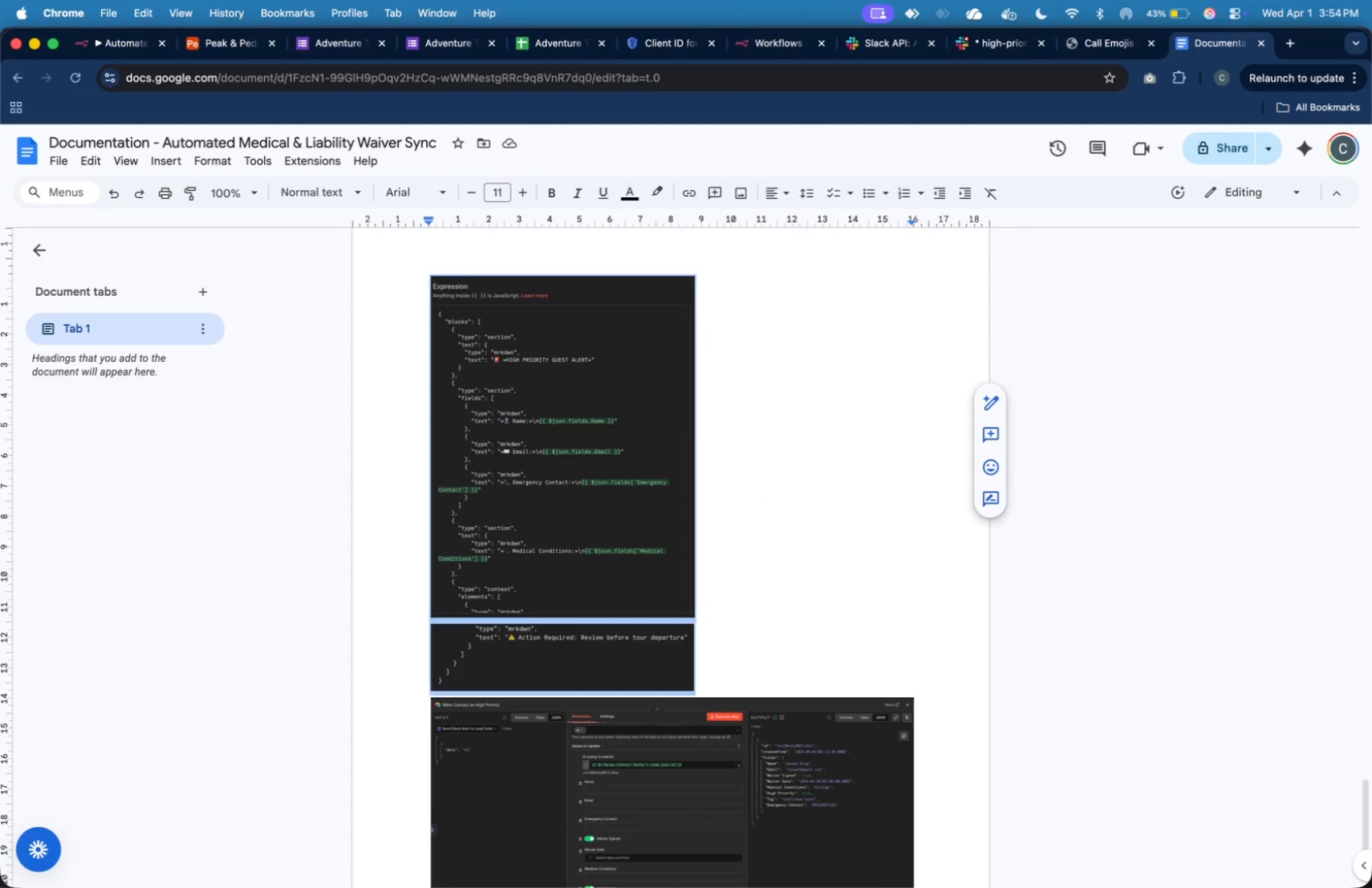 
key(Shift+ArrowRight)
 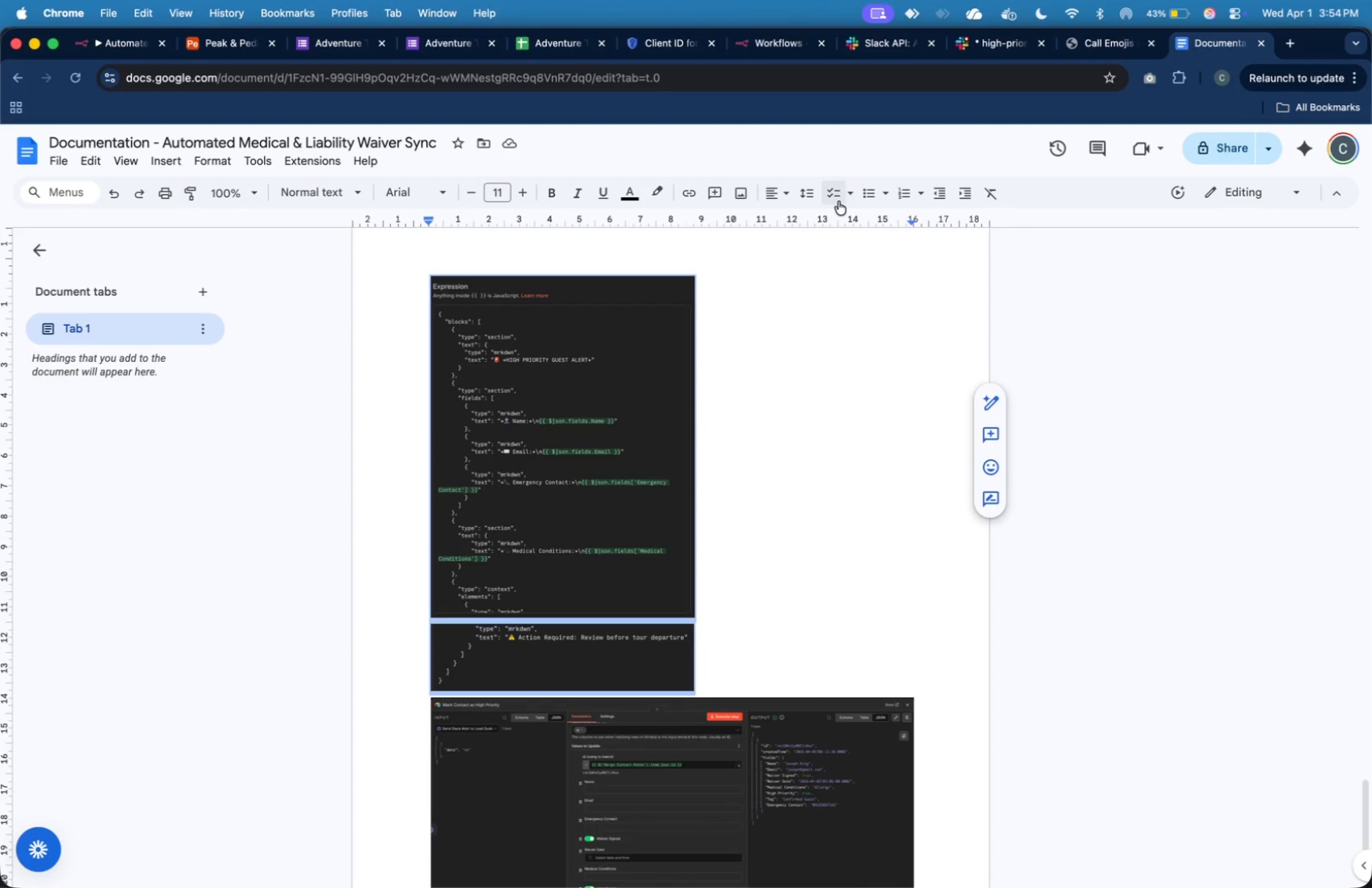 
left_click([771, 204])
 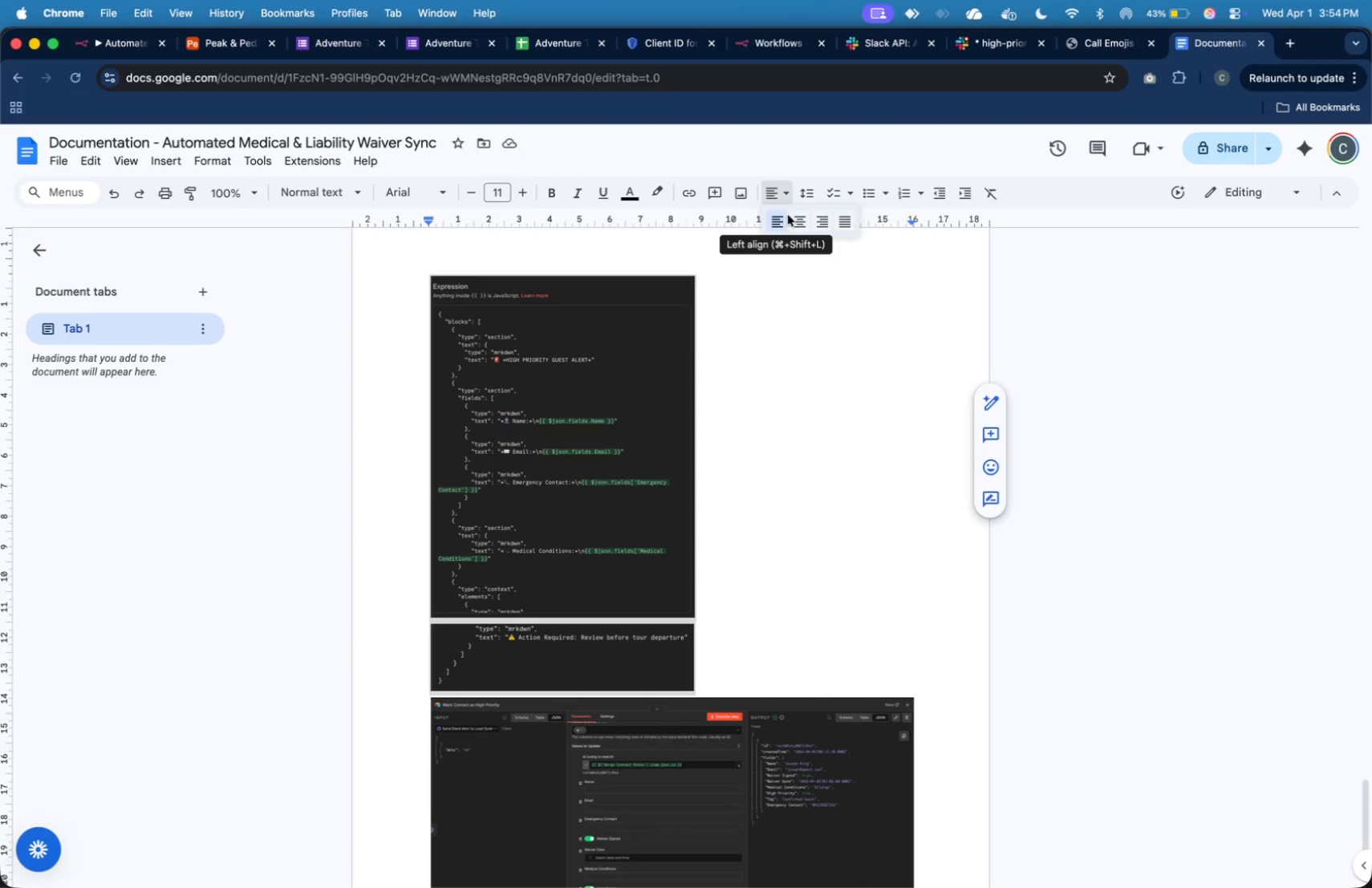 
left_click([797, 221])
 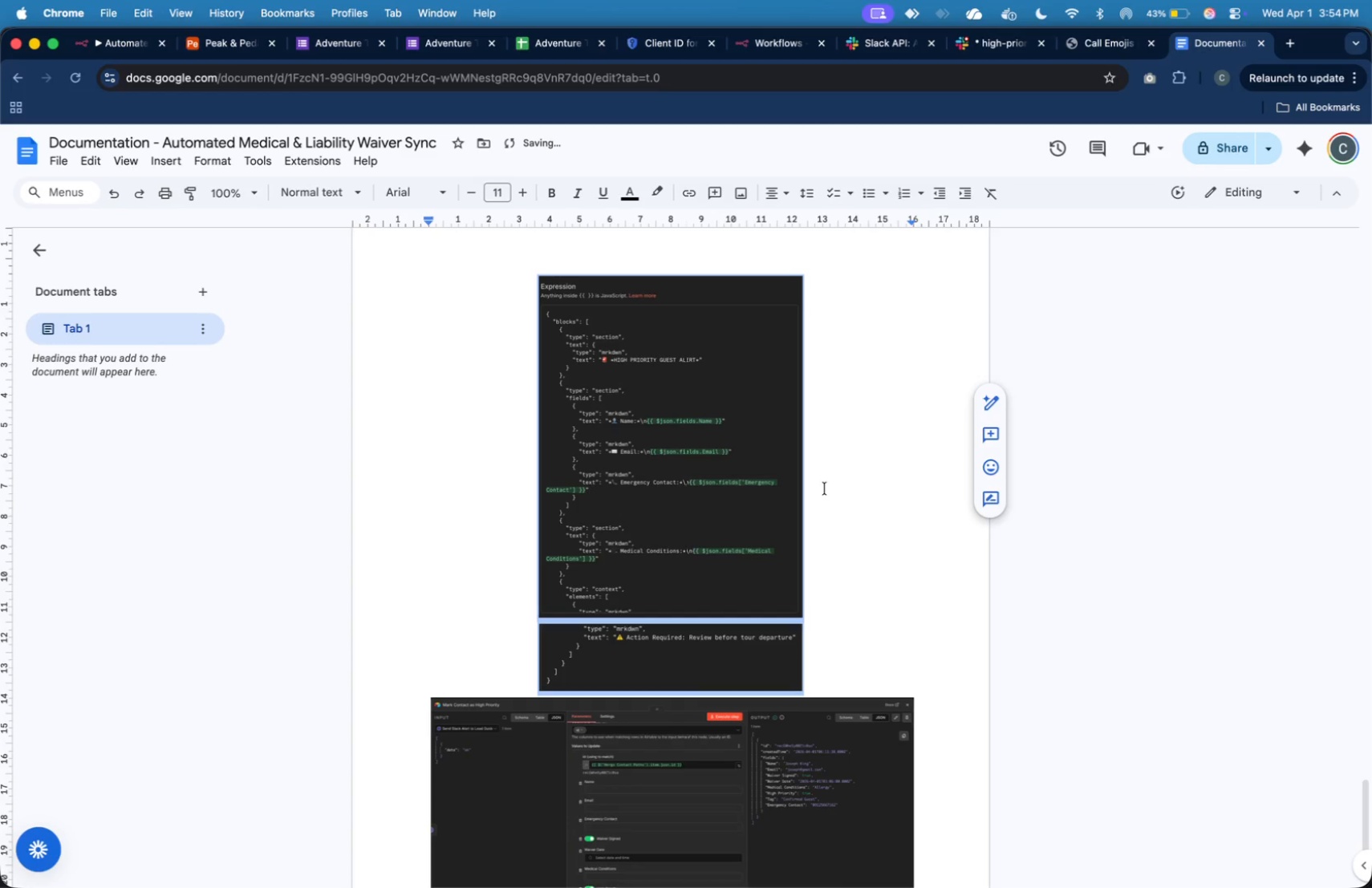 
left_click([826, 497])
 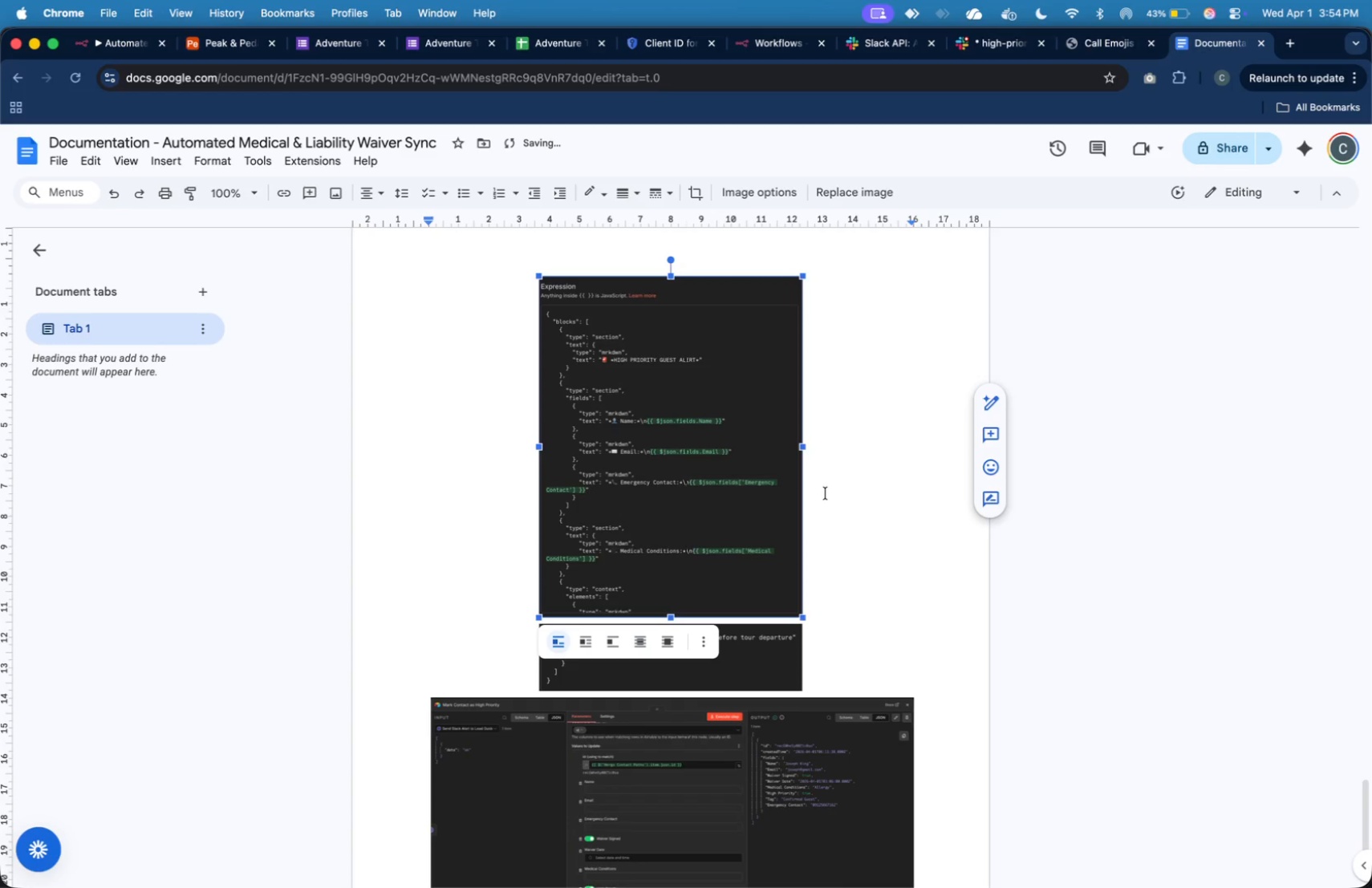 
scroll: coordinate [826, 493], scroll_direction: down, amount: 25.0
 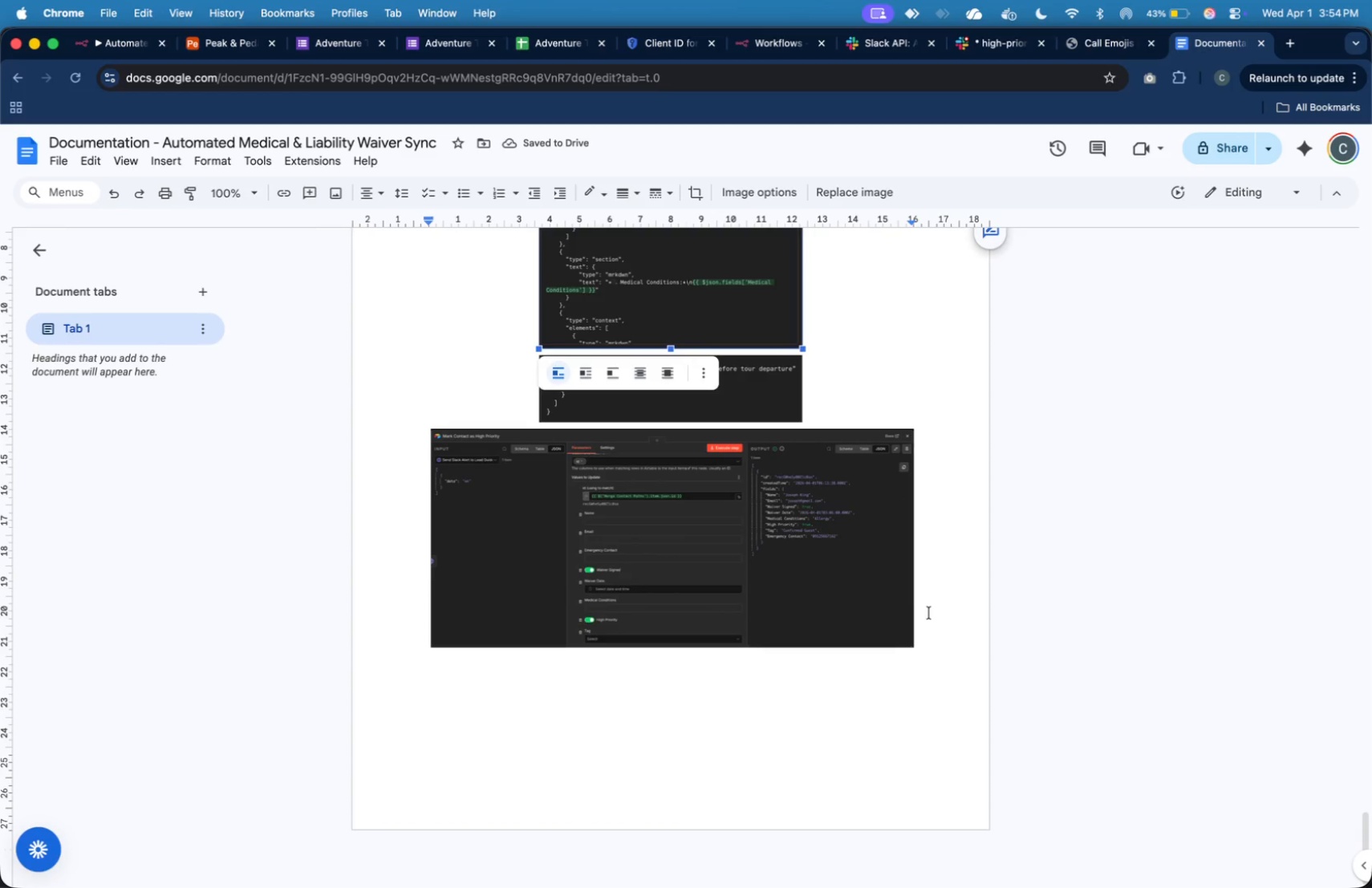 
left_click([931, 614])
 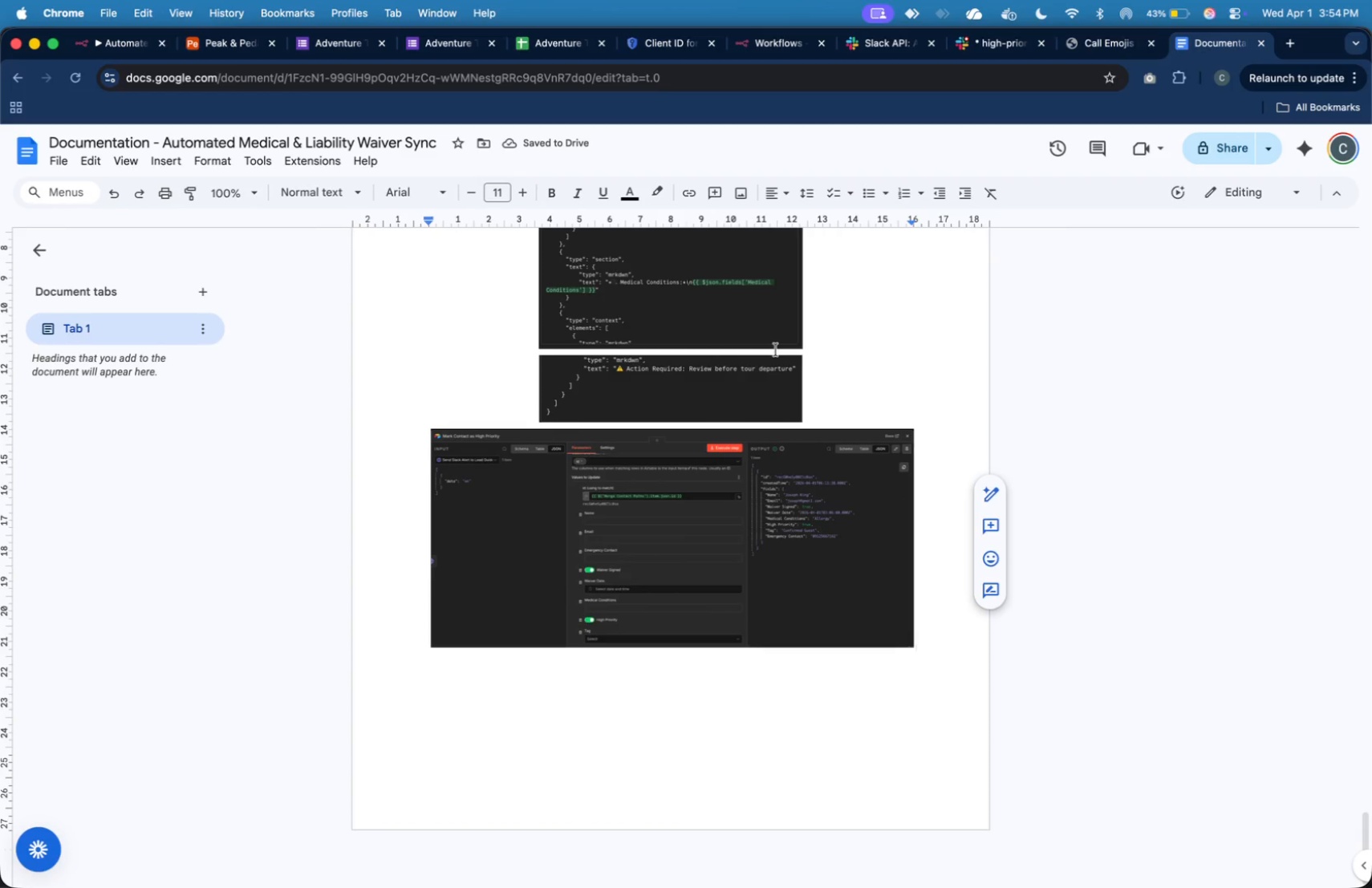 
key(Enter)
 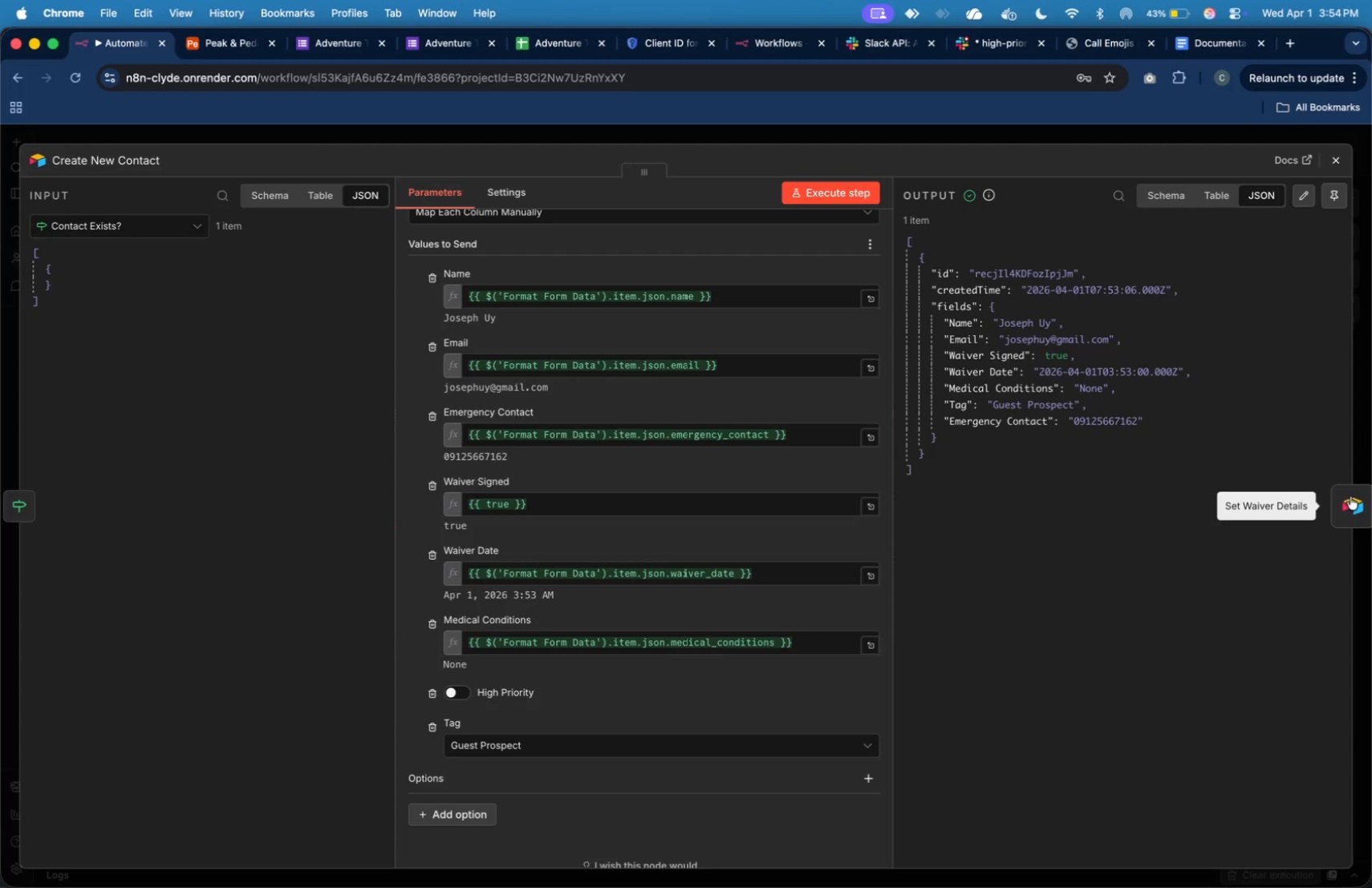 
wait(6.68)
 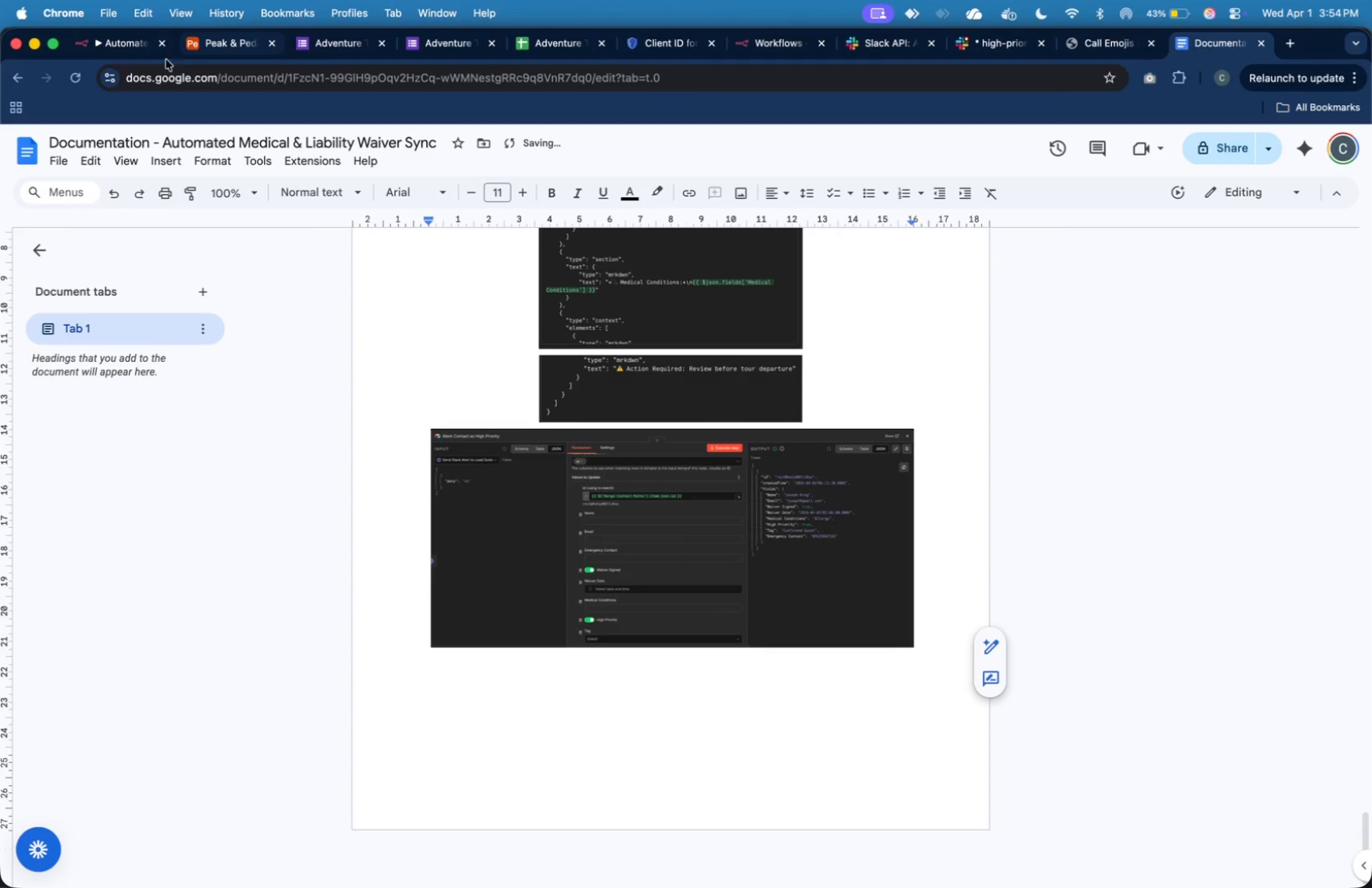 
left_click([1347, 162])
 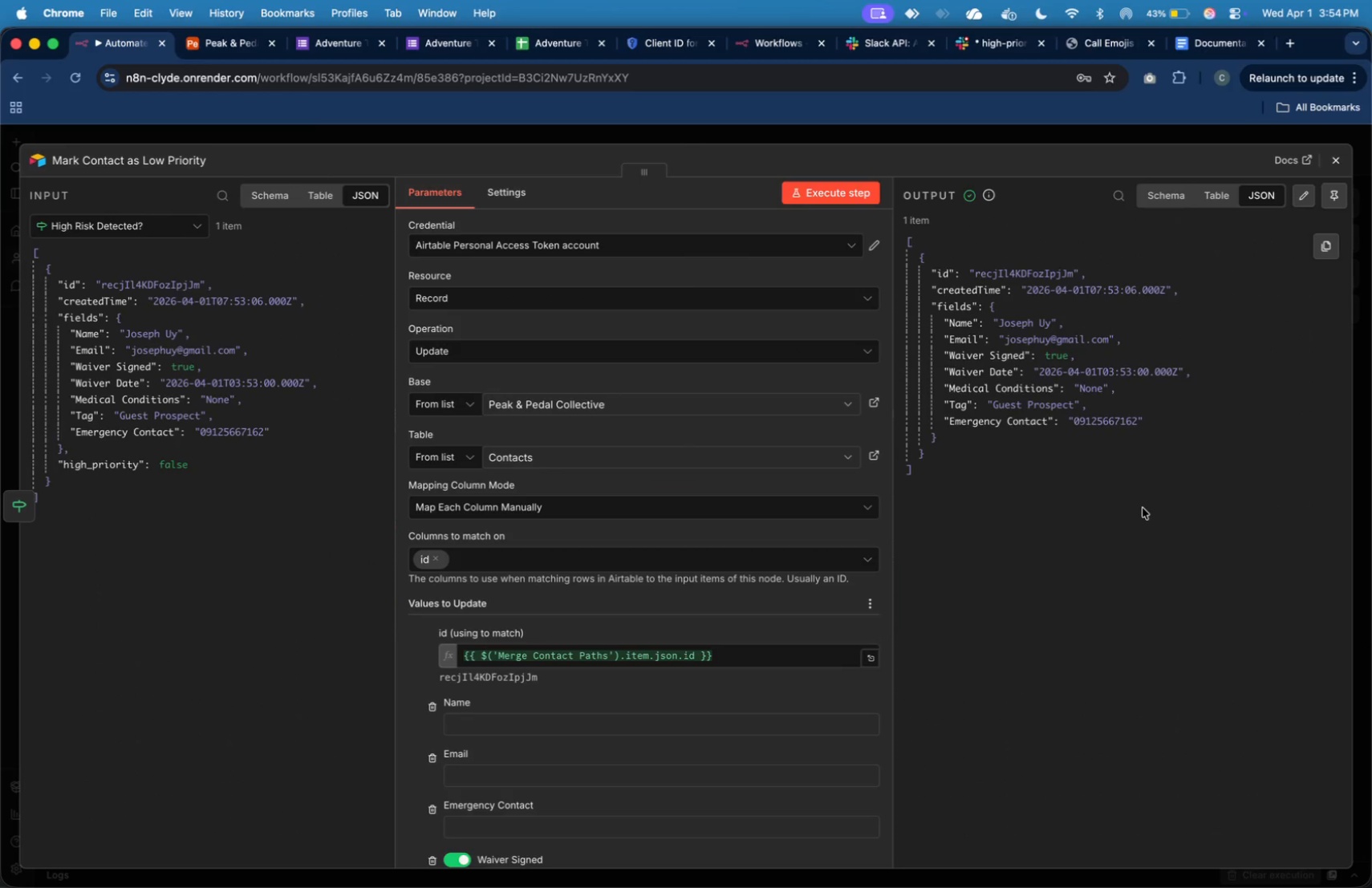 
scroll: coordinate [790, 531], scroll_direction: down, amount: 22.0
 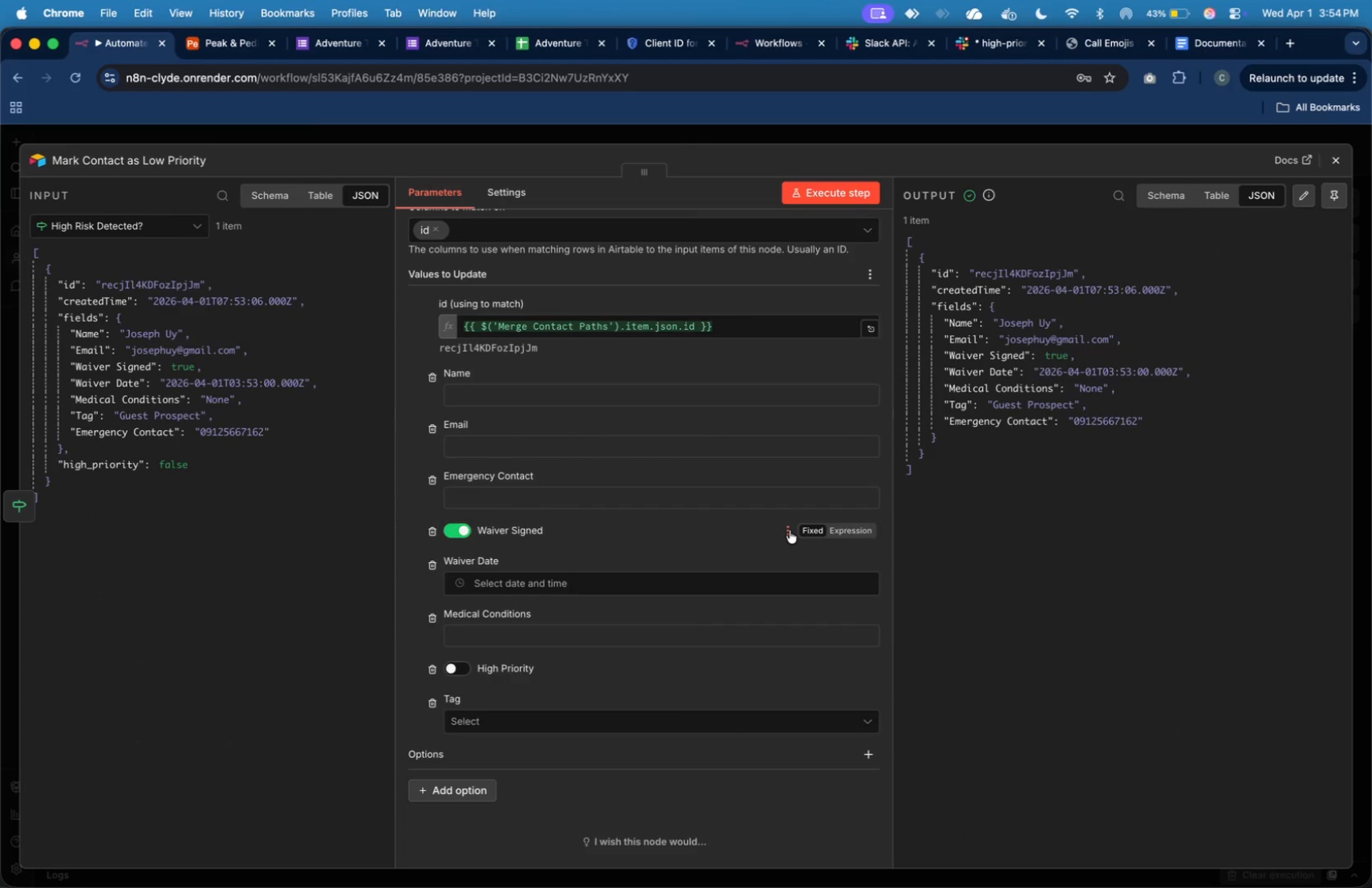 
key(Meta+Shift+4)
 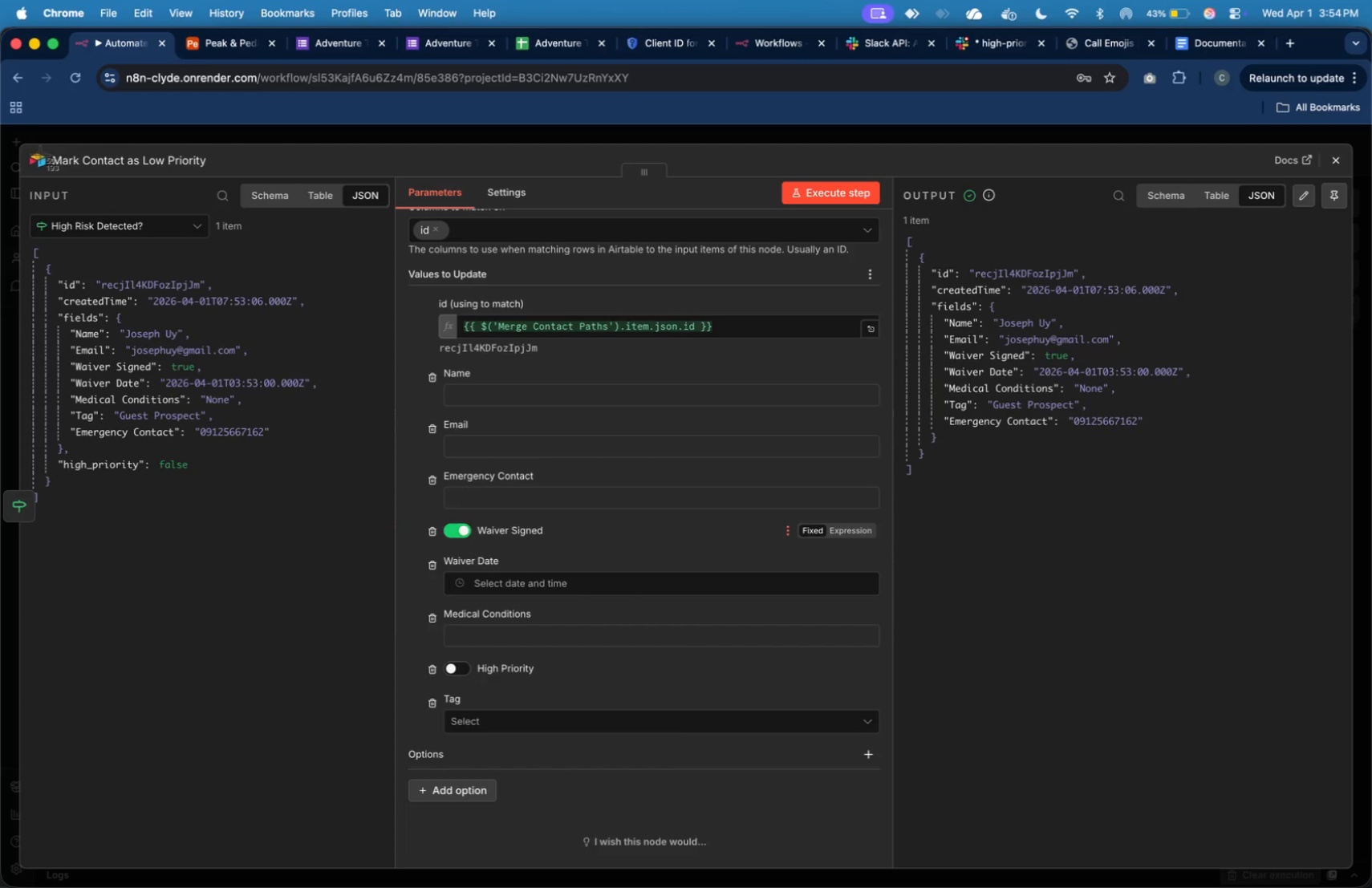 
left_click_drag(start_coordinate=[20, 146], to_coordinate=[1351, 742])
 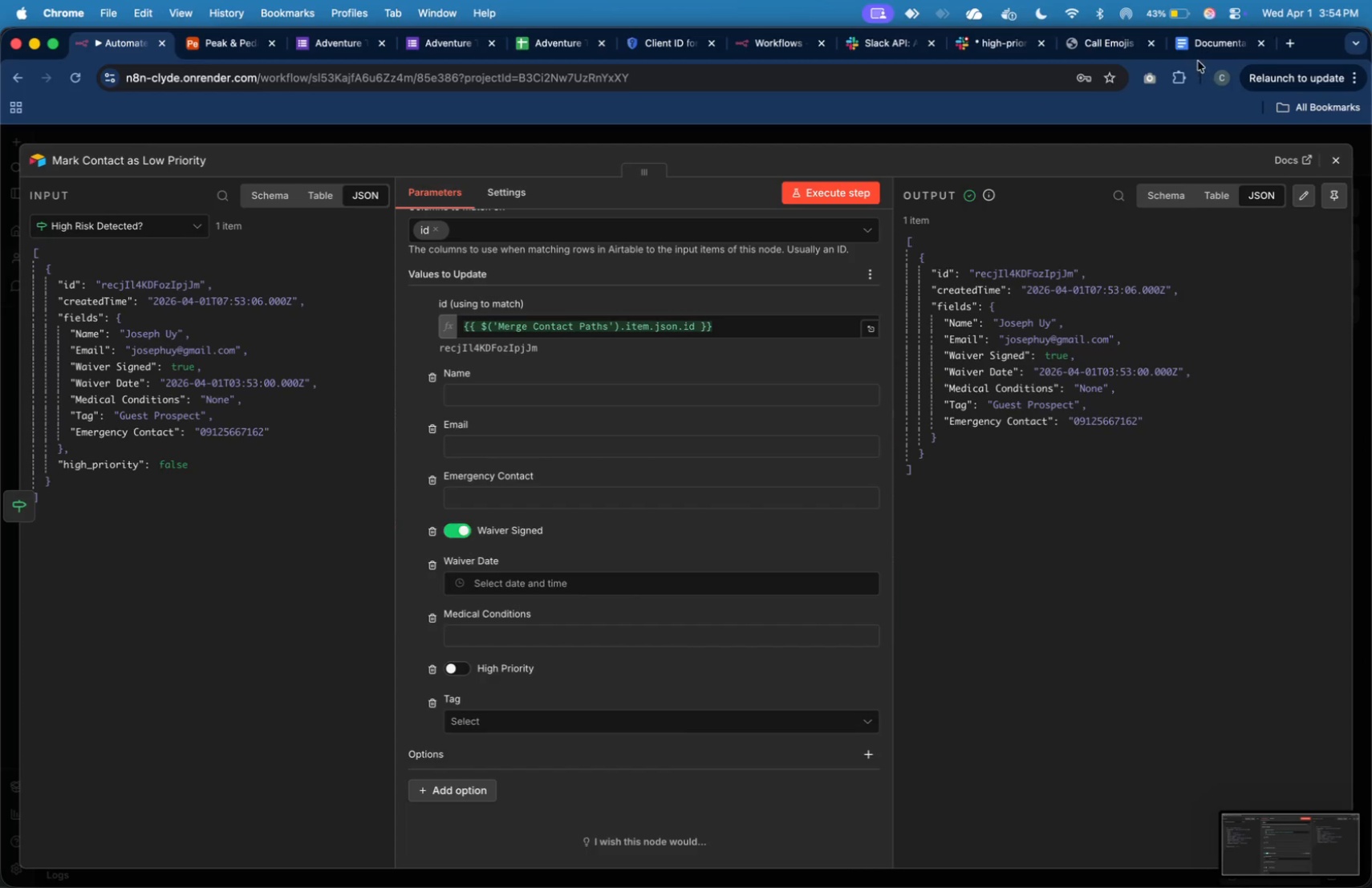 
left_click([1196, 56])
 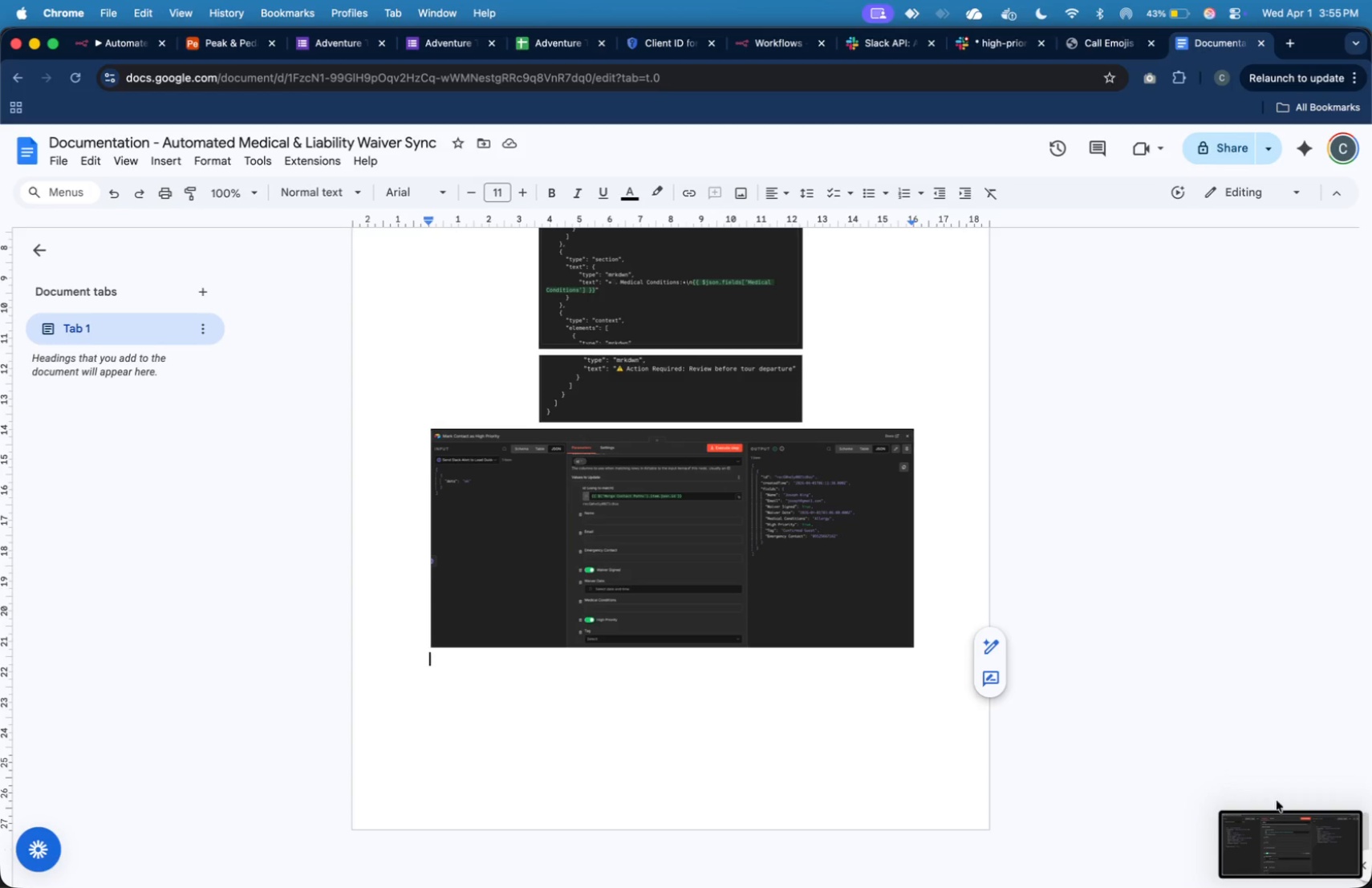 
left_click_drag(start_coordinate=[1285, 829], to_coordinate=[850, 660])
 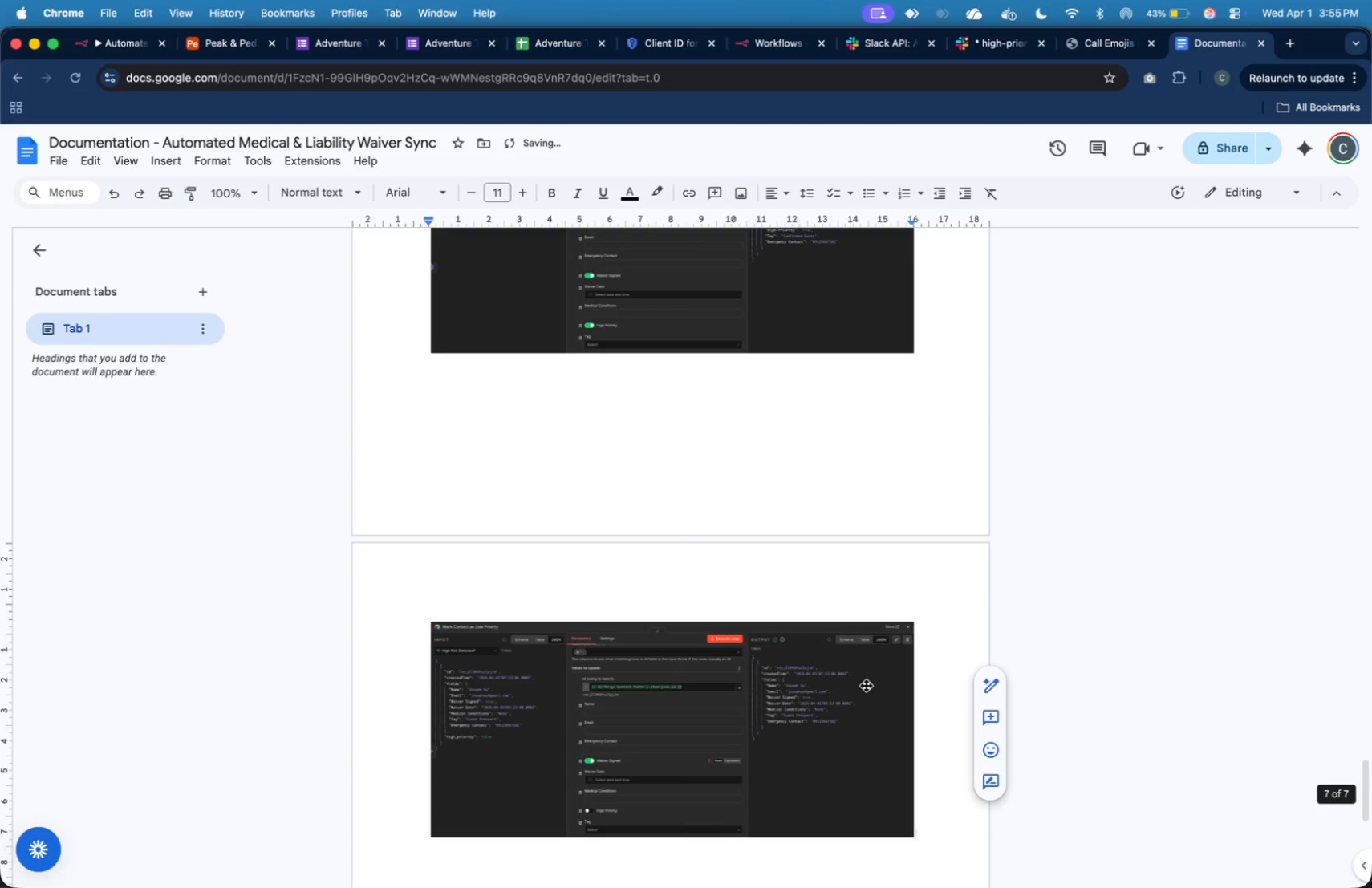 
left_click([879, 705])
 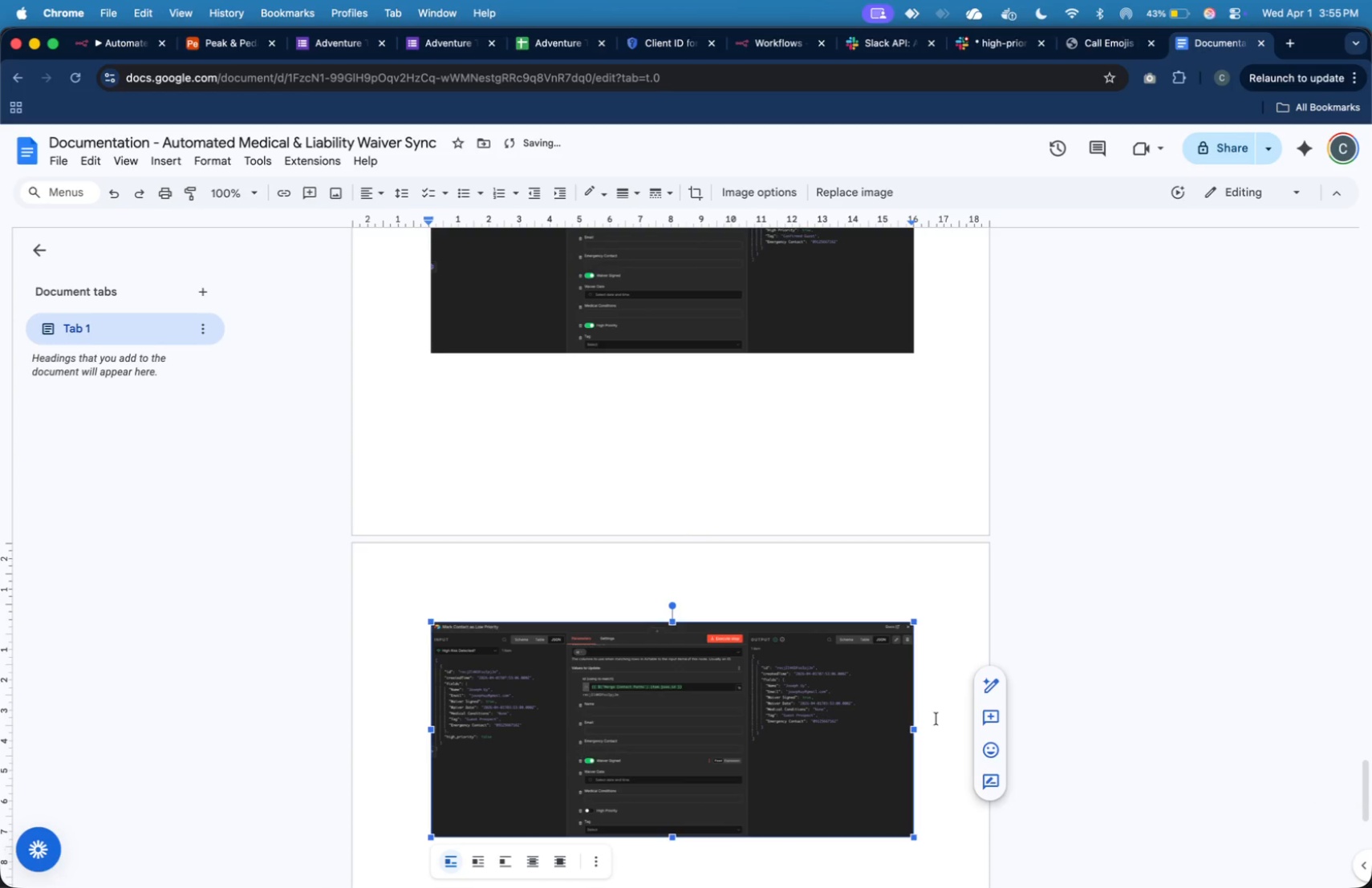 
left_click([940, 725])
 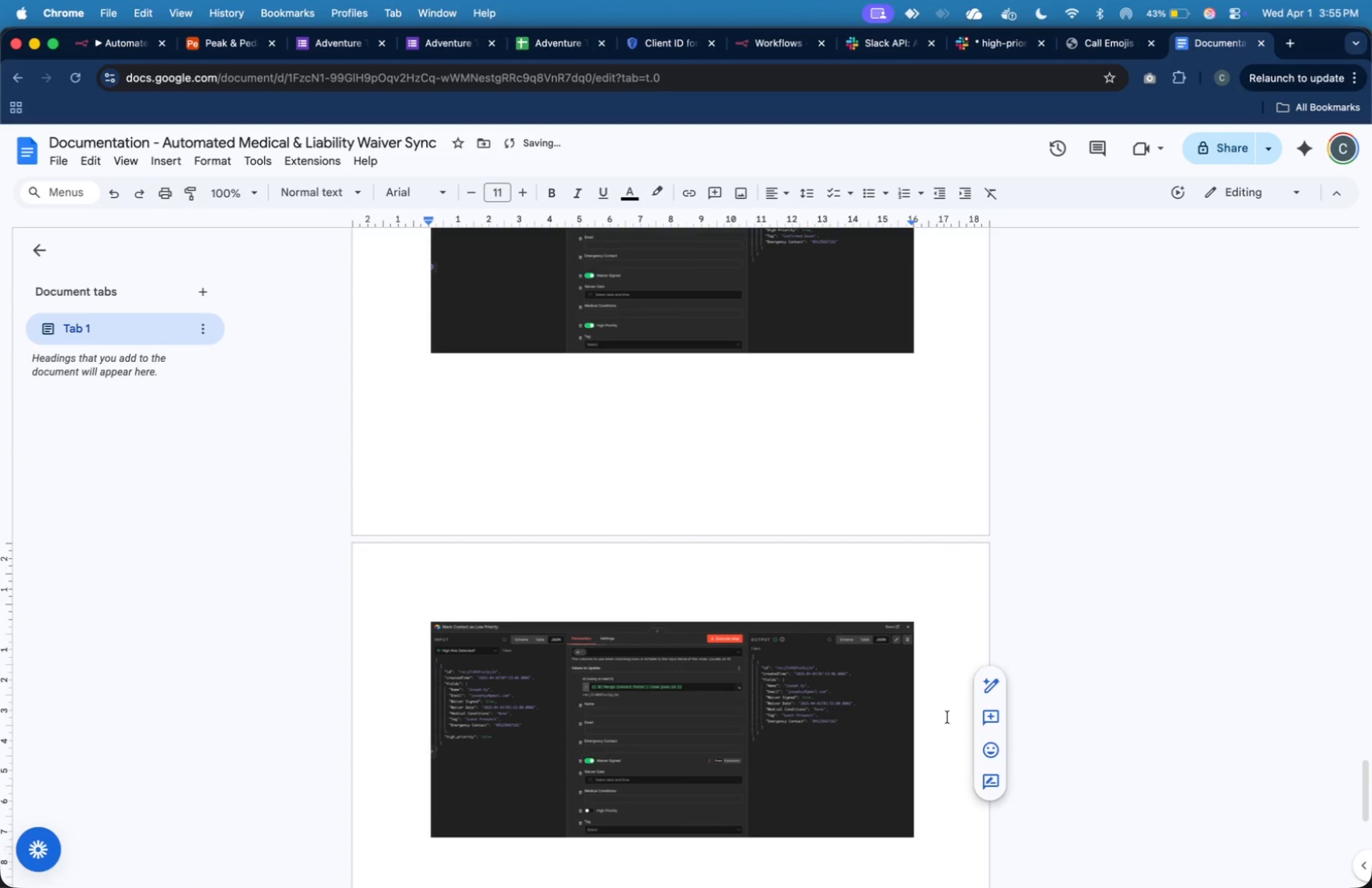 
scroll: coordinate [935, 644], scroll_direction: up, amount: 42.0
 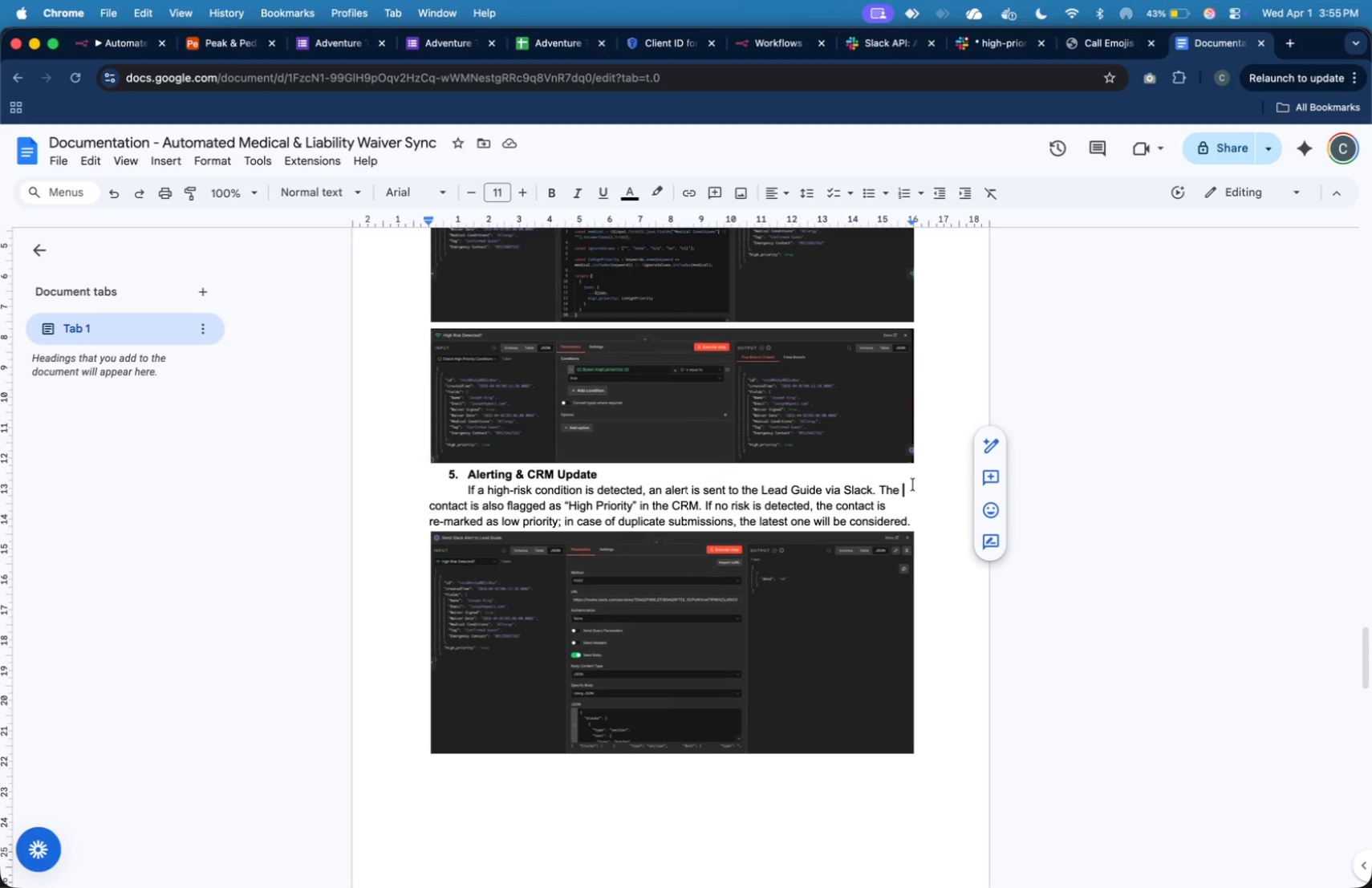 
key(Backspace)
 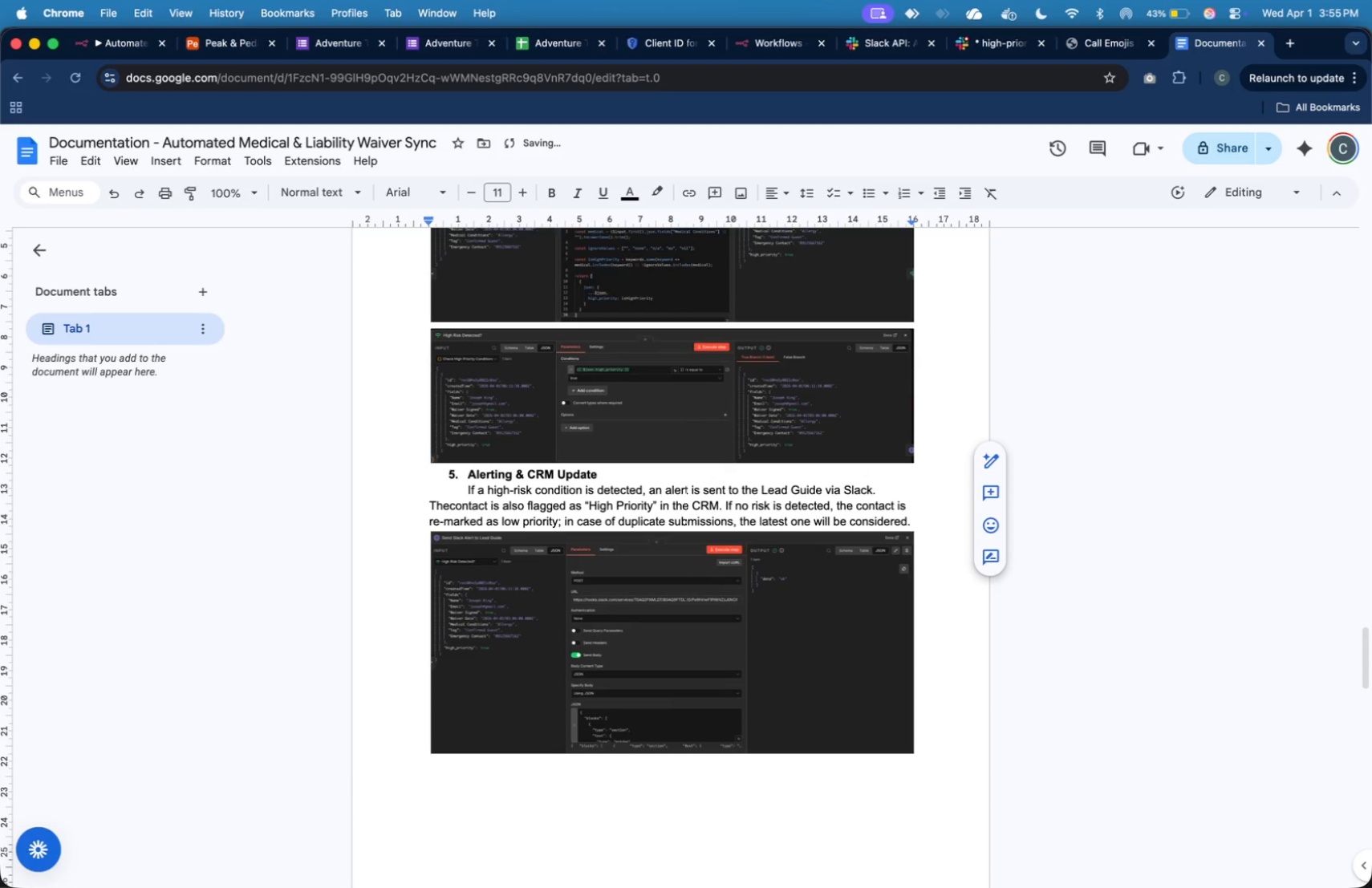 
key(Space)
 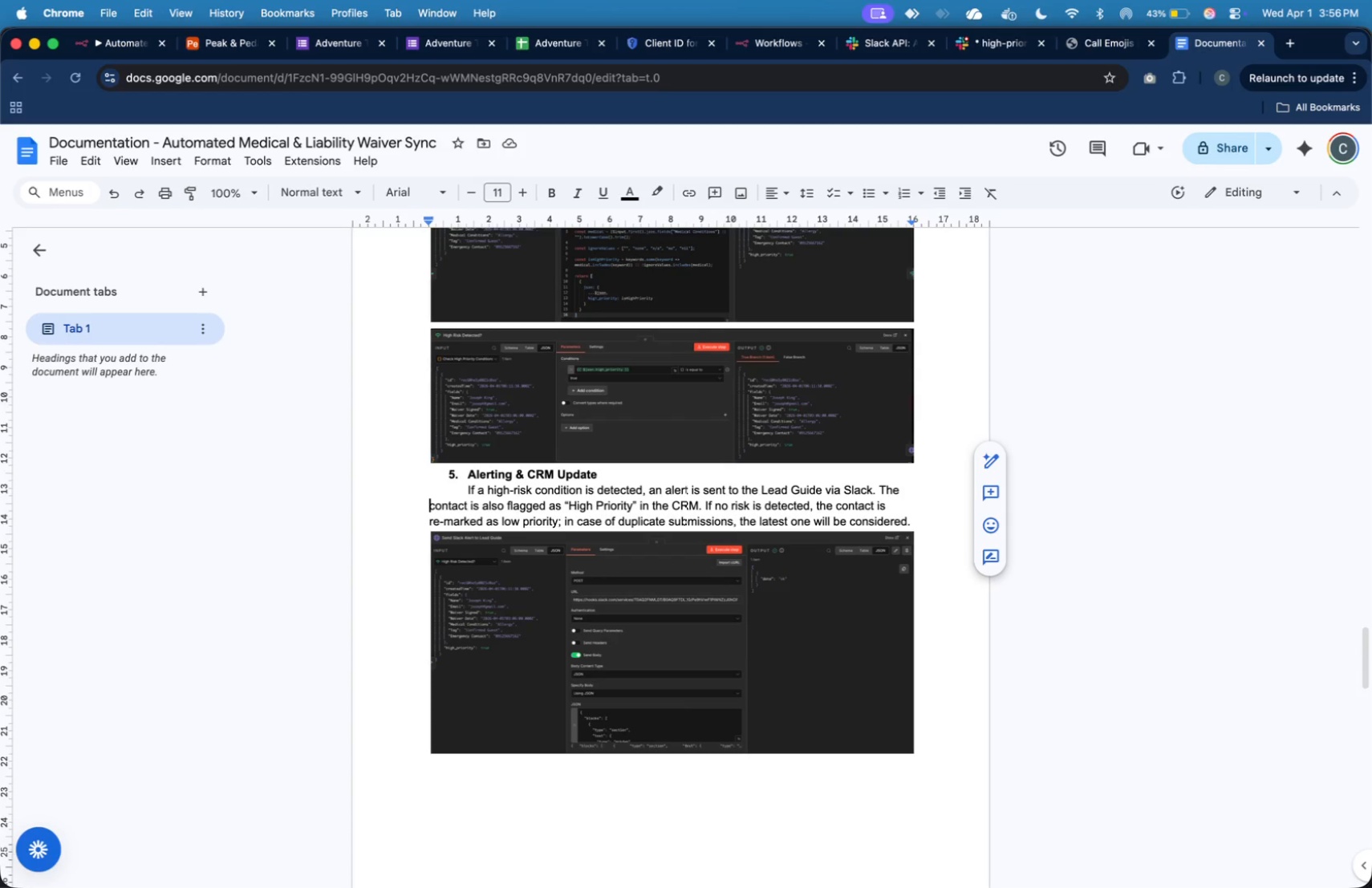 
wait(70.96)
 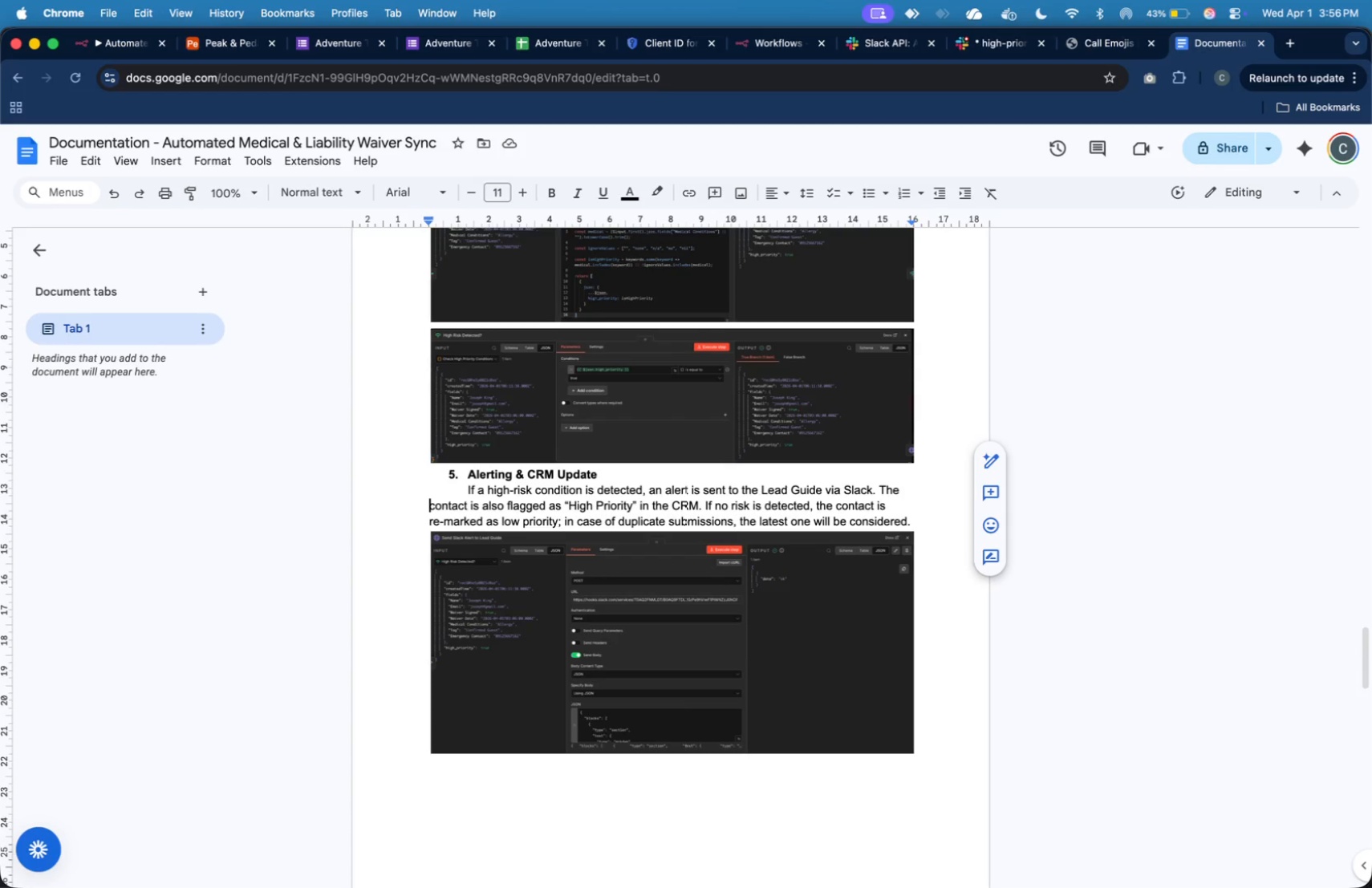 
hold_key(key=ArrowUp, duration=1.5)
 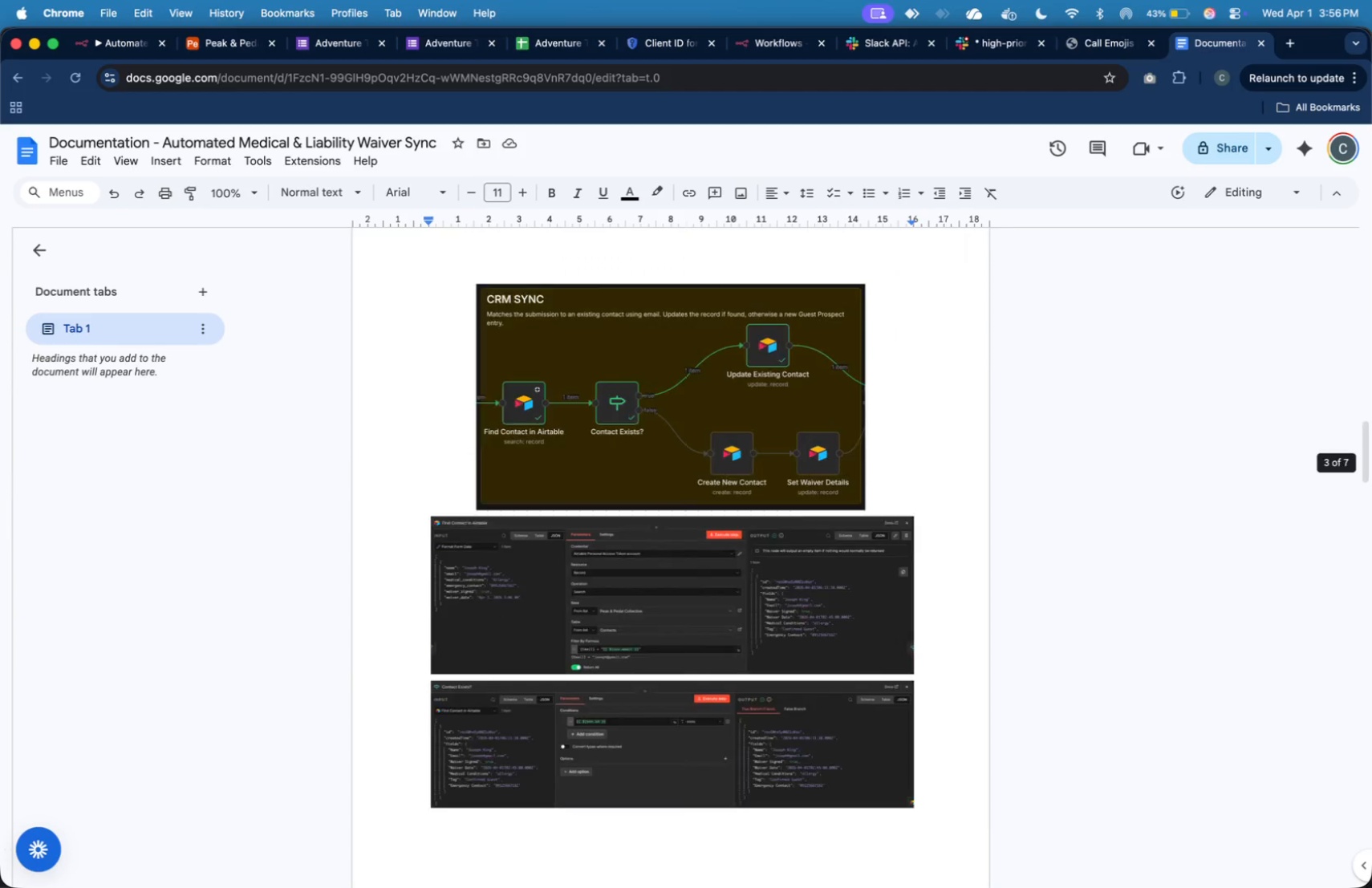 
hold_key(key=ArrowUp, duration=1.5)
 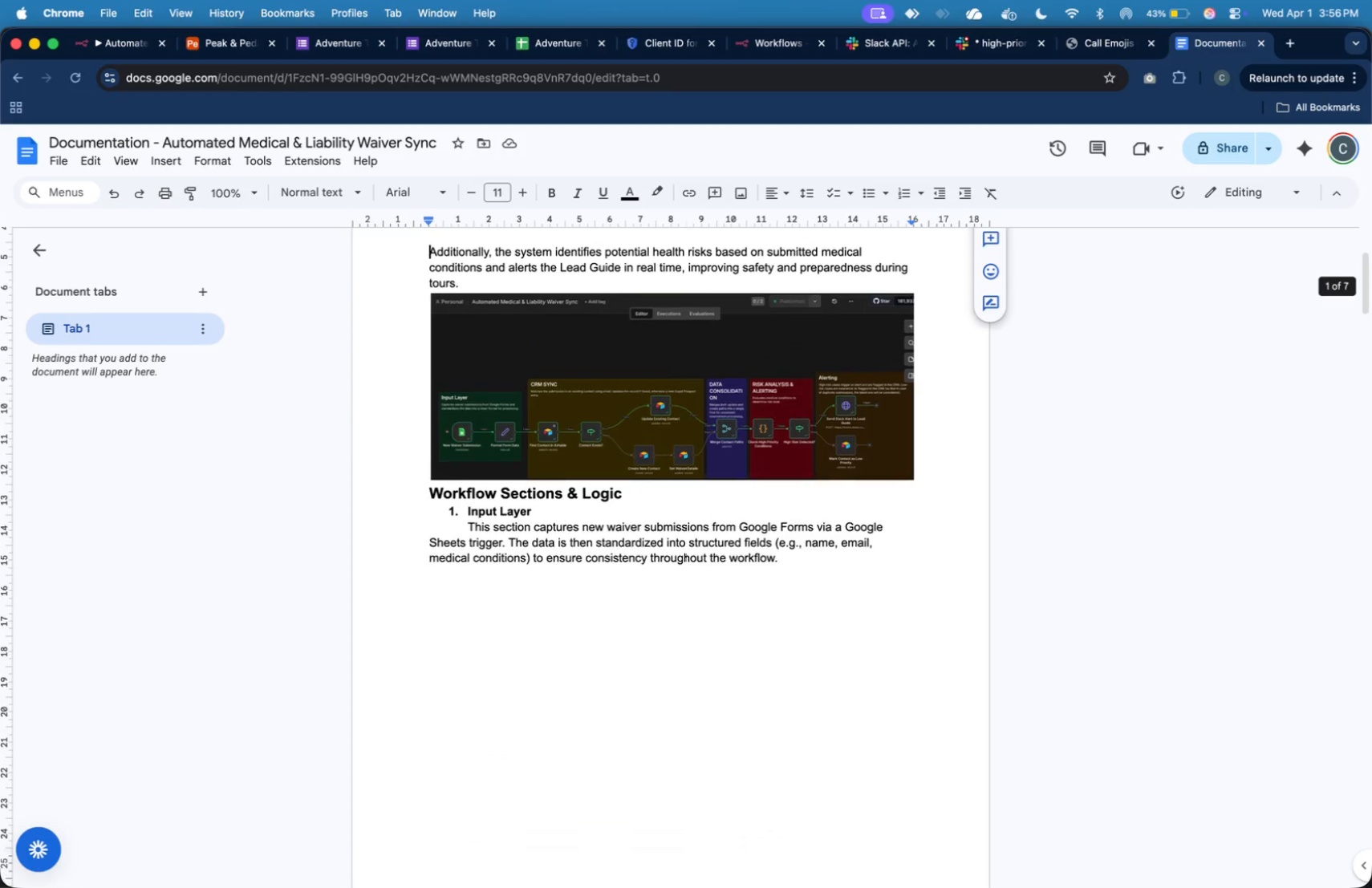 
hold_key(key=ArrowUp, duration=1.5)
 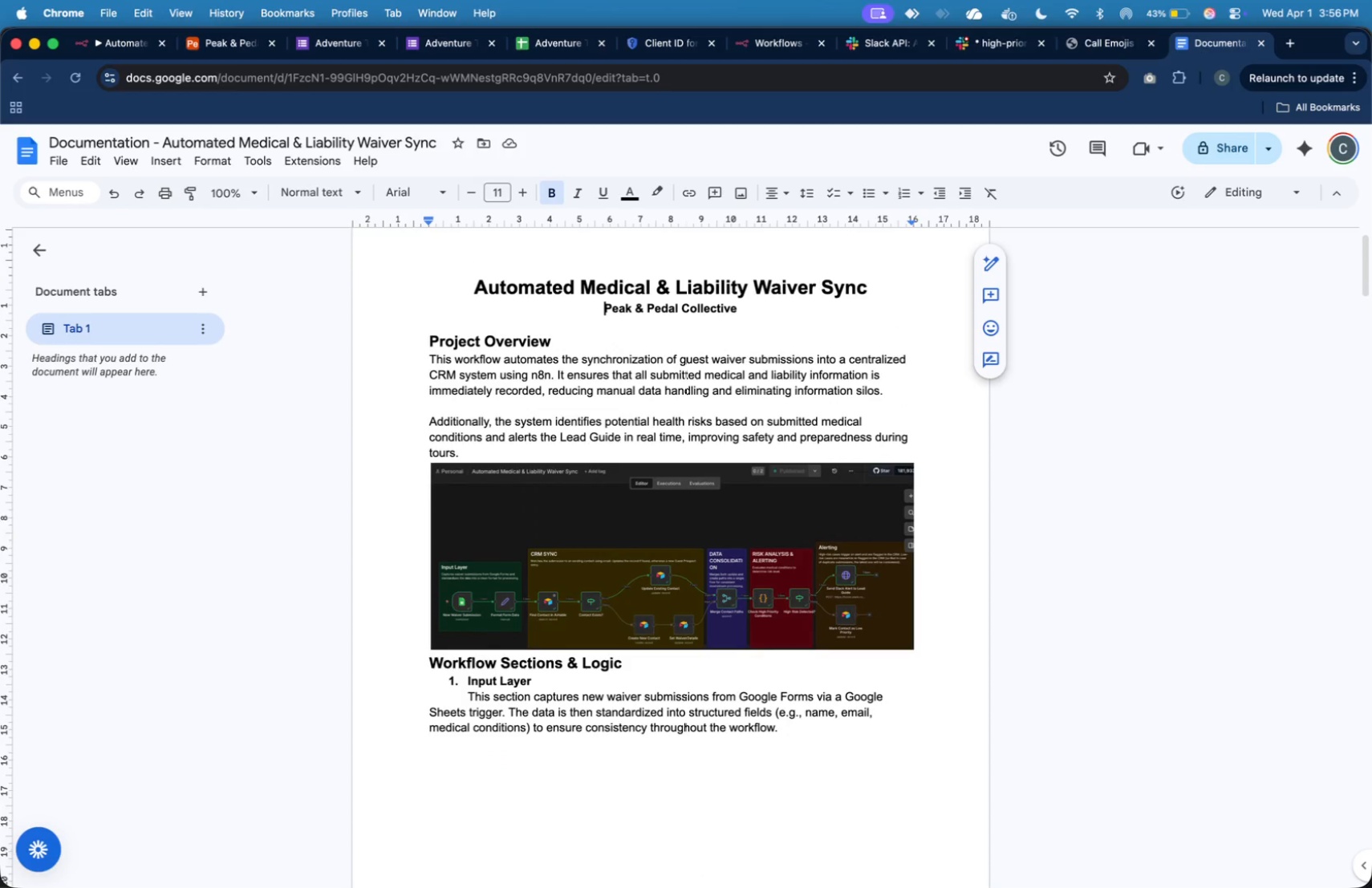 
hold_key(key=ArrowUp, duration=0.39)
 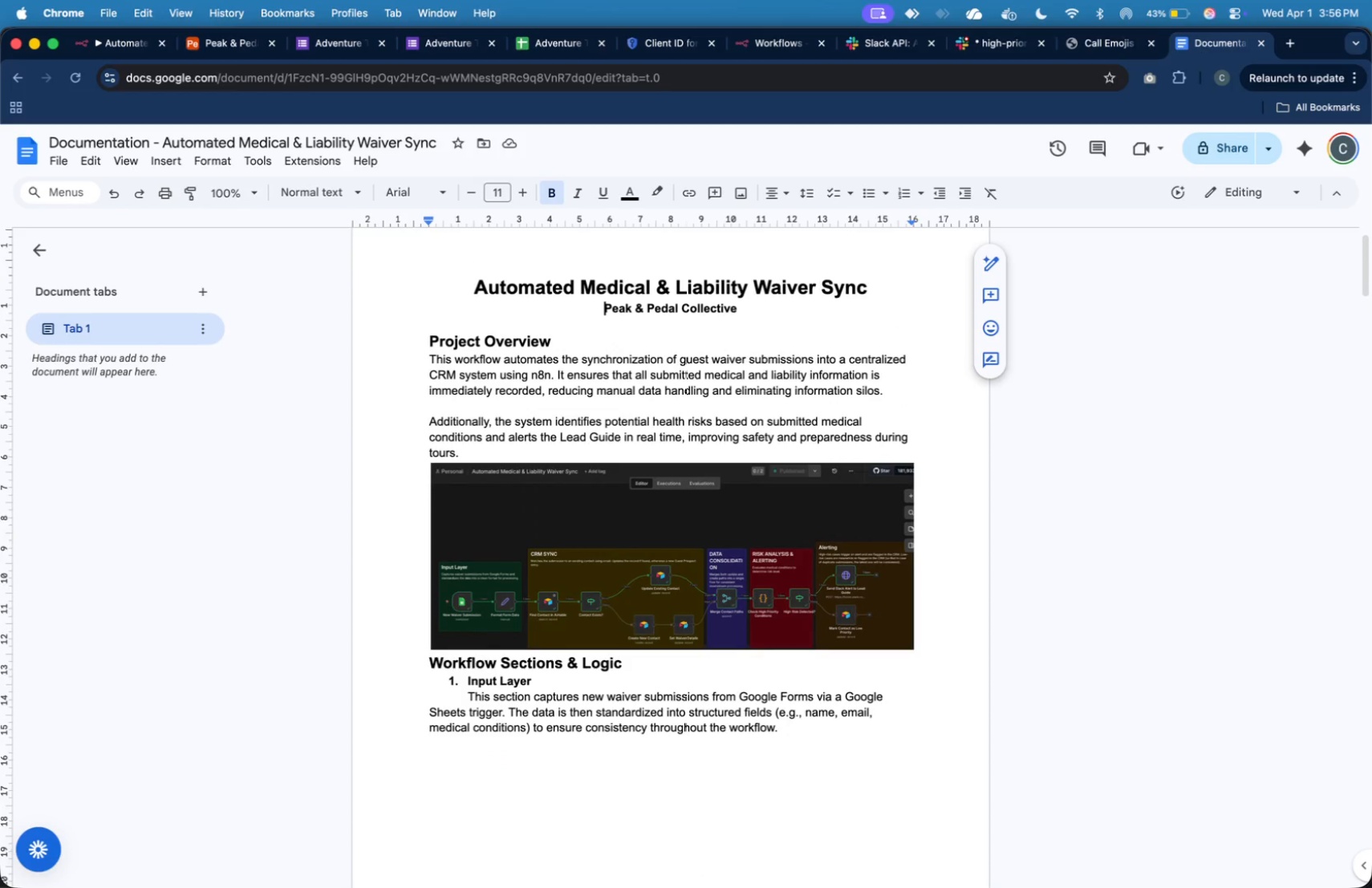 
hold_key(key=ArrowDown, duration=0.66)
 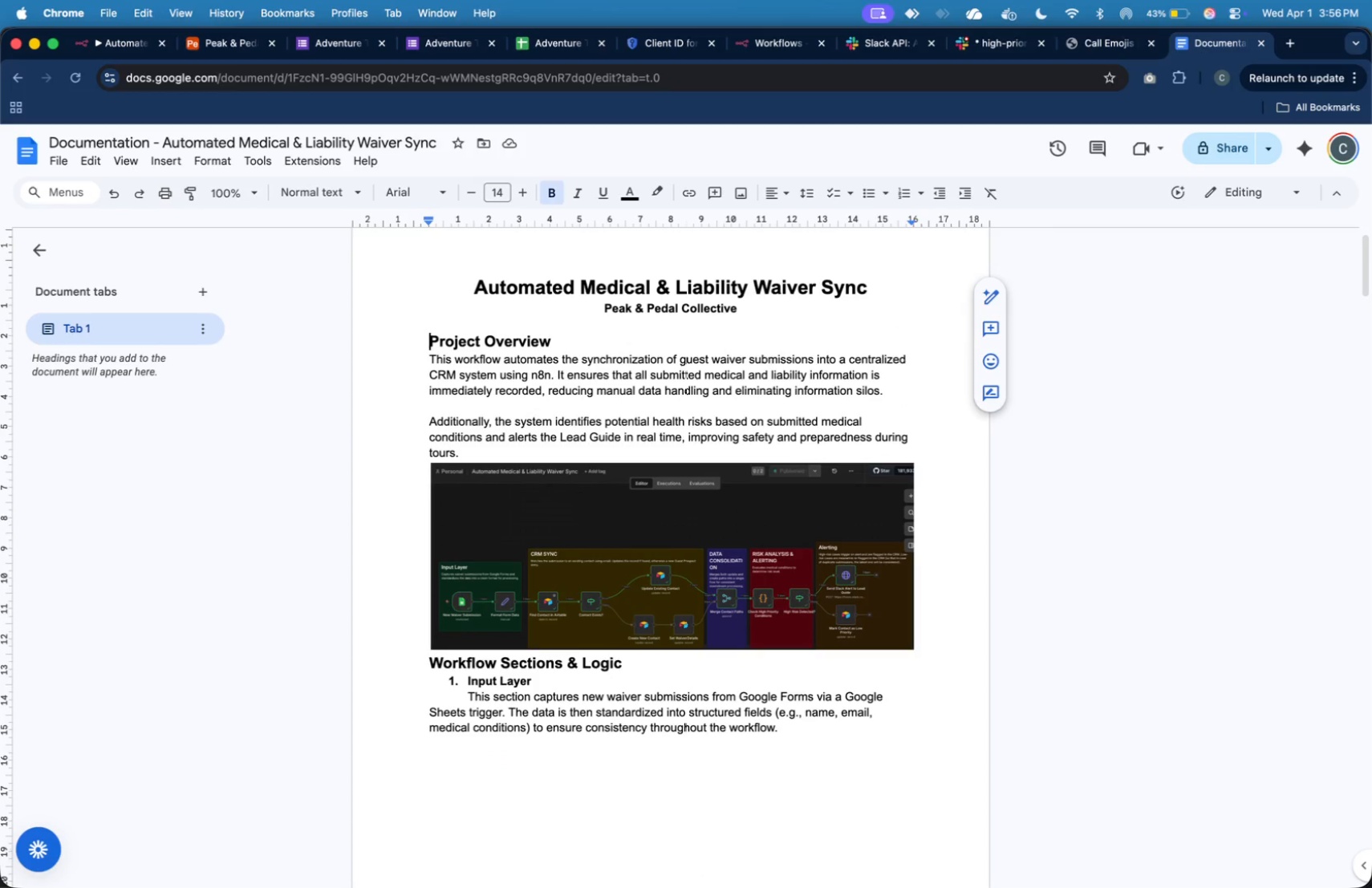 
key(ArrowDown)
 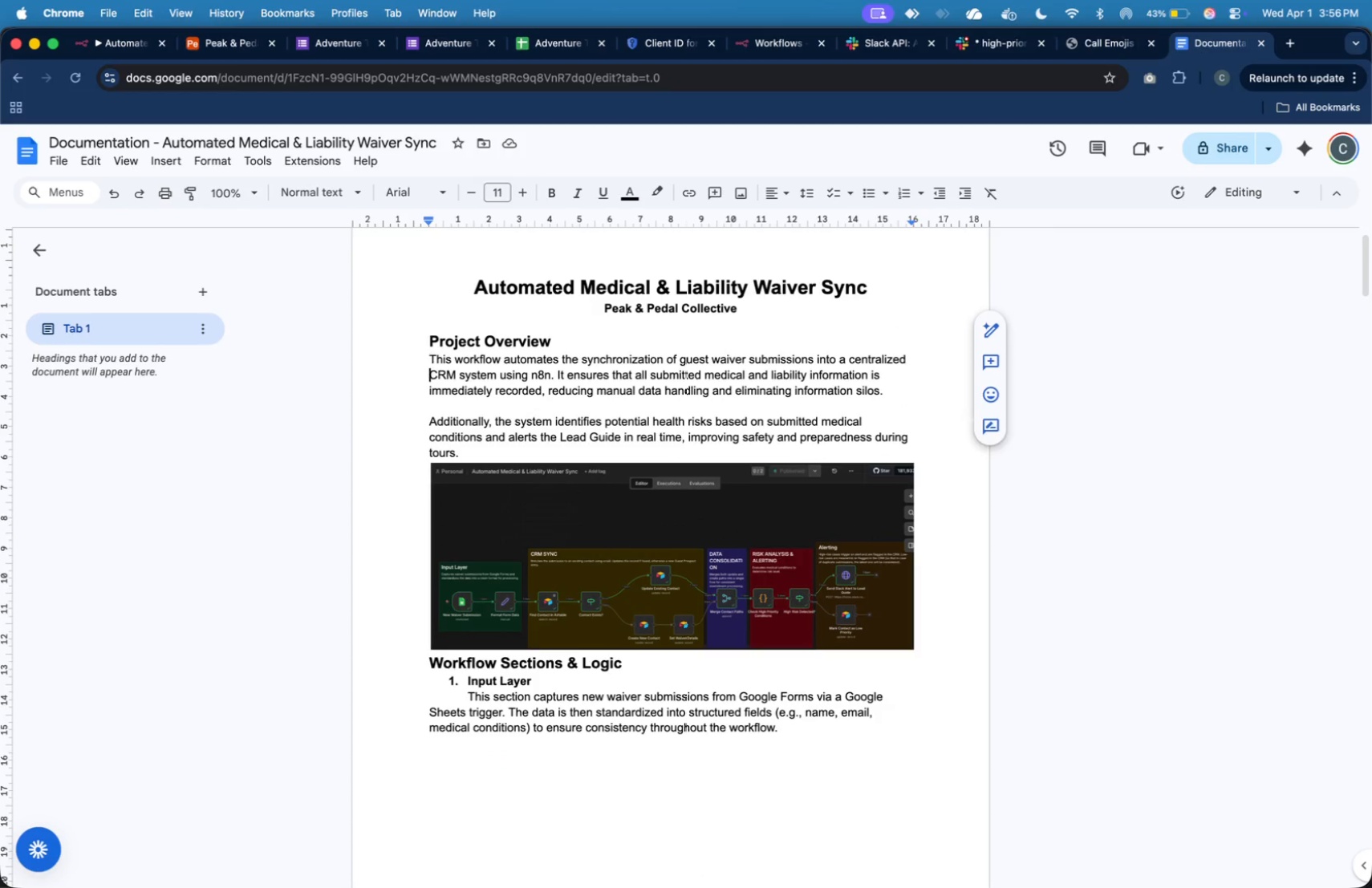 
key(ArrowDown)
 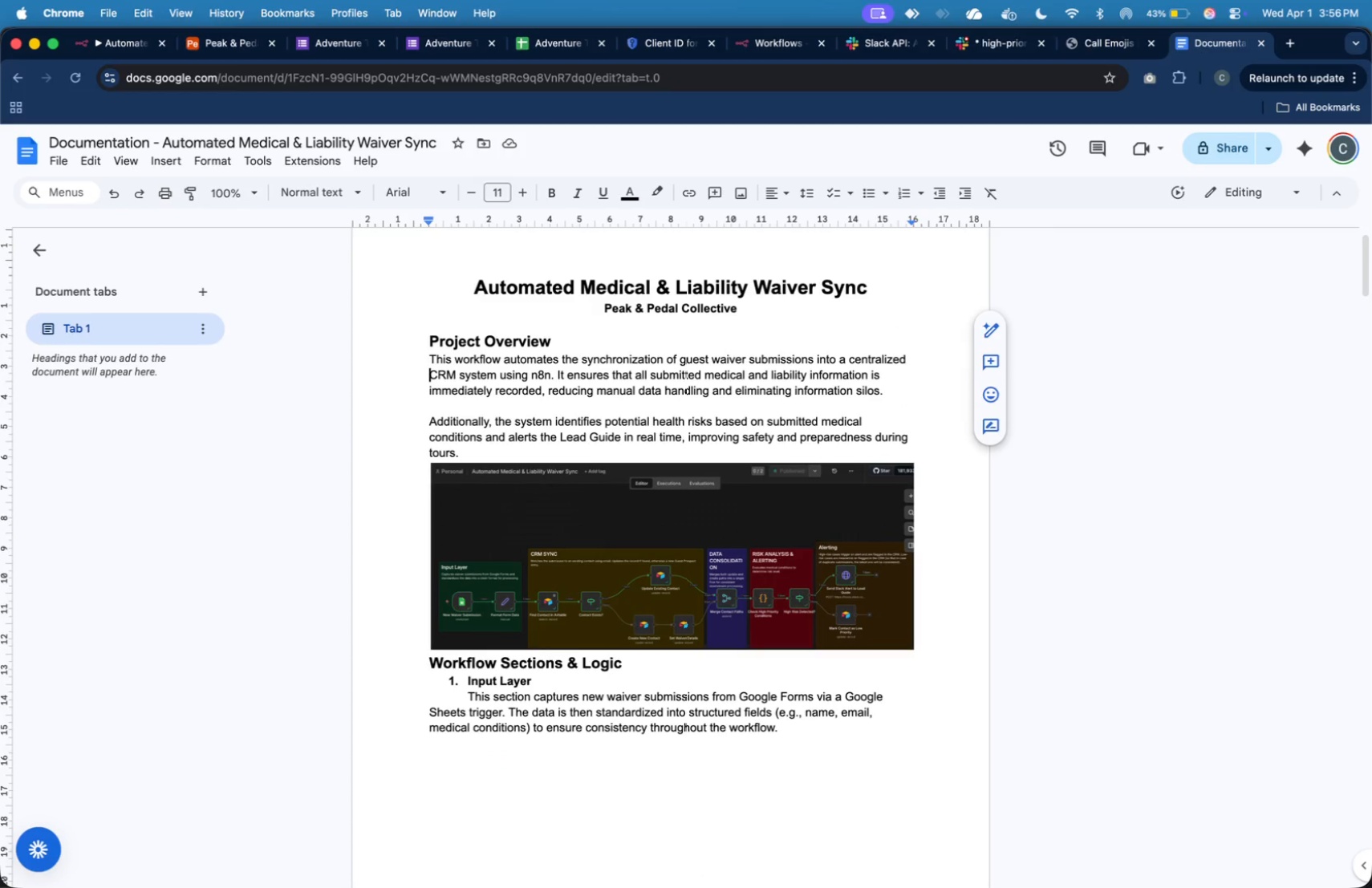 
key(ArrowDown)
 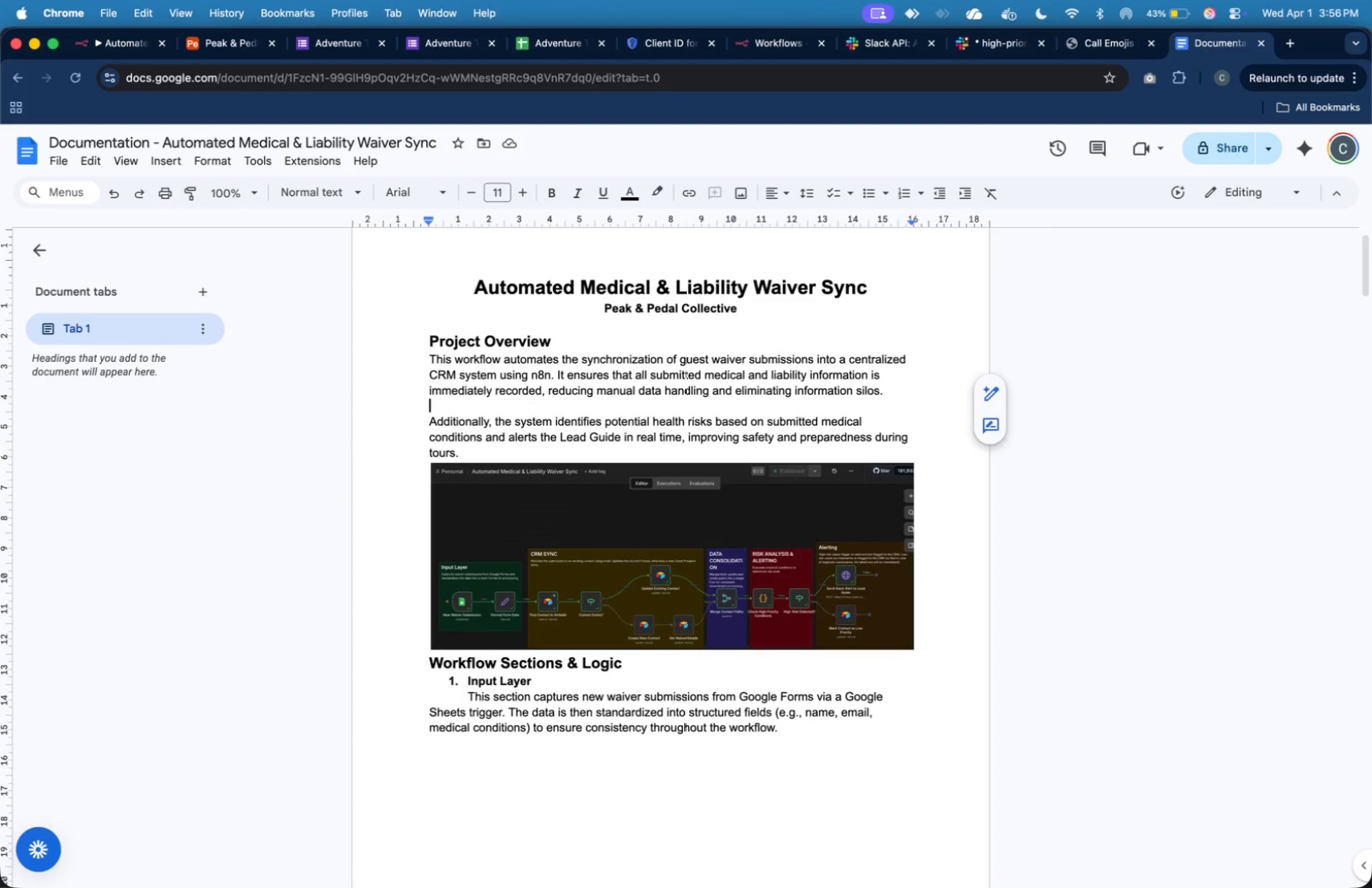 
key(ArrowDown)
 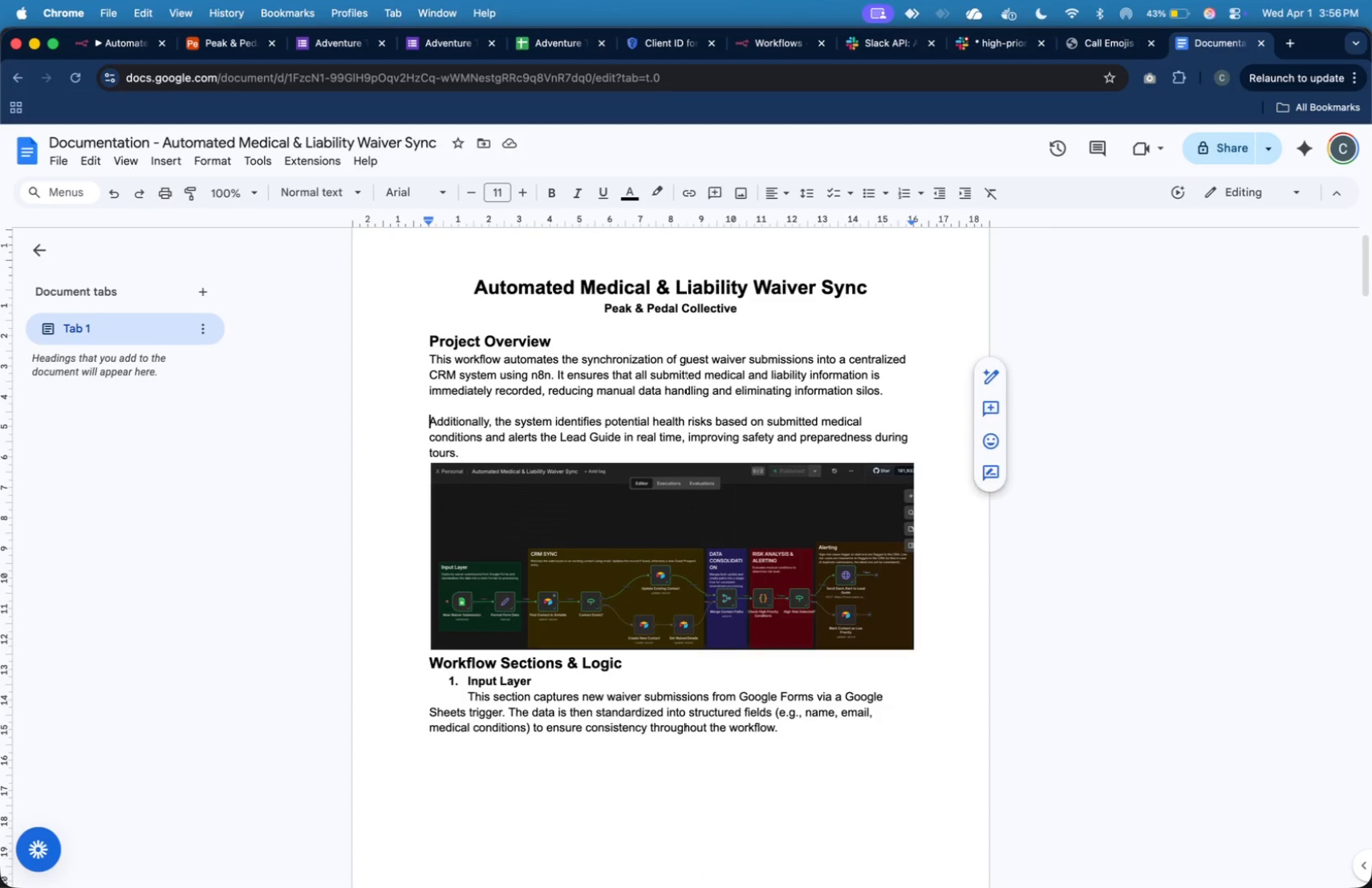 
key(ArrowDown)
 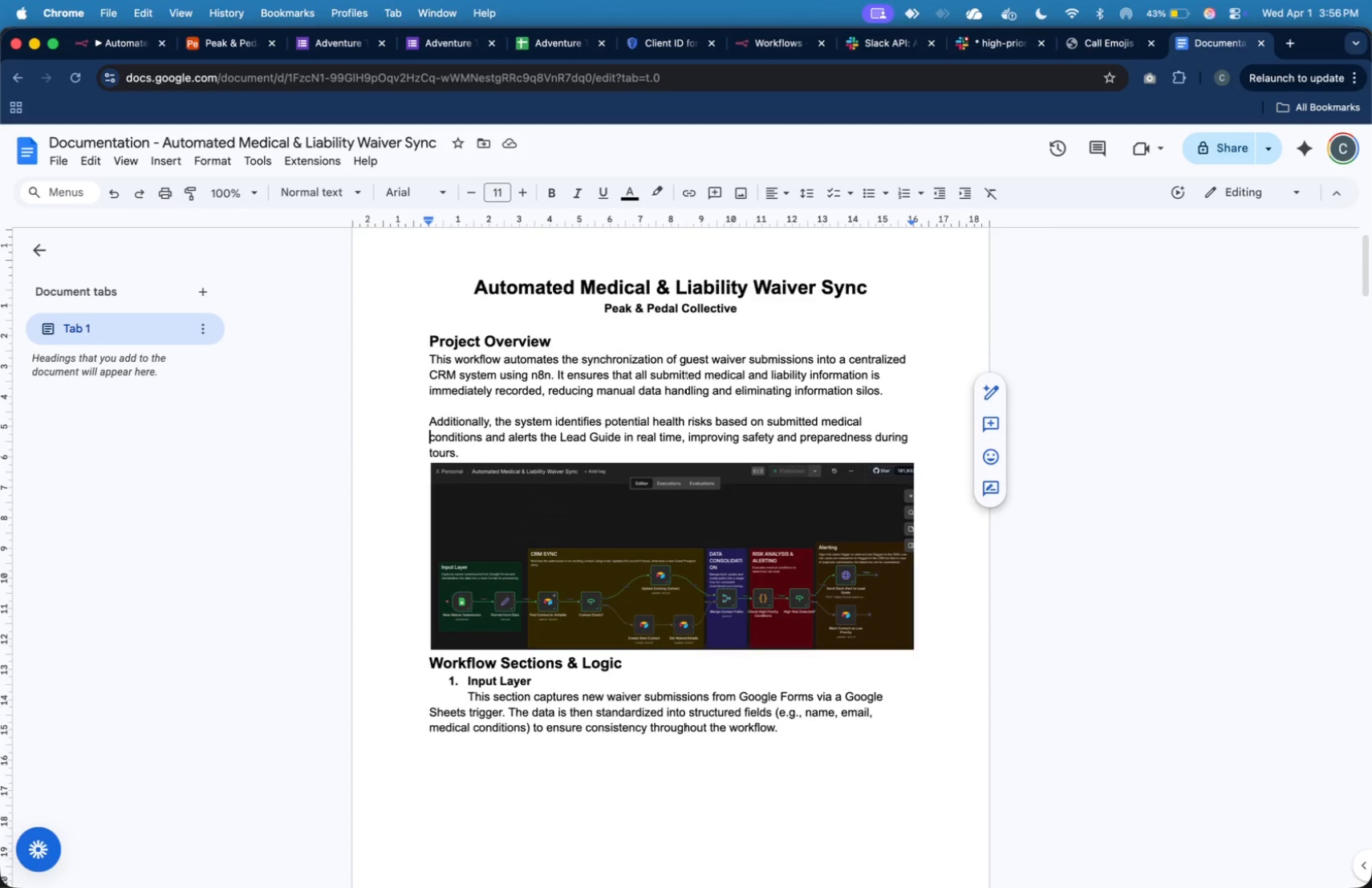 
key(ArrowDown)
 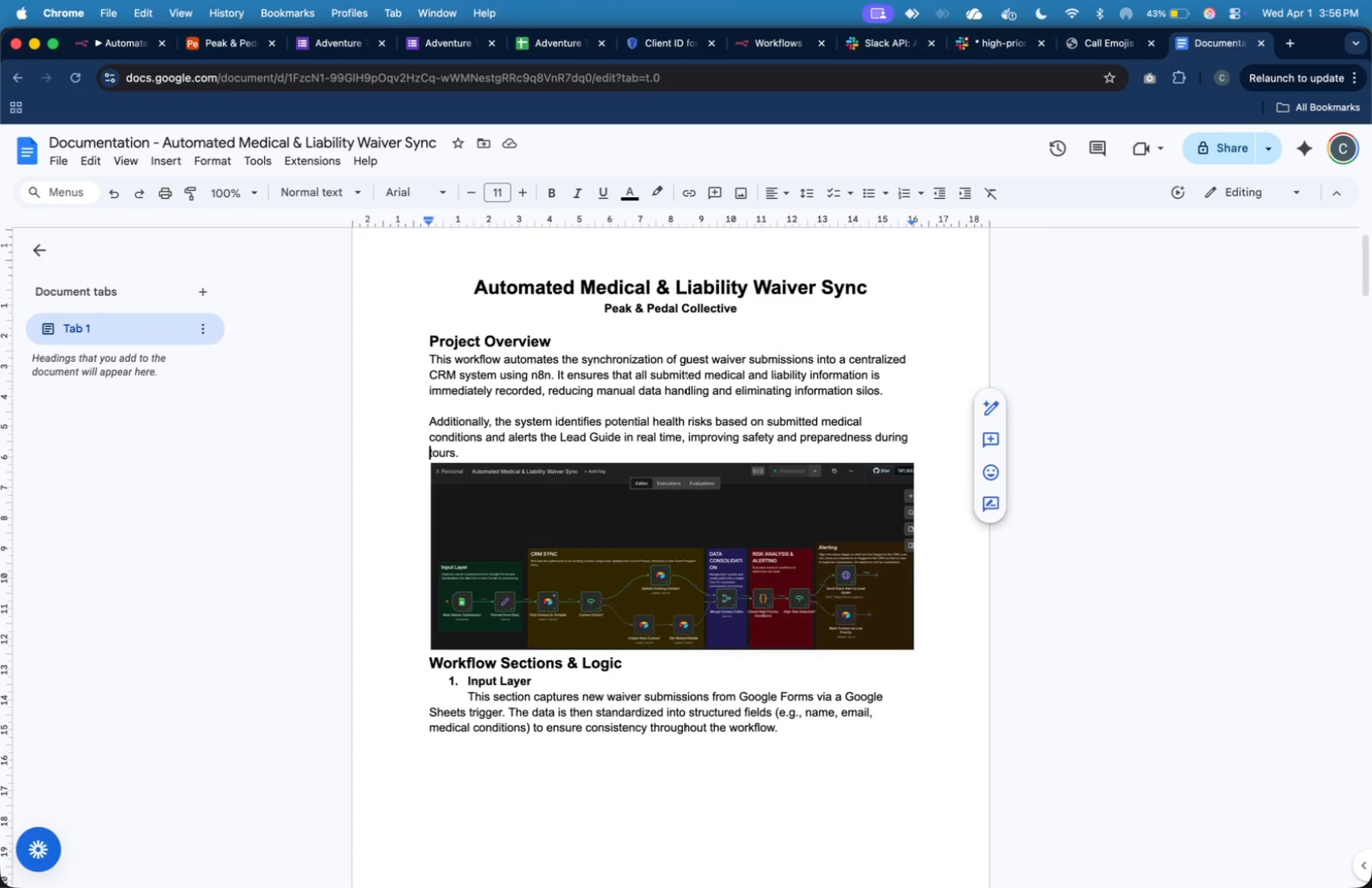 
key(ArrowDown)
 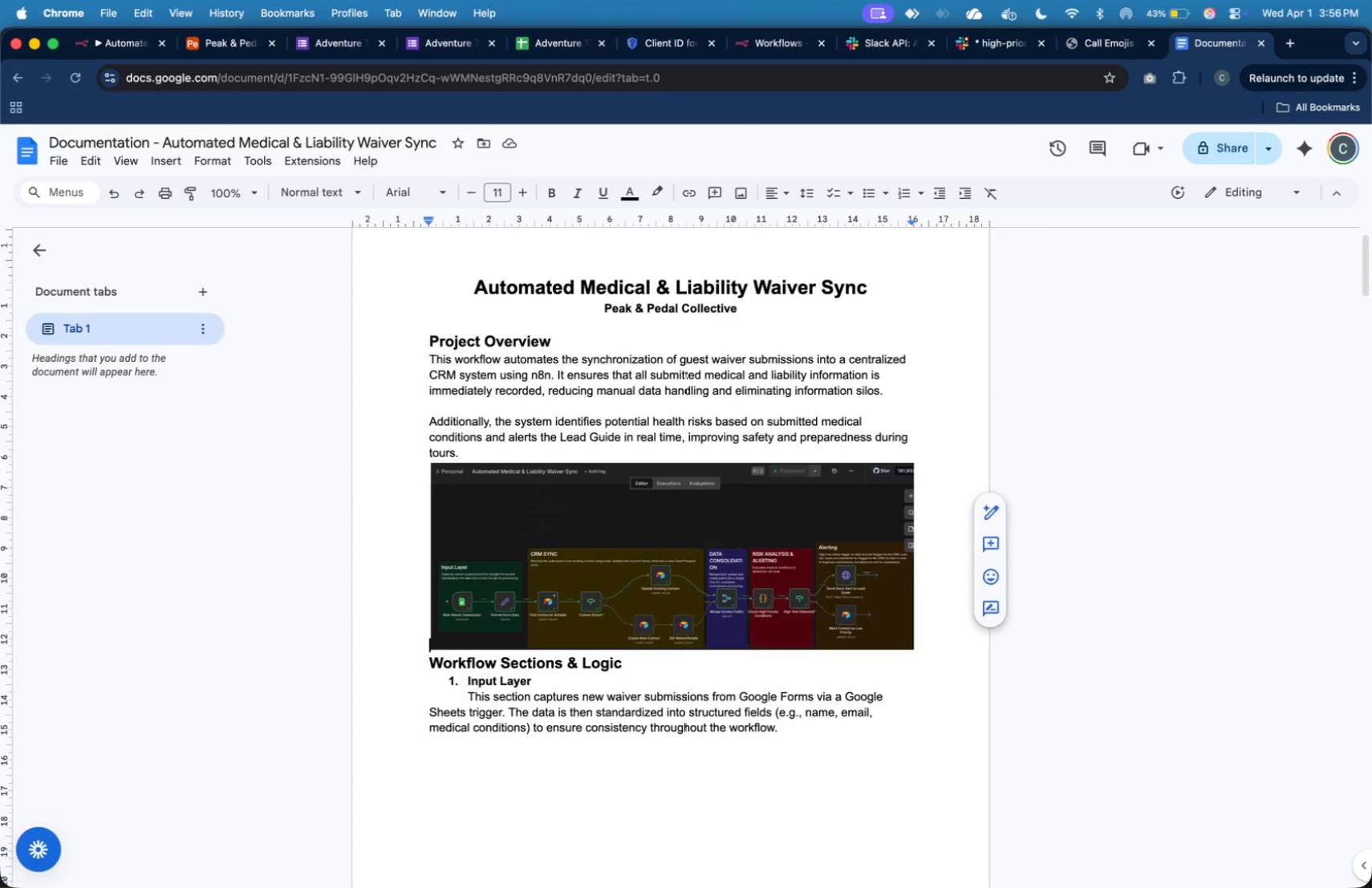 
key(ArrowDown)
 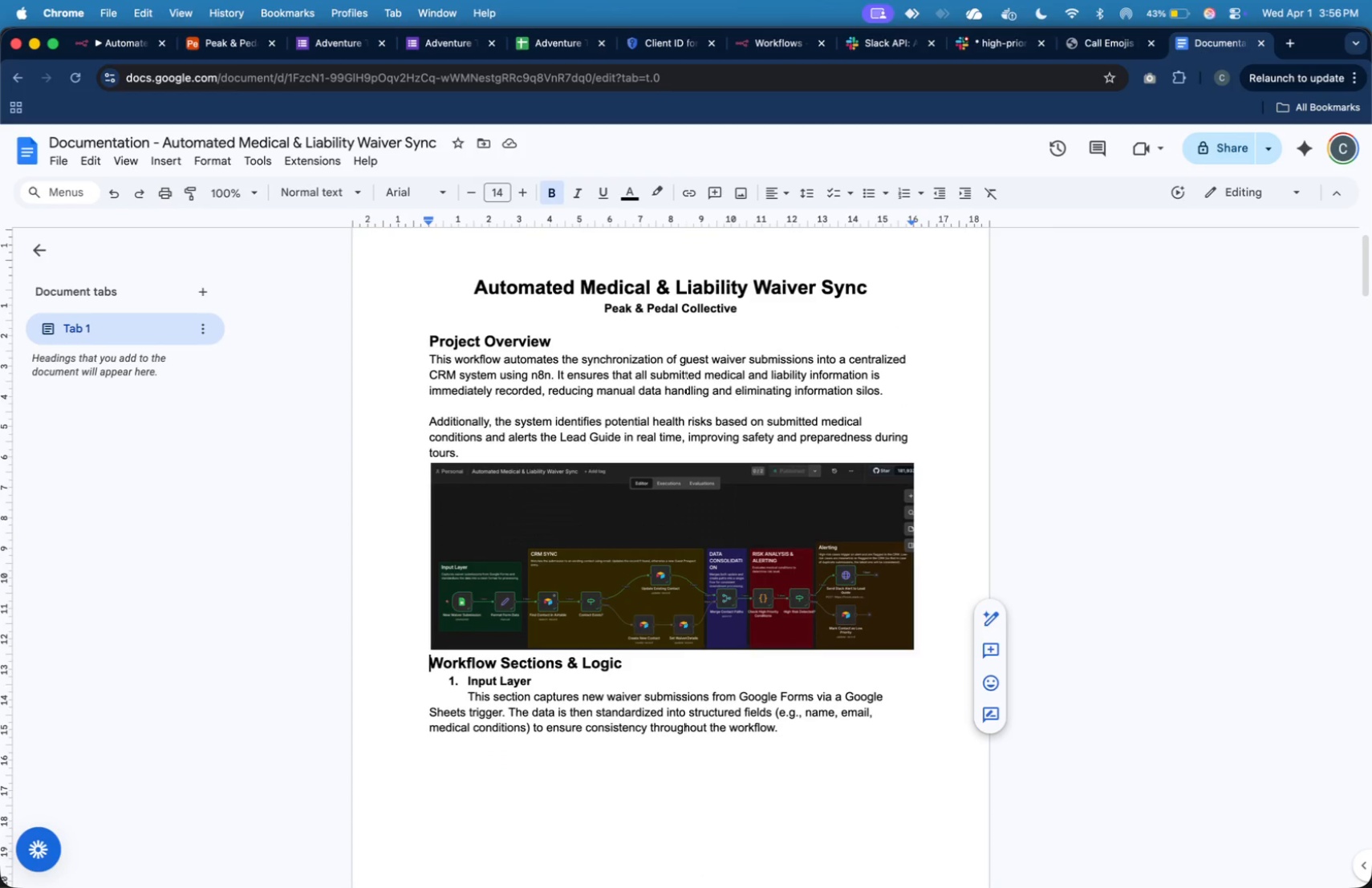 
key(ArrowDown)
 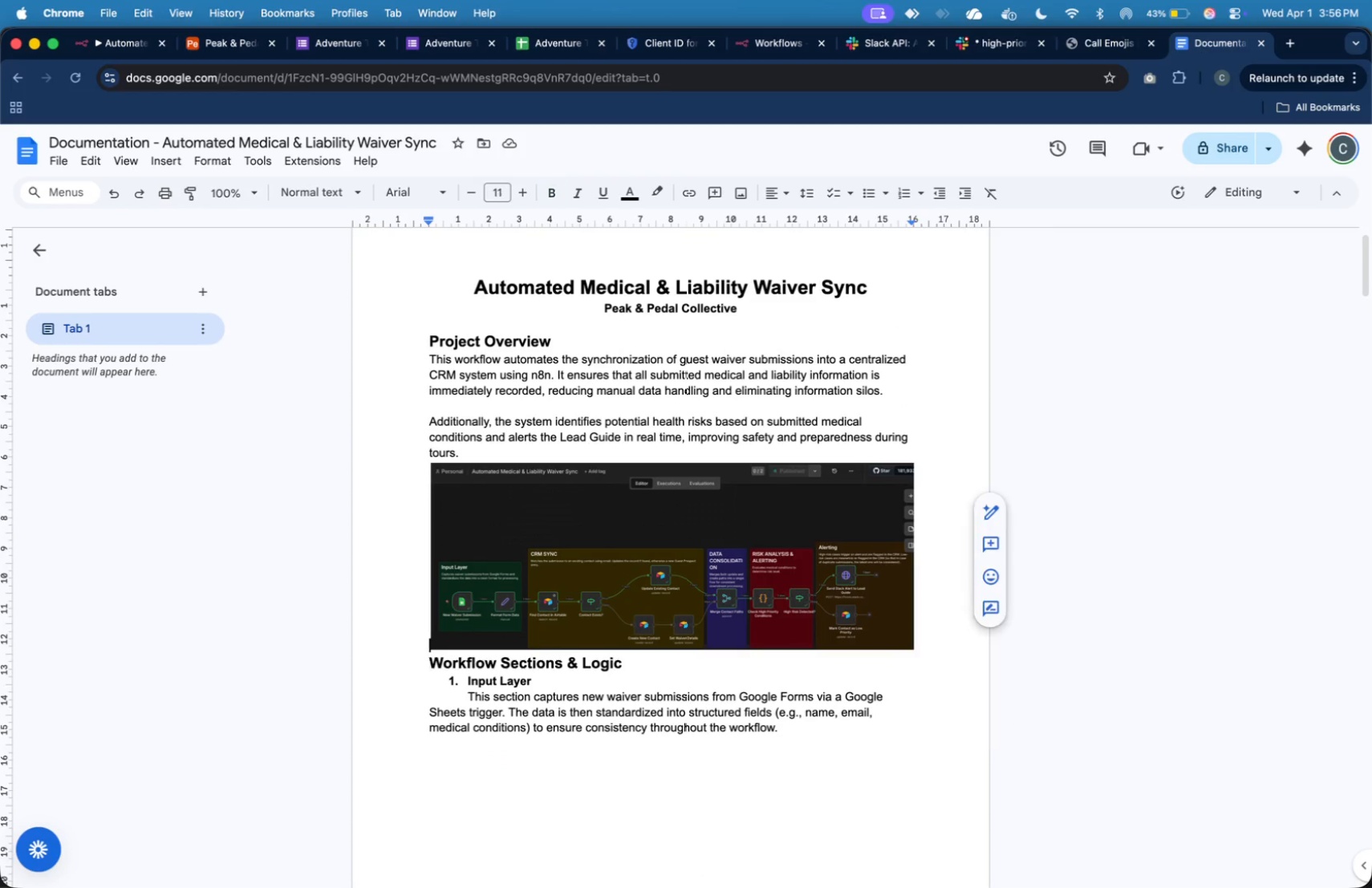 
key(ArrowUp)
 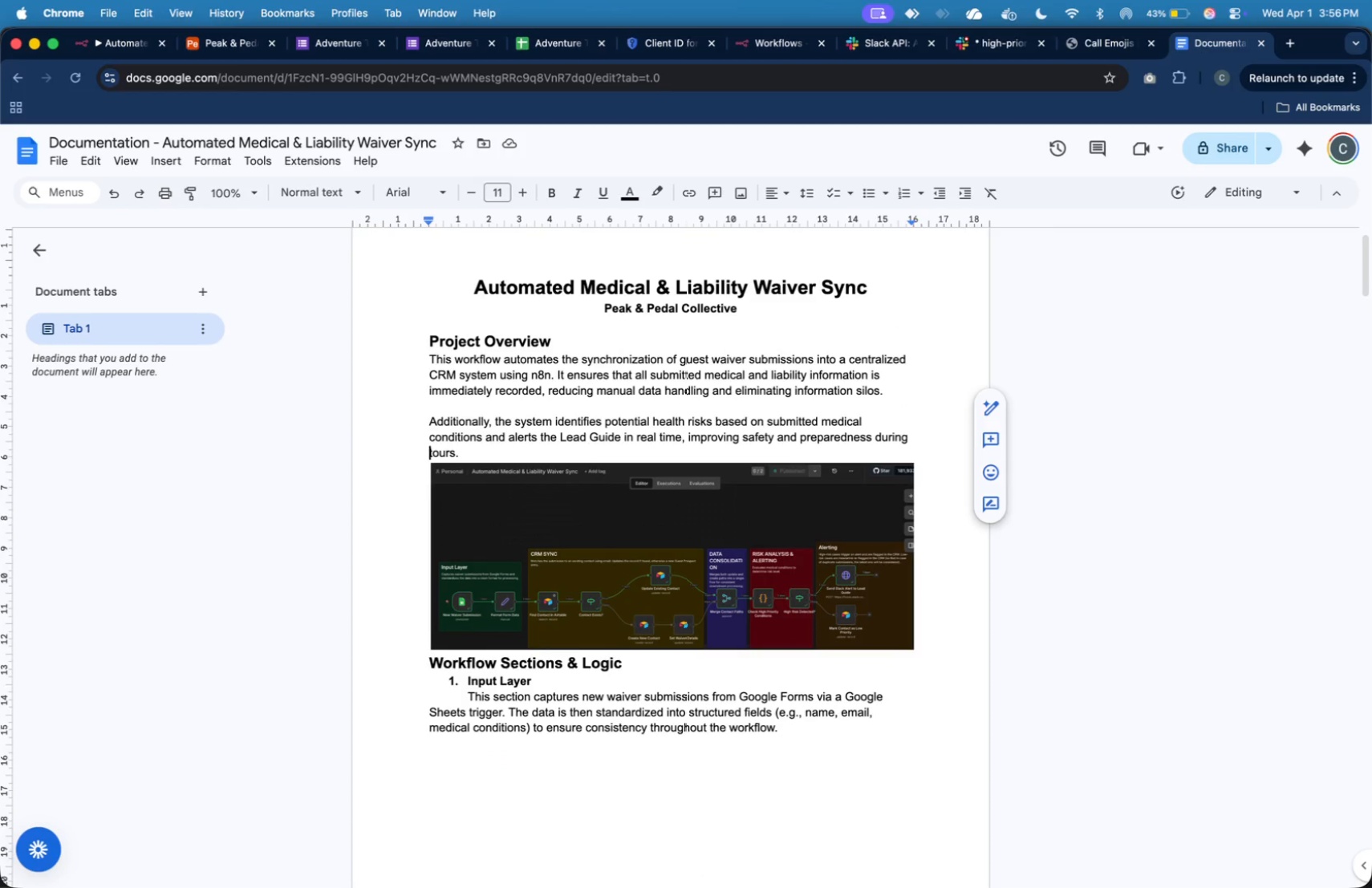 
key(ArrowUp)
 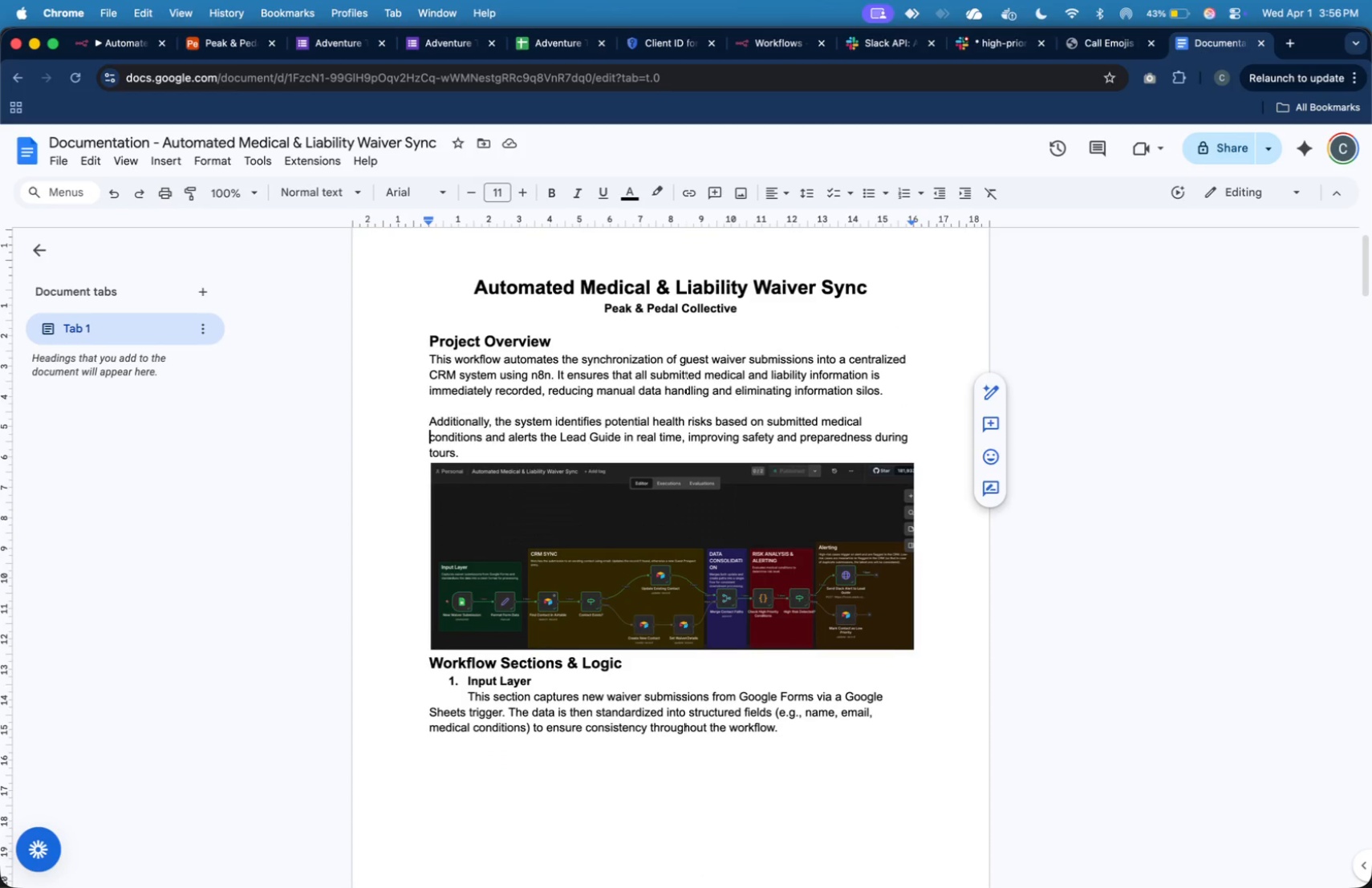 
key(ArrowUp)
 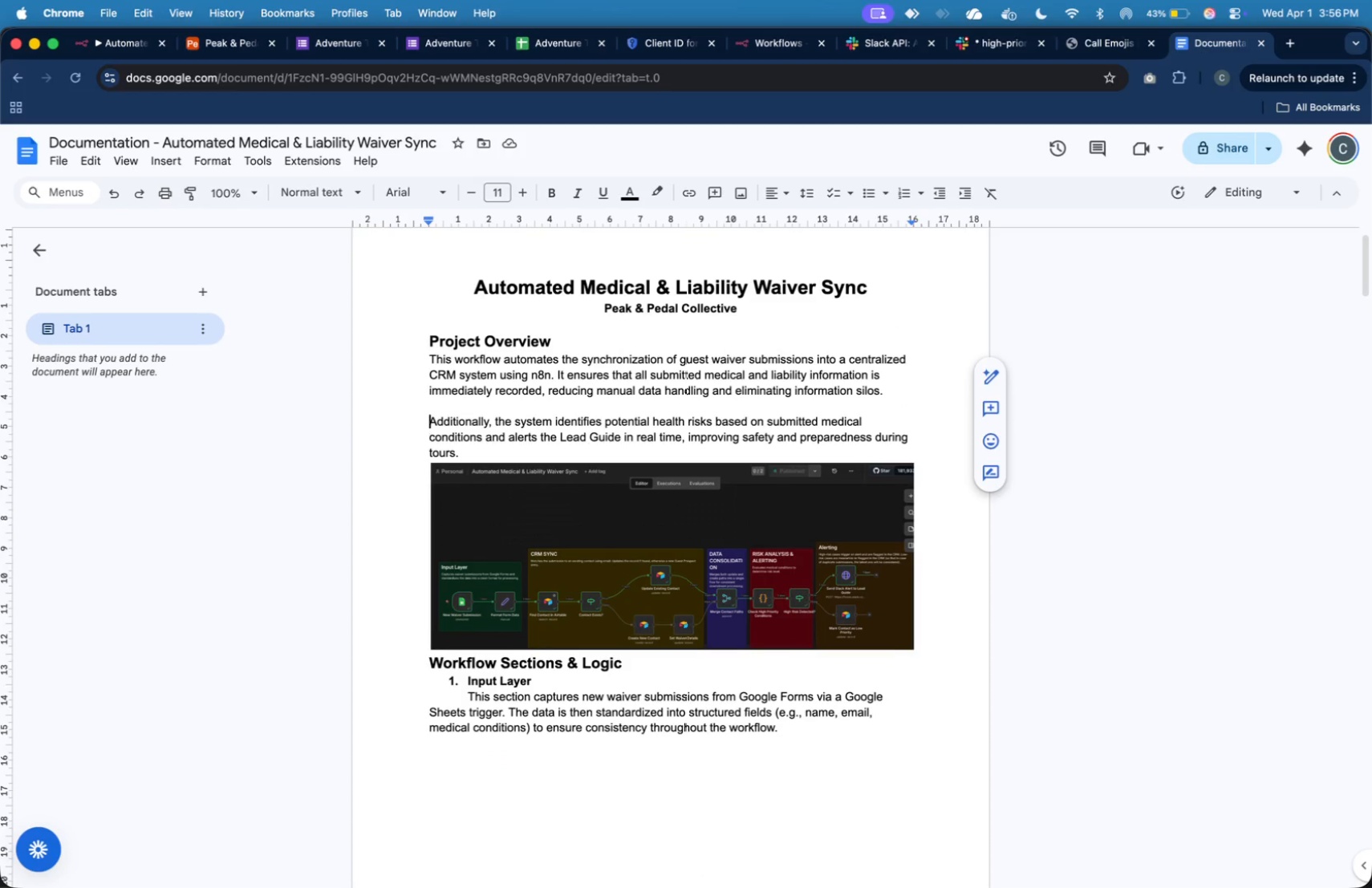 
key(ArrowUp)
 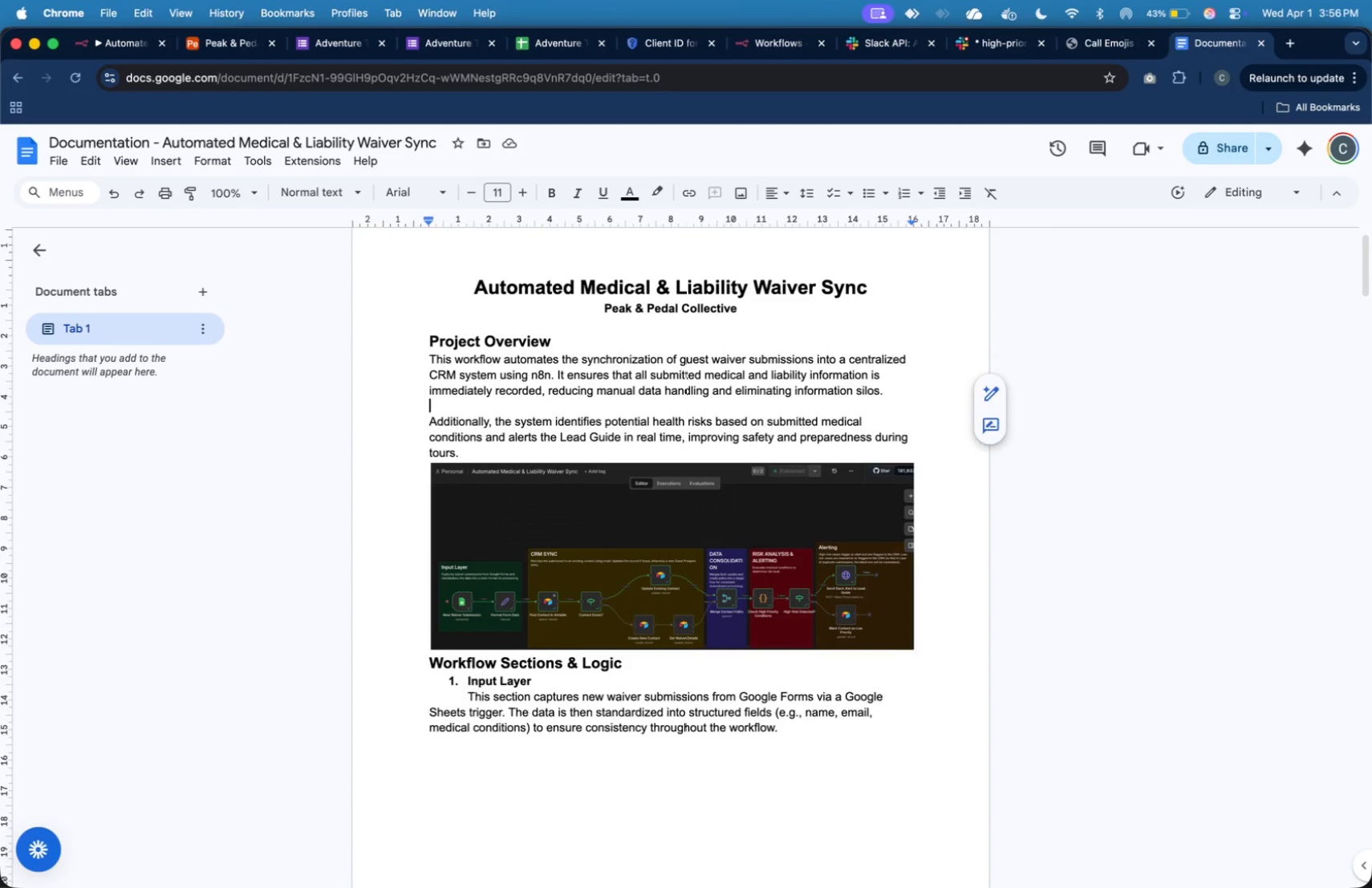 
key(ArrowUp)
 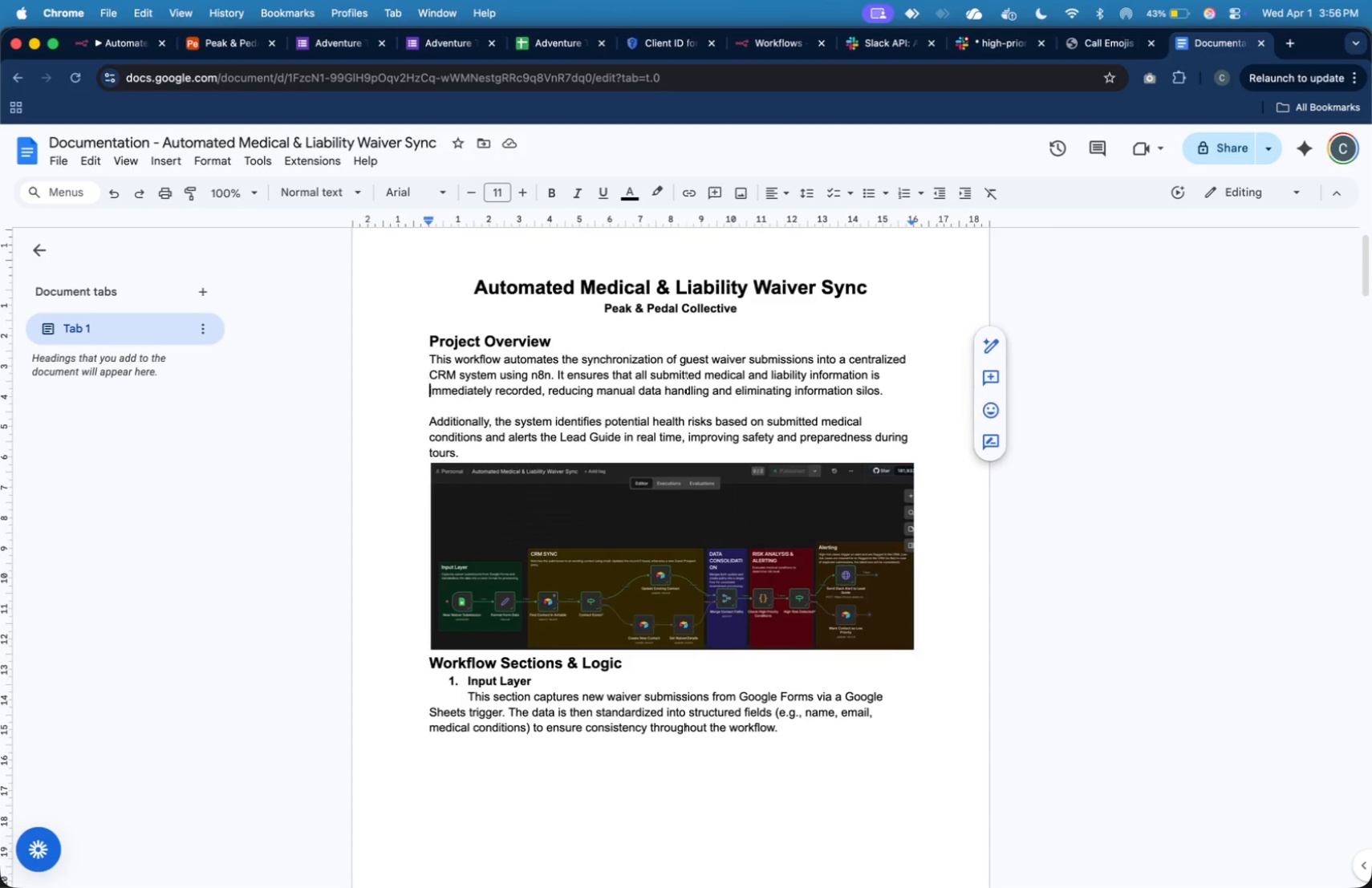 
key(ArrowUp)
 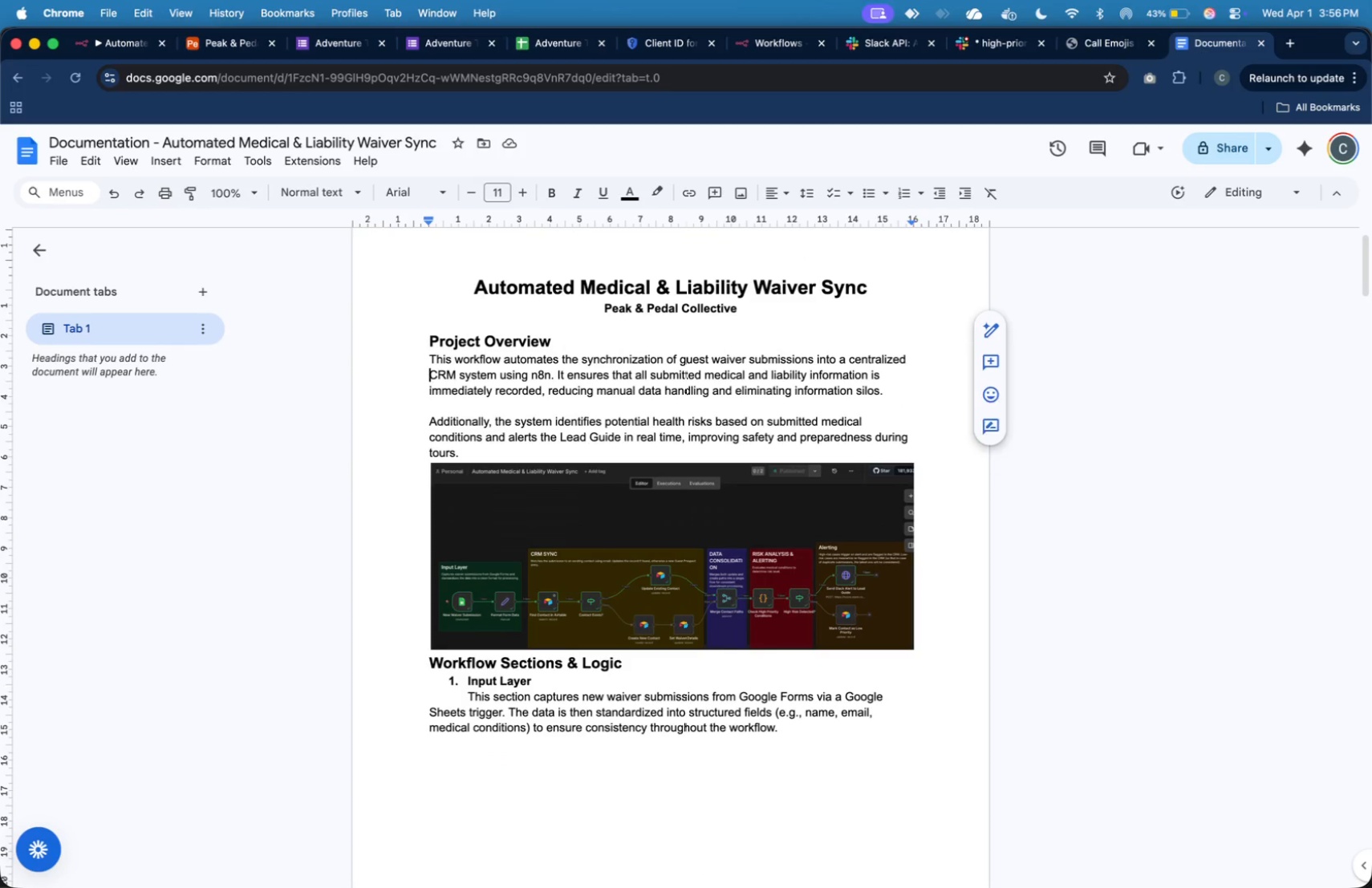 
key(ArrowUp)
 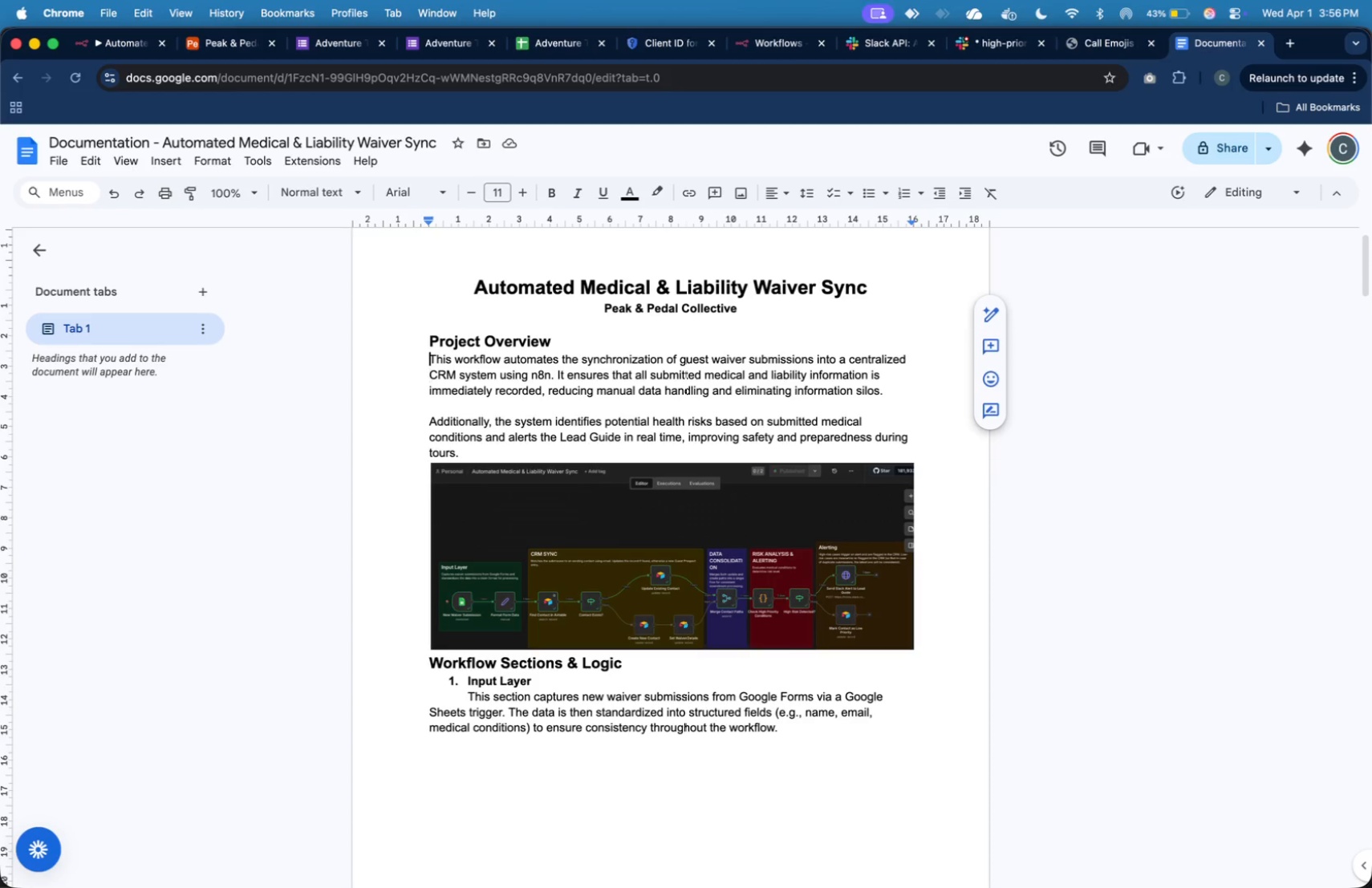 
key(ArrowUp)
 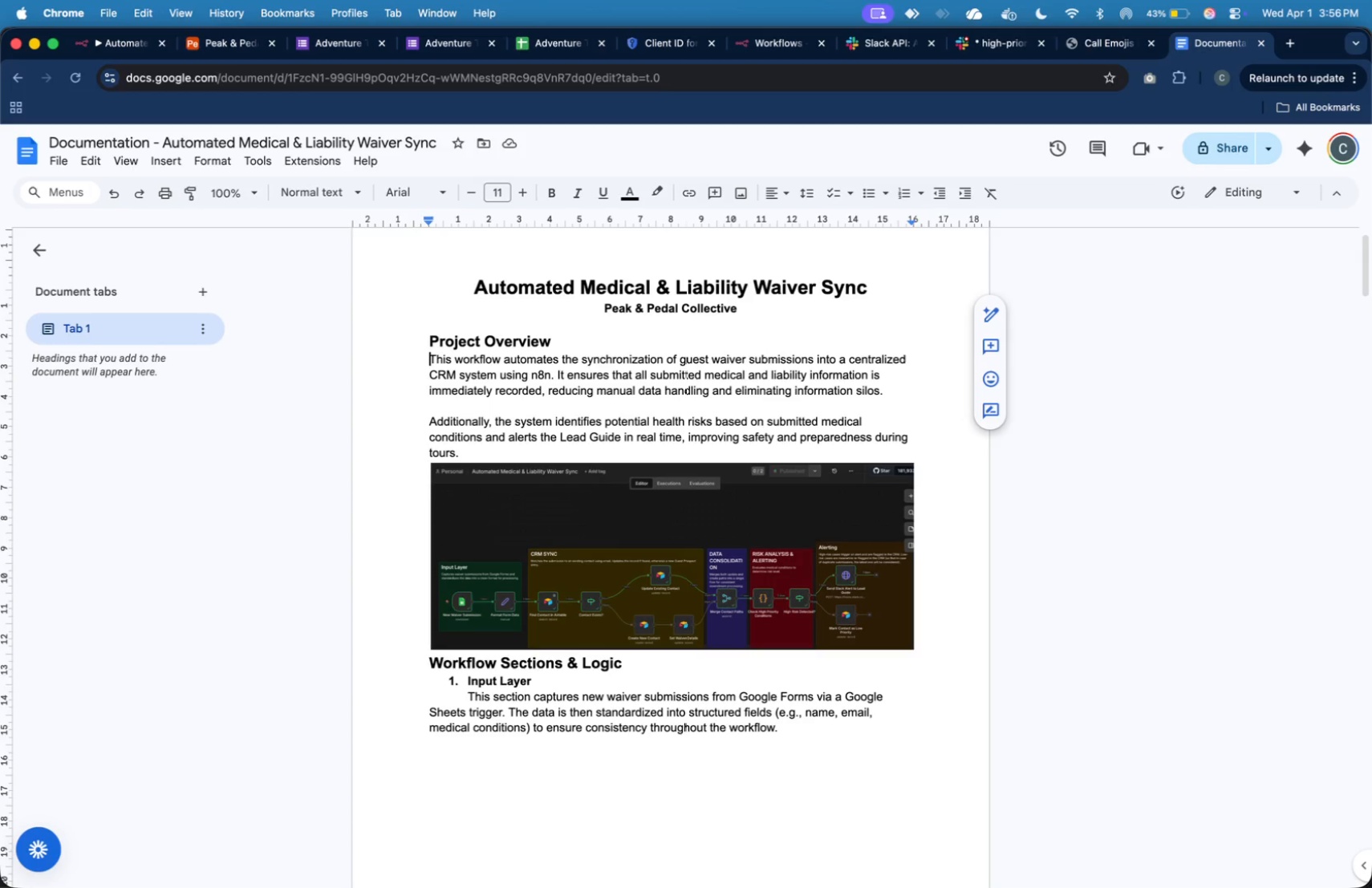 
key(Tab)
 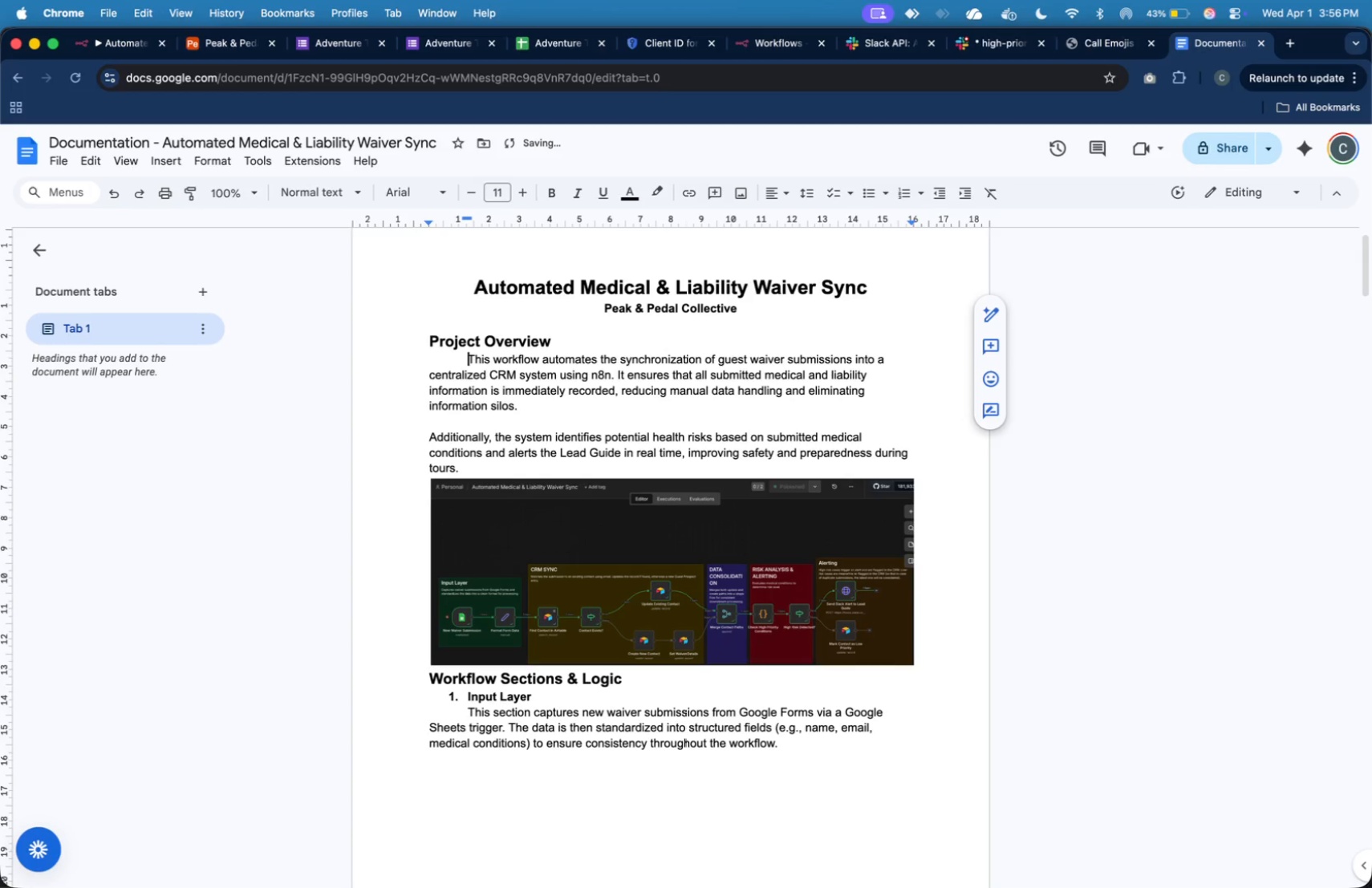 
key(ArrowDown)
 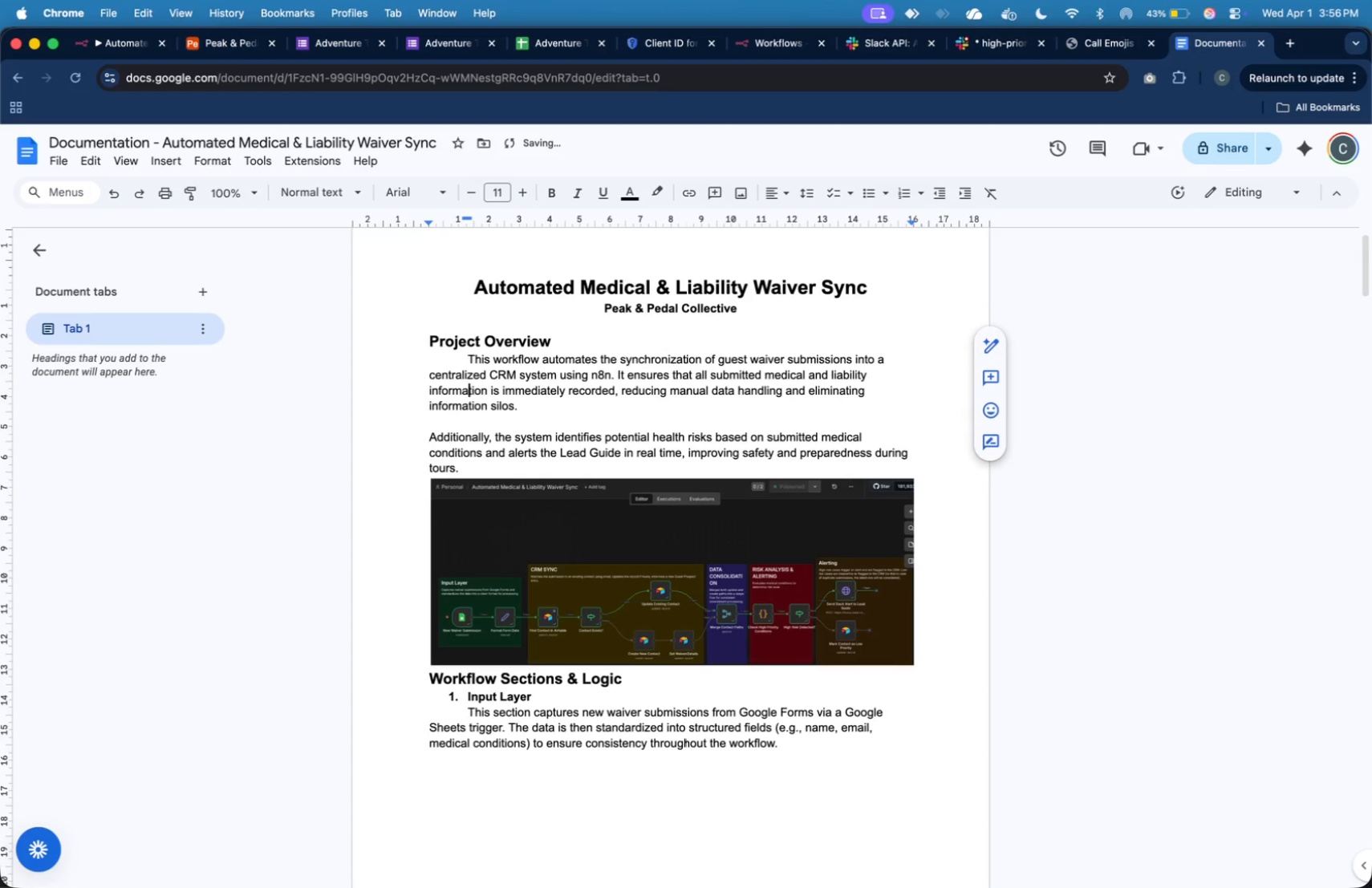 
key(ArrowDown)
 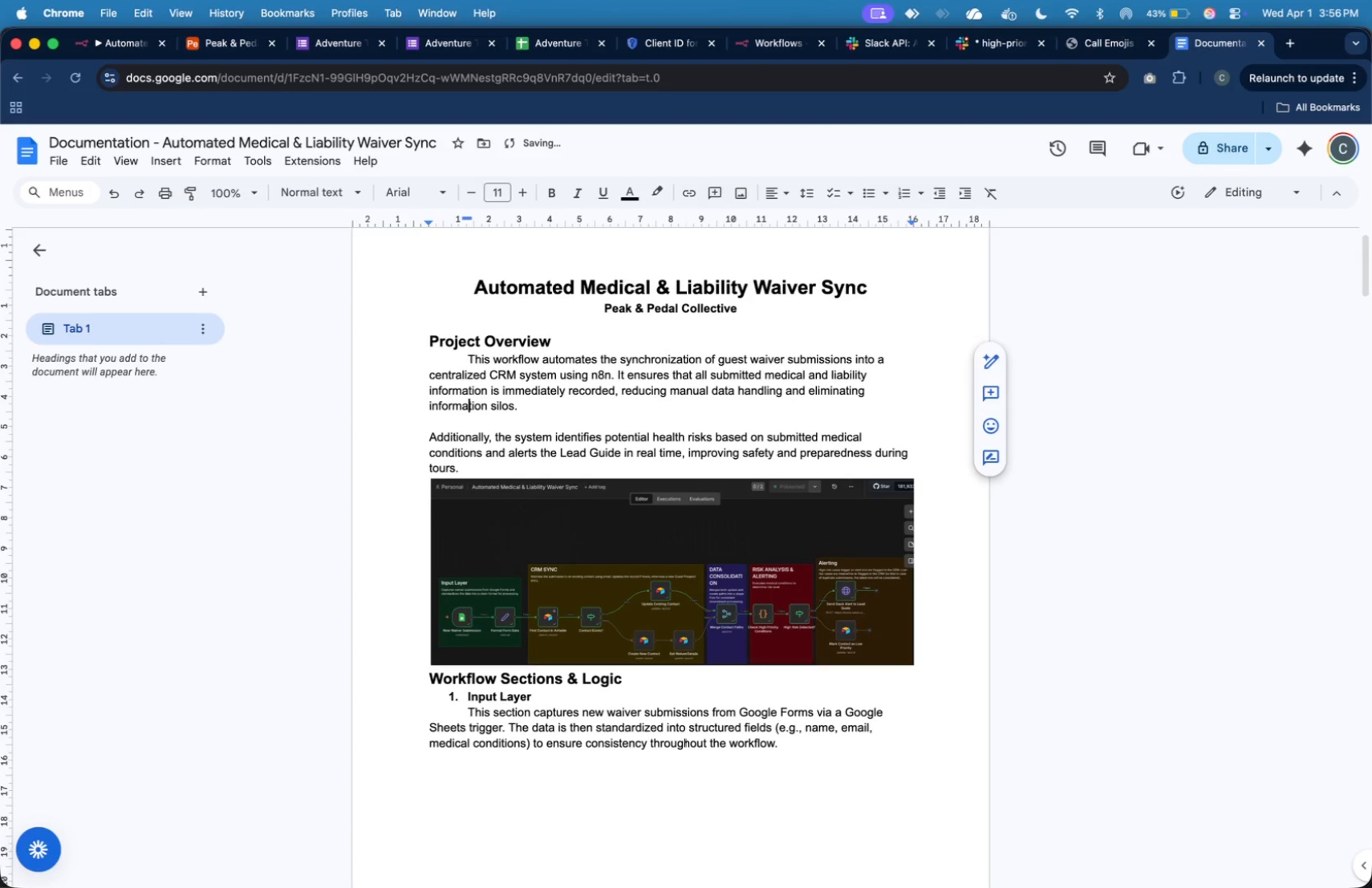 
key(ArrowDown)
 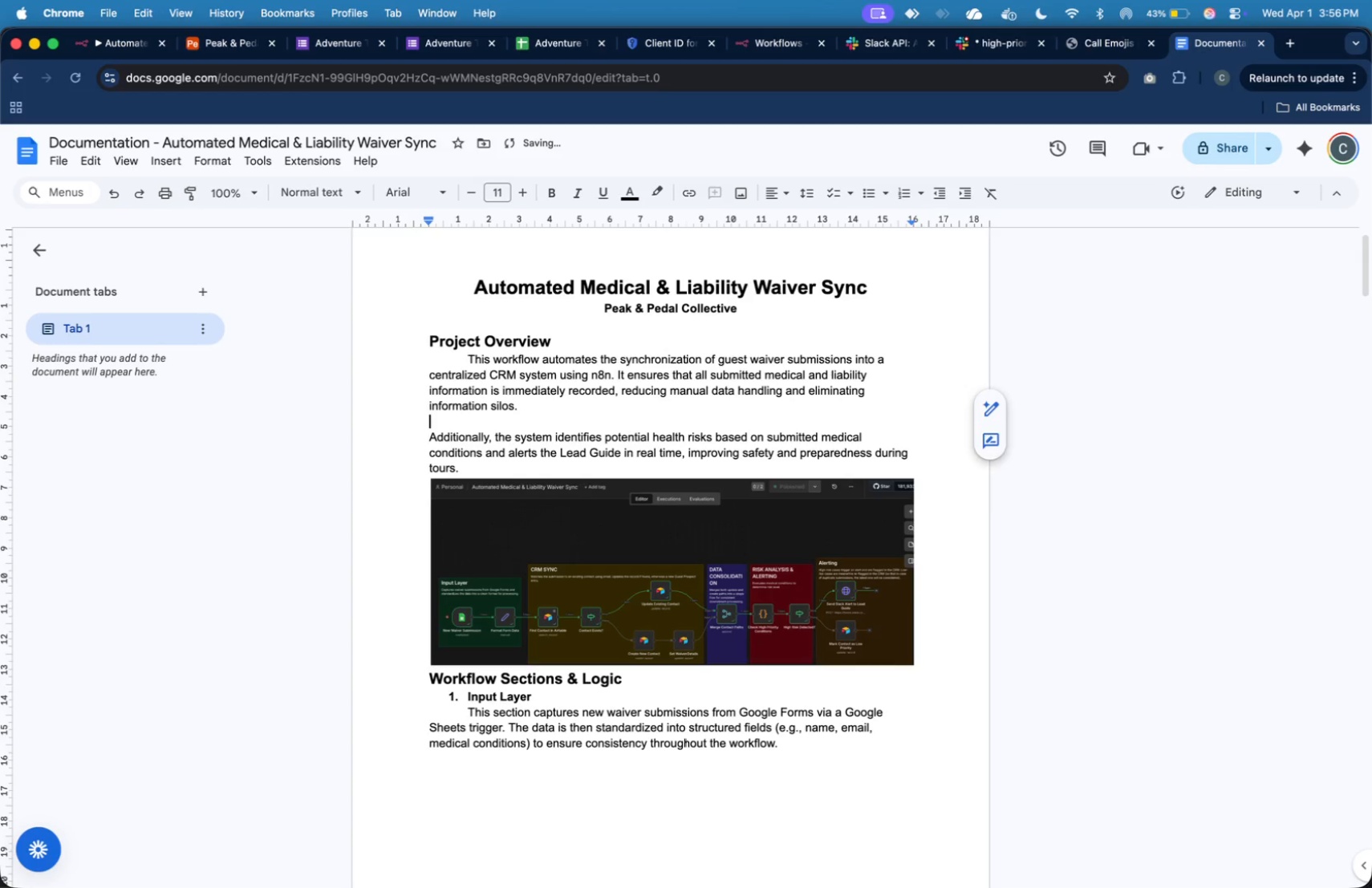 
key(ArrowDown)
 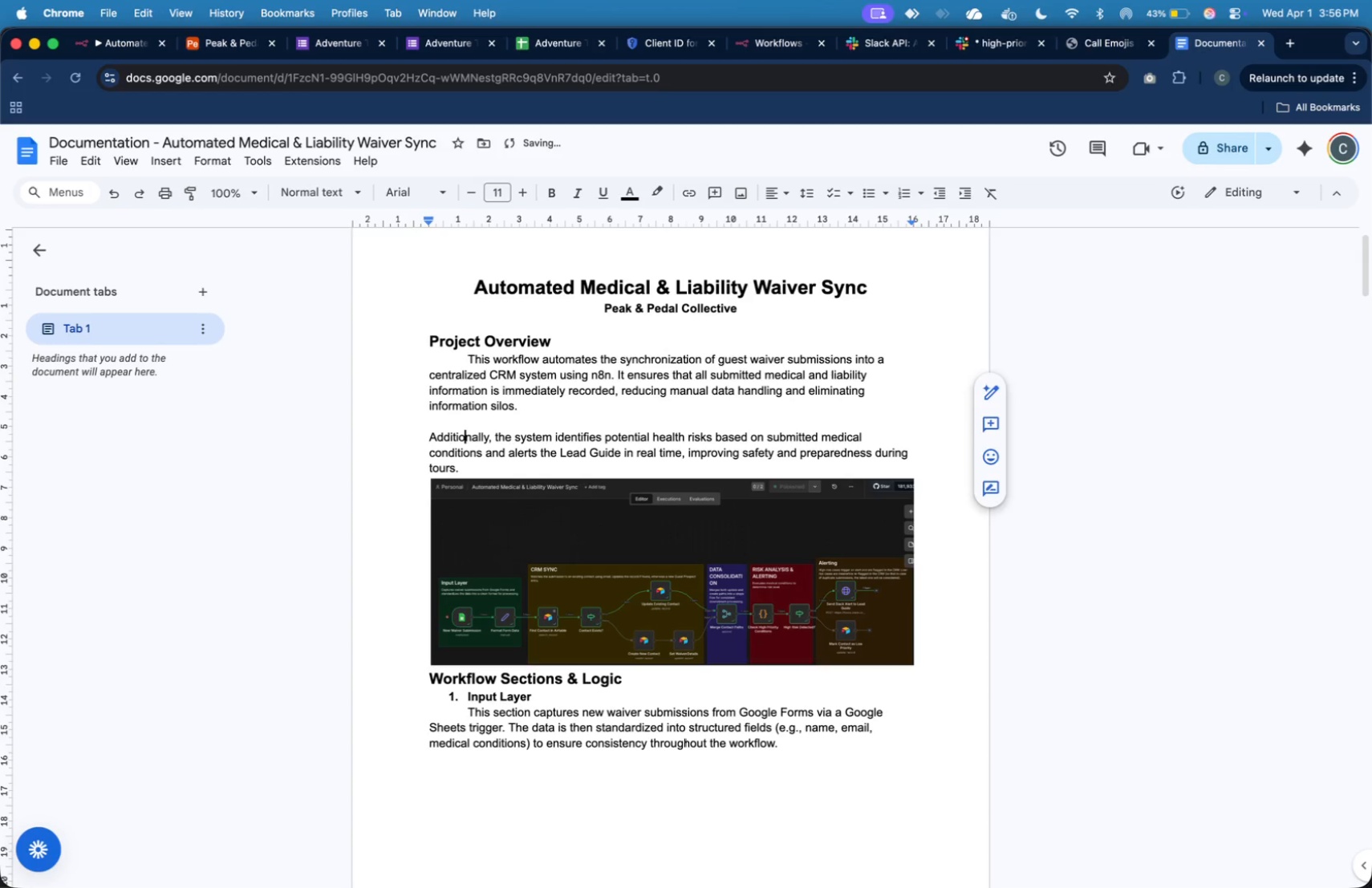 
key(ArrowDown)
 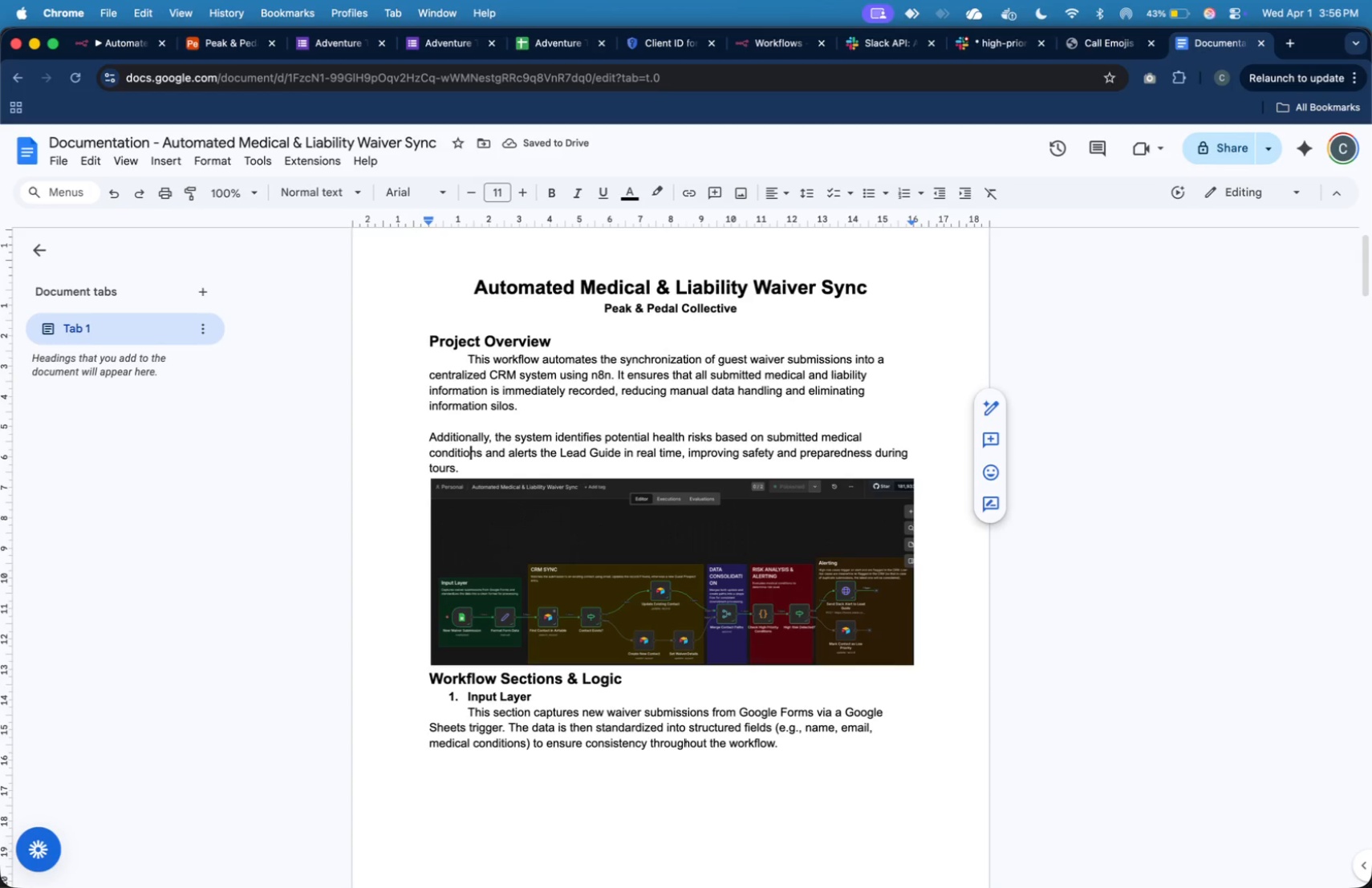 
key(ArrowDown)
 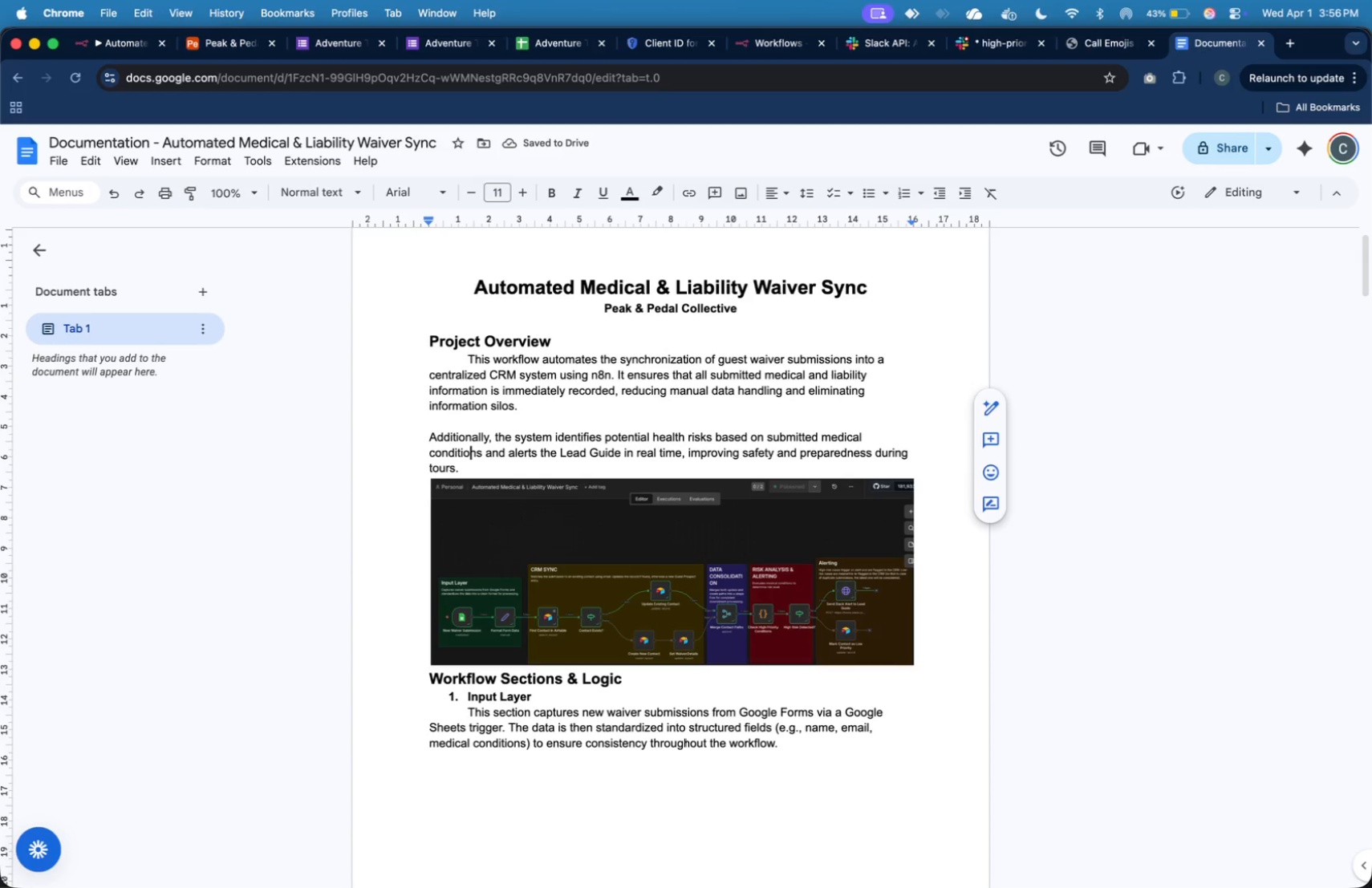 
key(ArrowUp)
 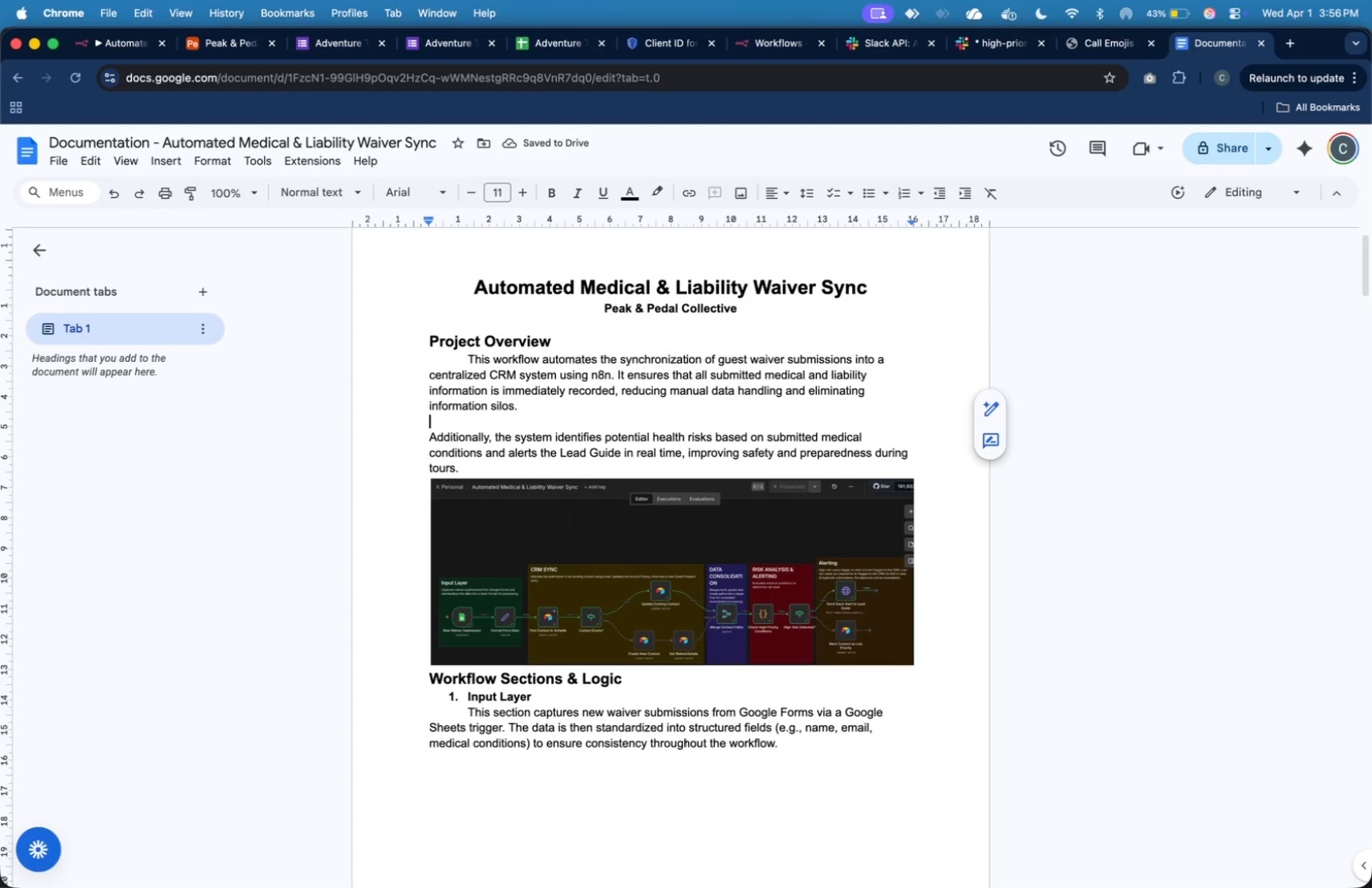 
key(ArrowUp)
 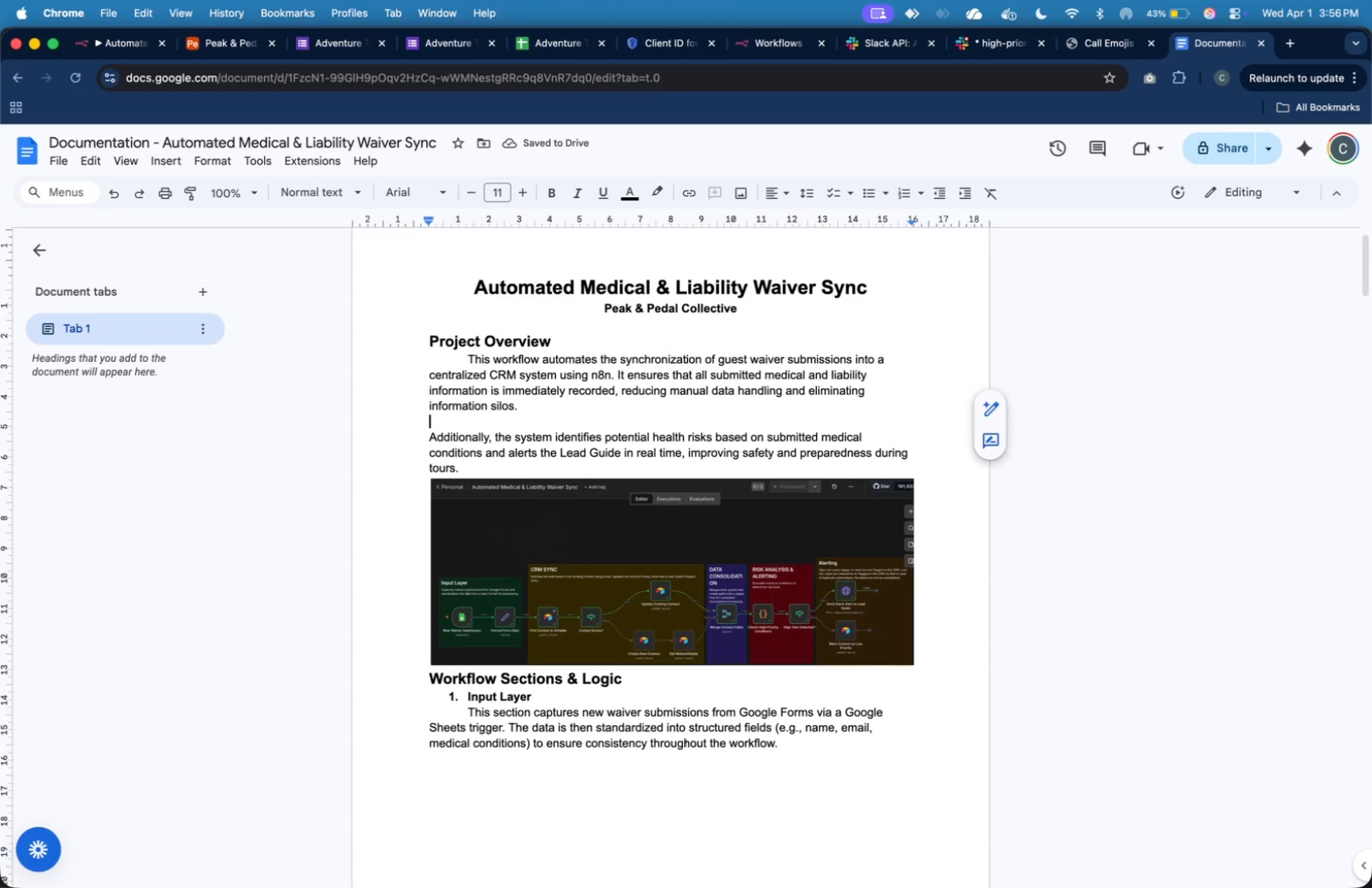 
key(ArrowRight)
 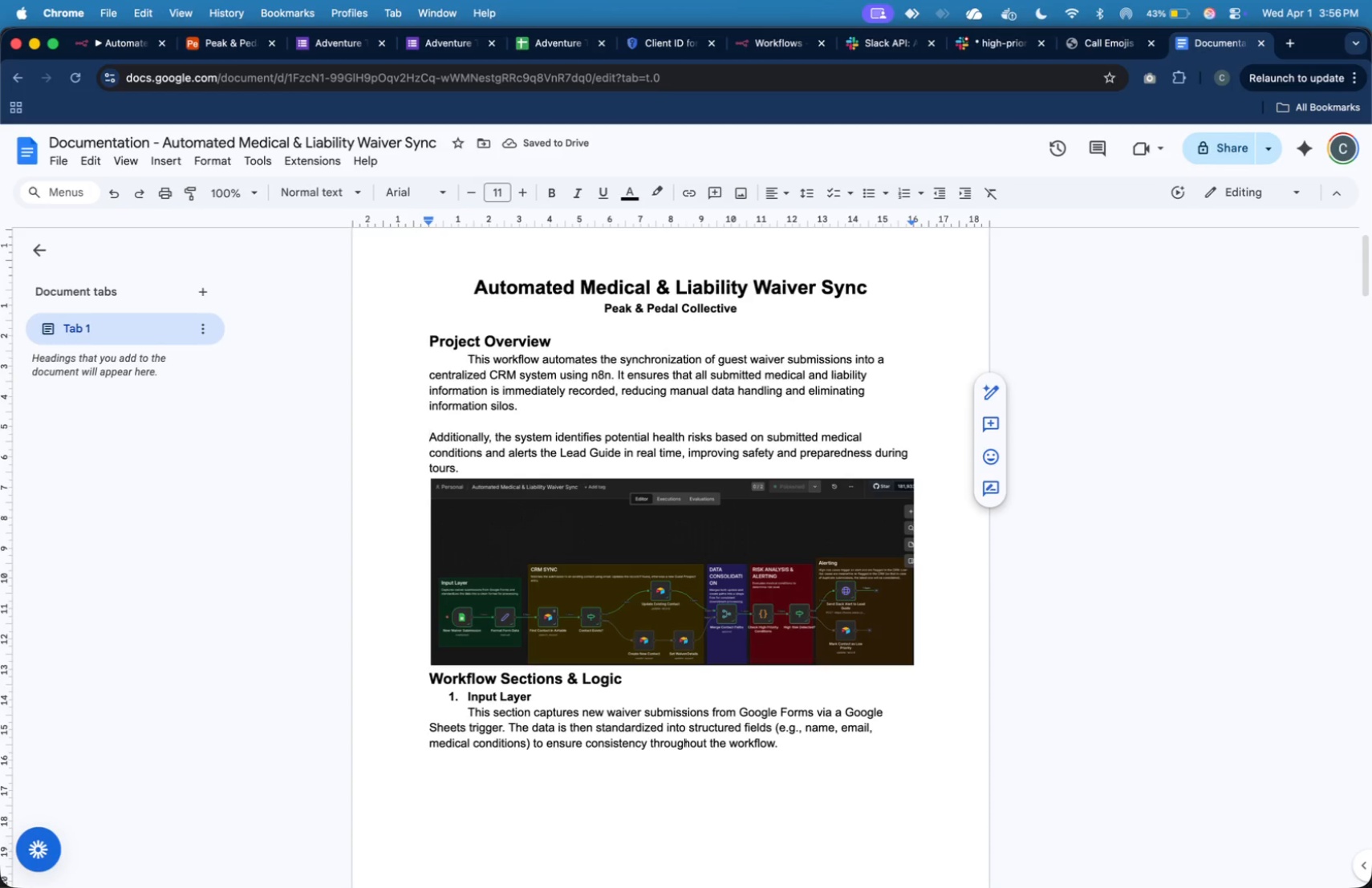 
key(Tab)
 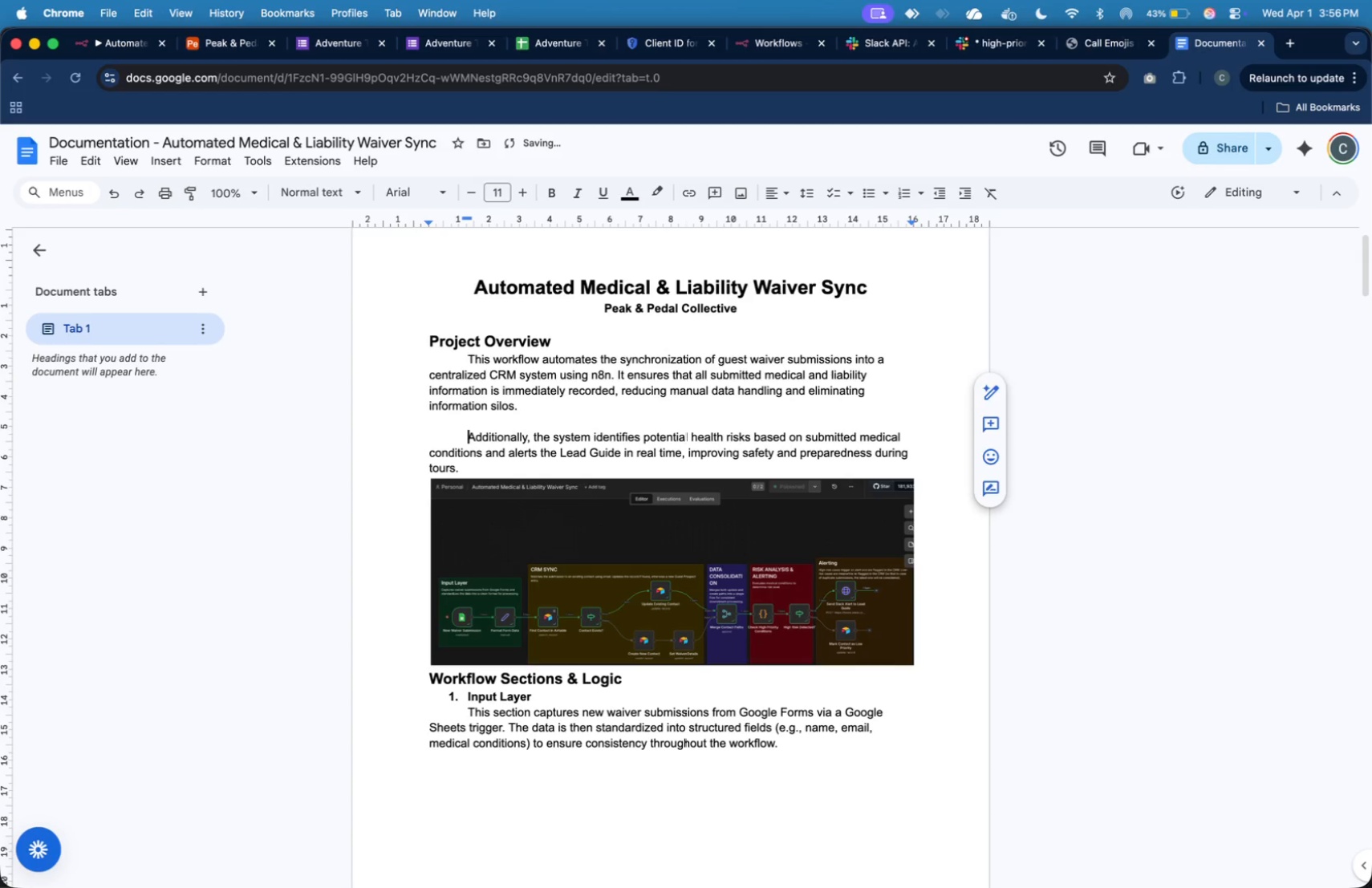 
key(ArrowDown)
 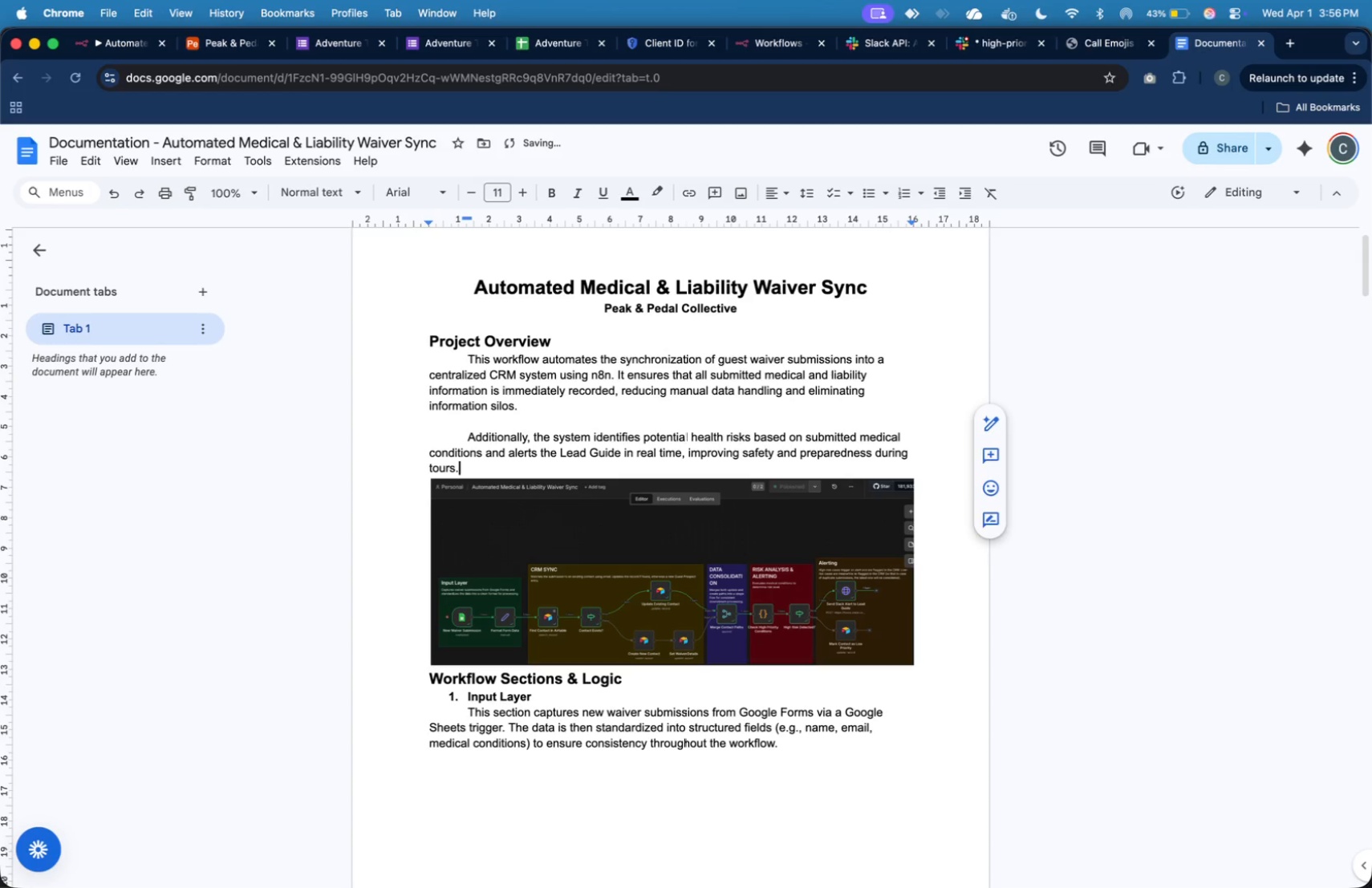 
key(ArrowDown)
 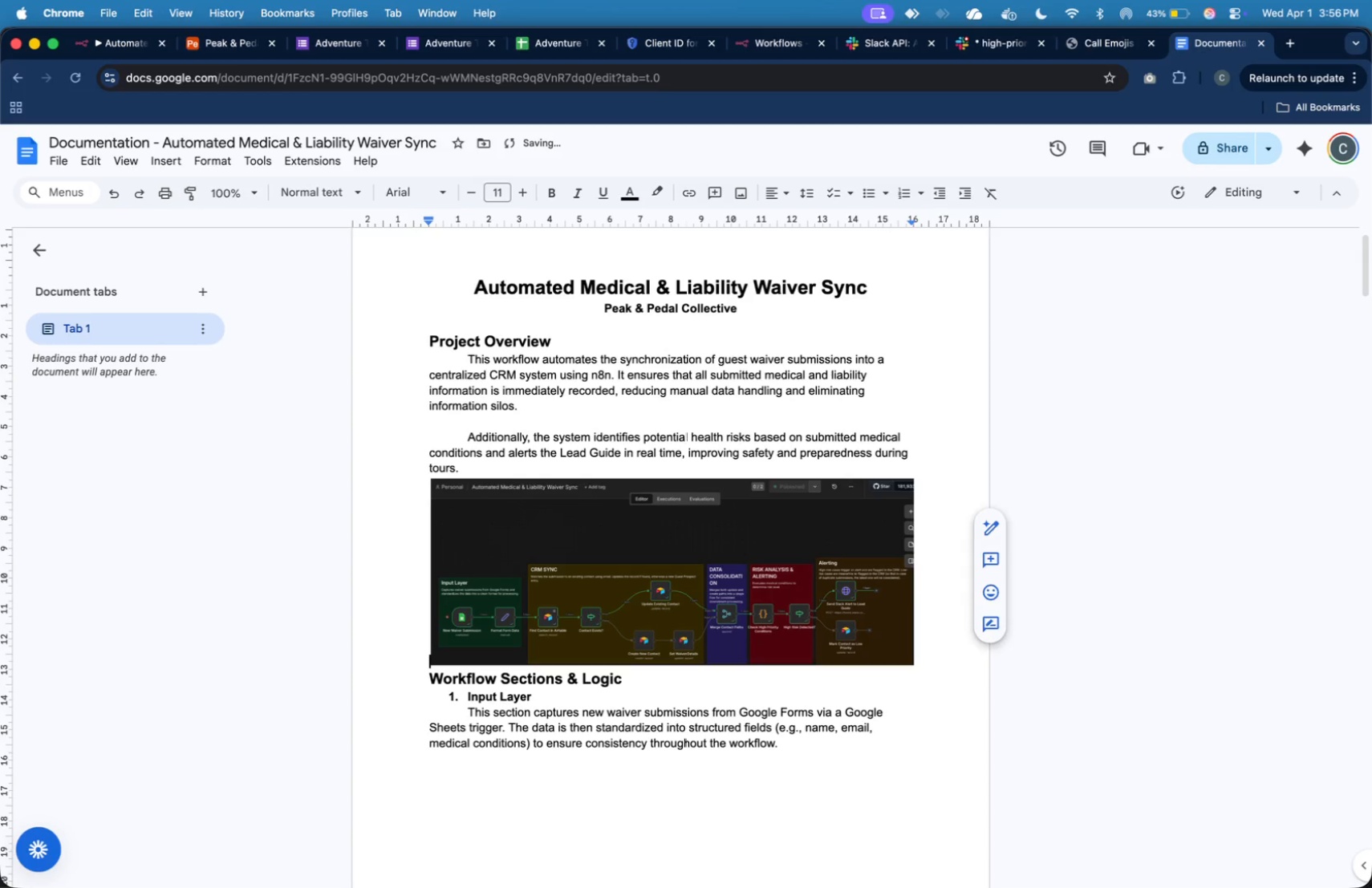 
key(ArrowDown)
 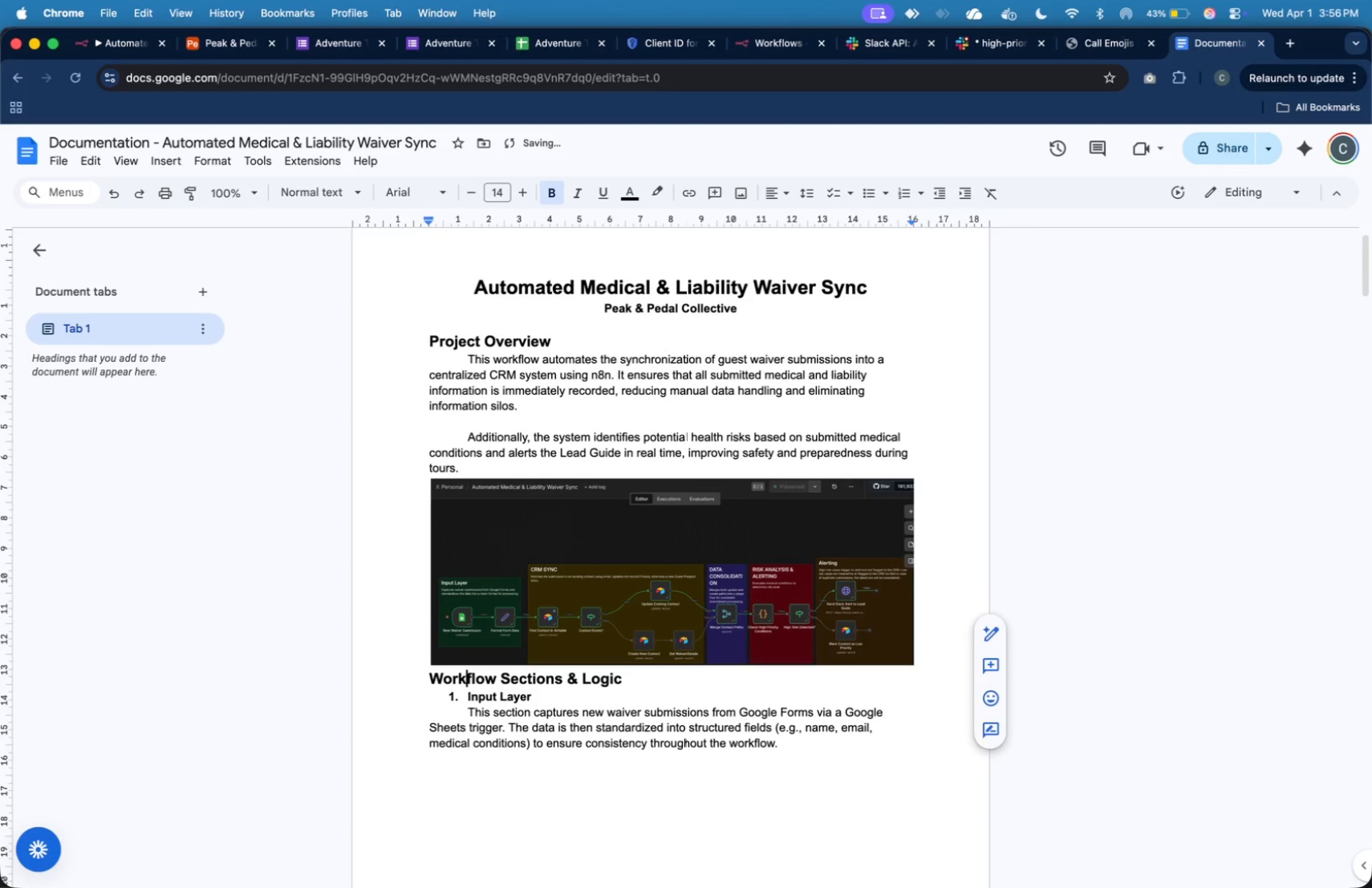 
key(ArrowDown)
 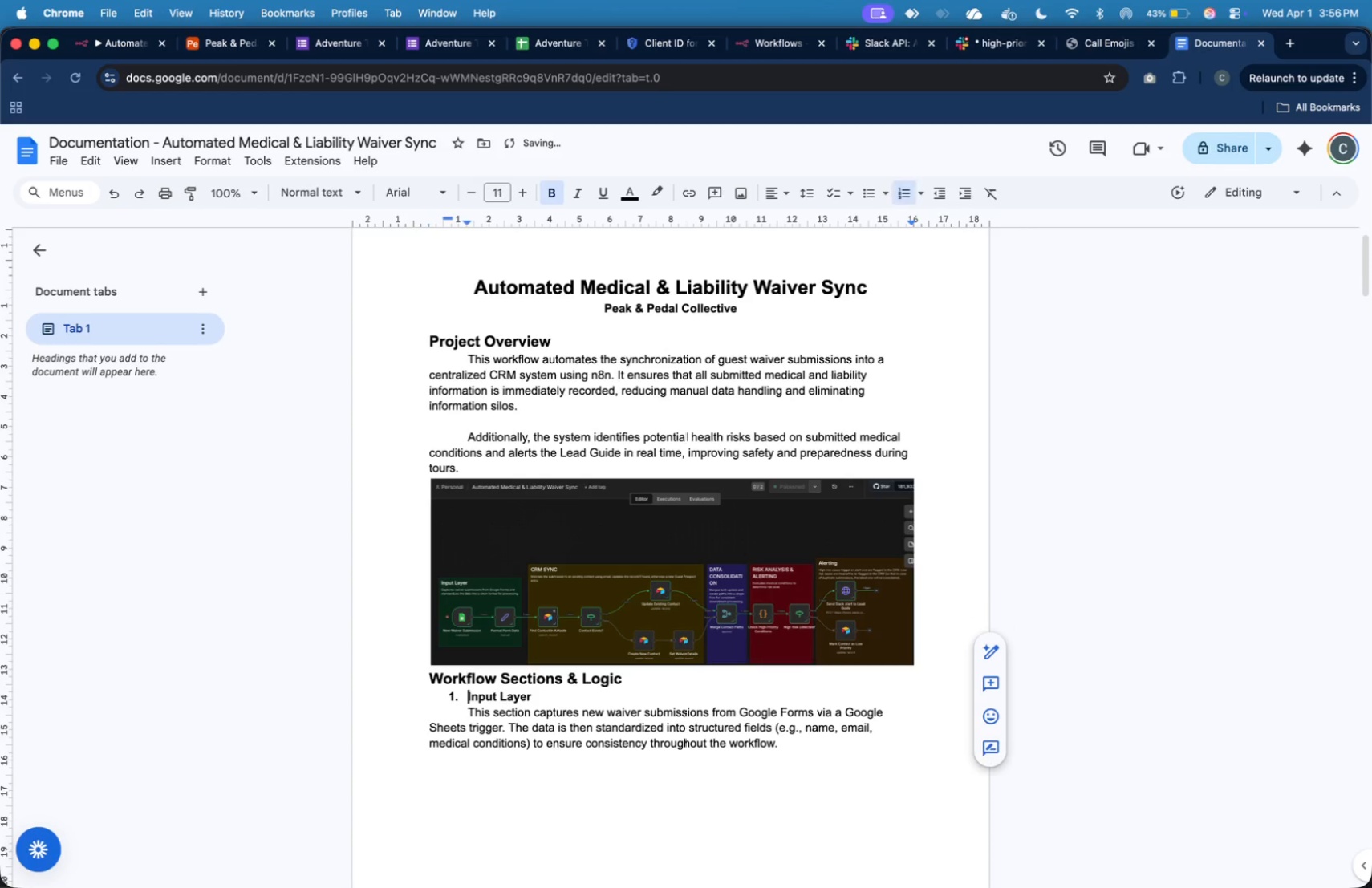 
key(ArrowDown)
 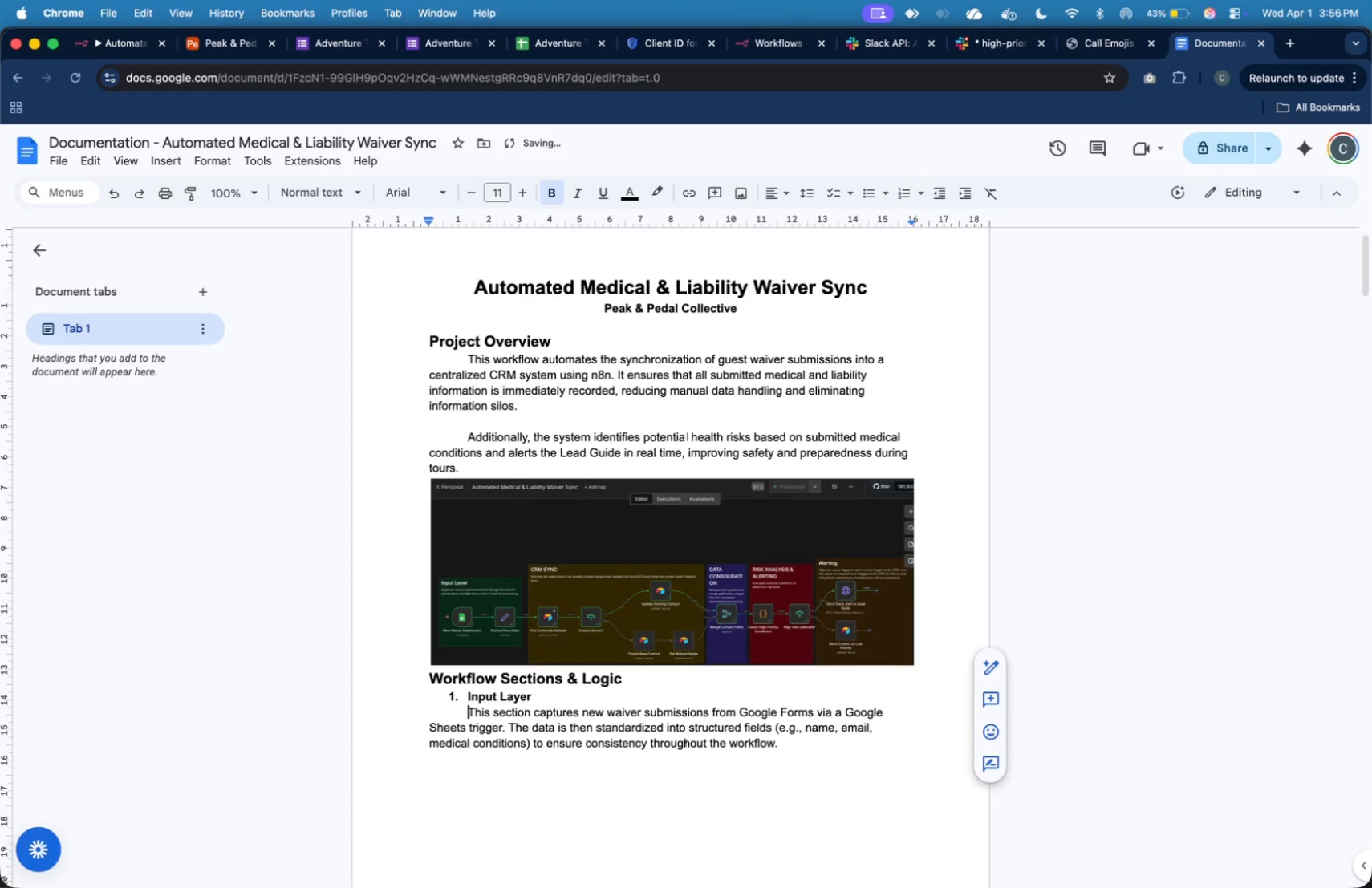 
key(ArrowDown)
 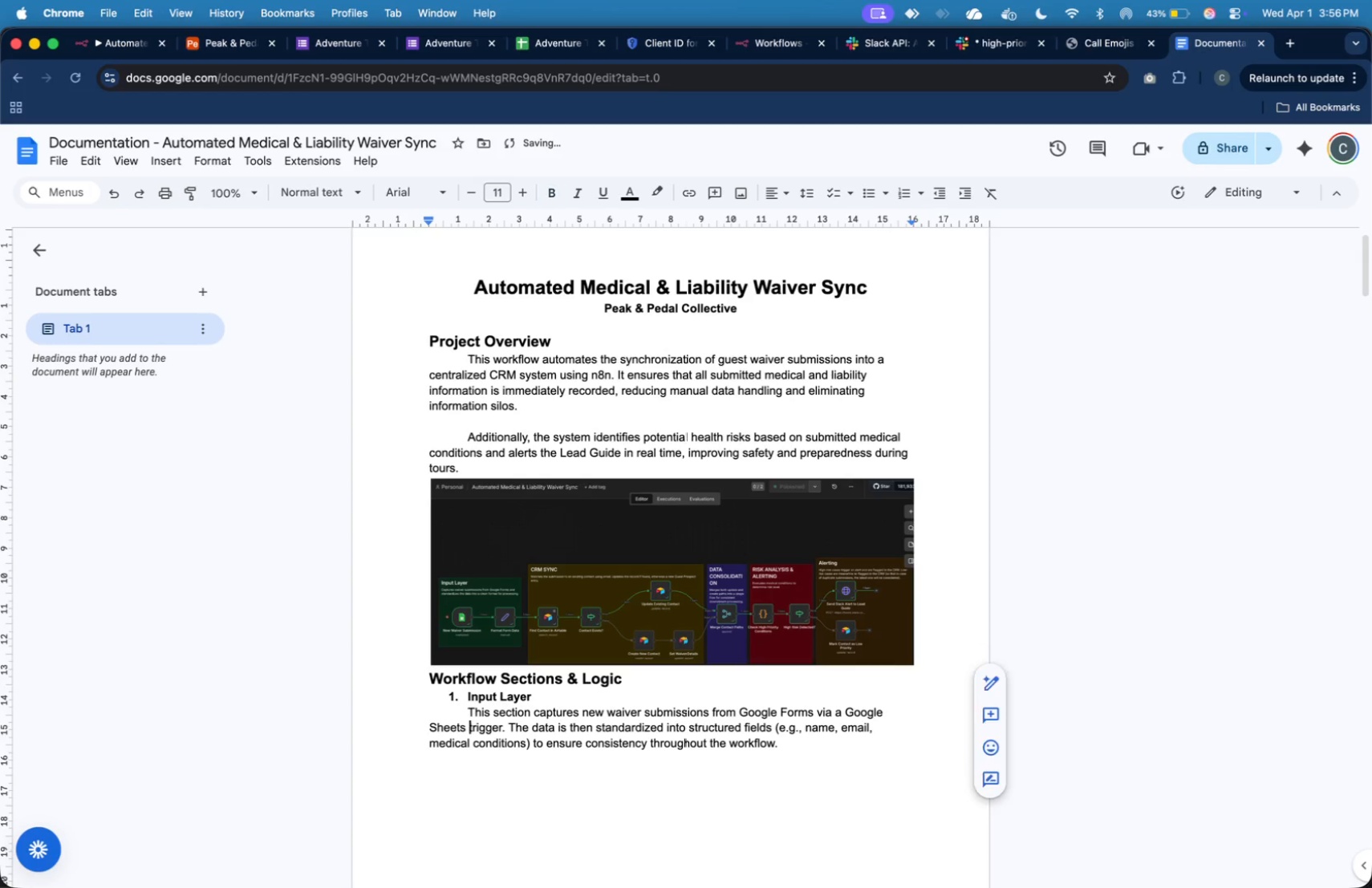 
key(ArrowDown)
 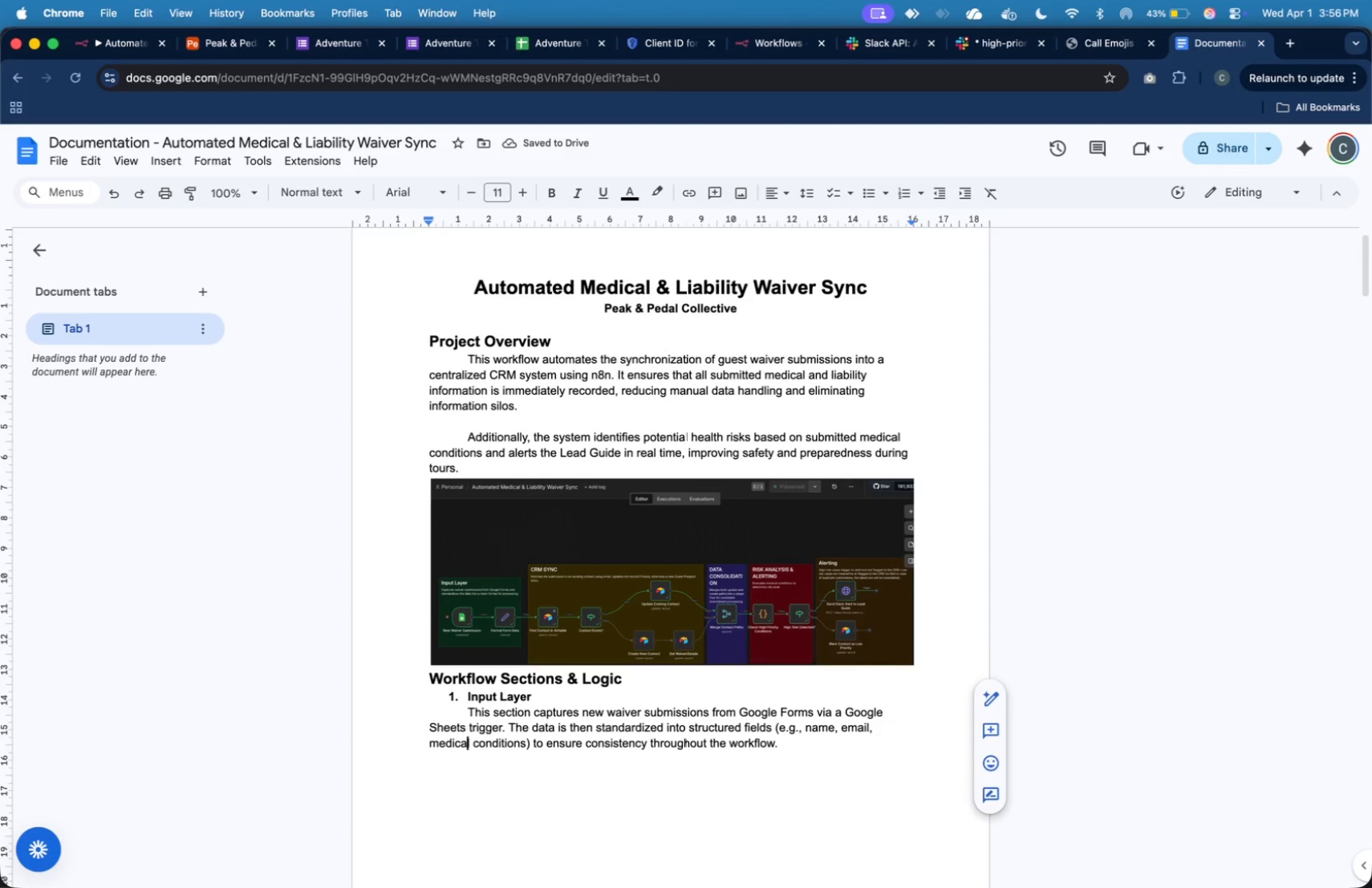 
key(ArrowDown)
 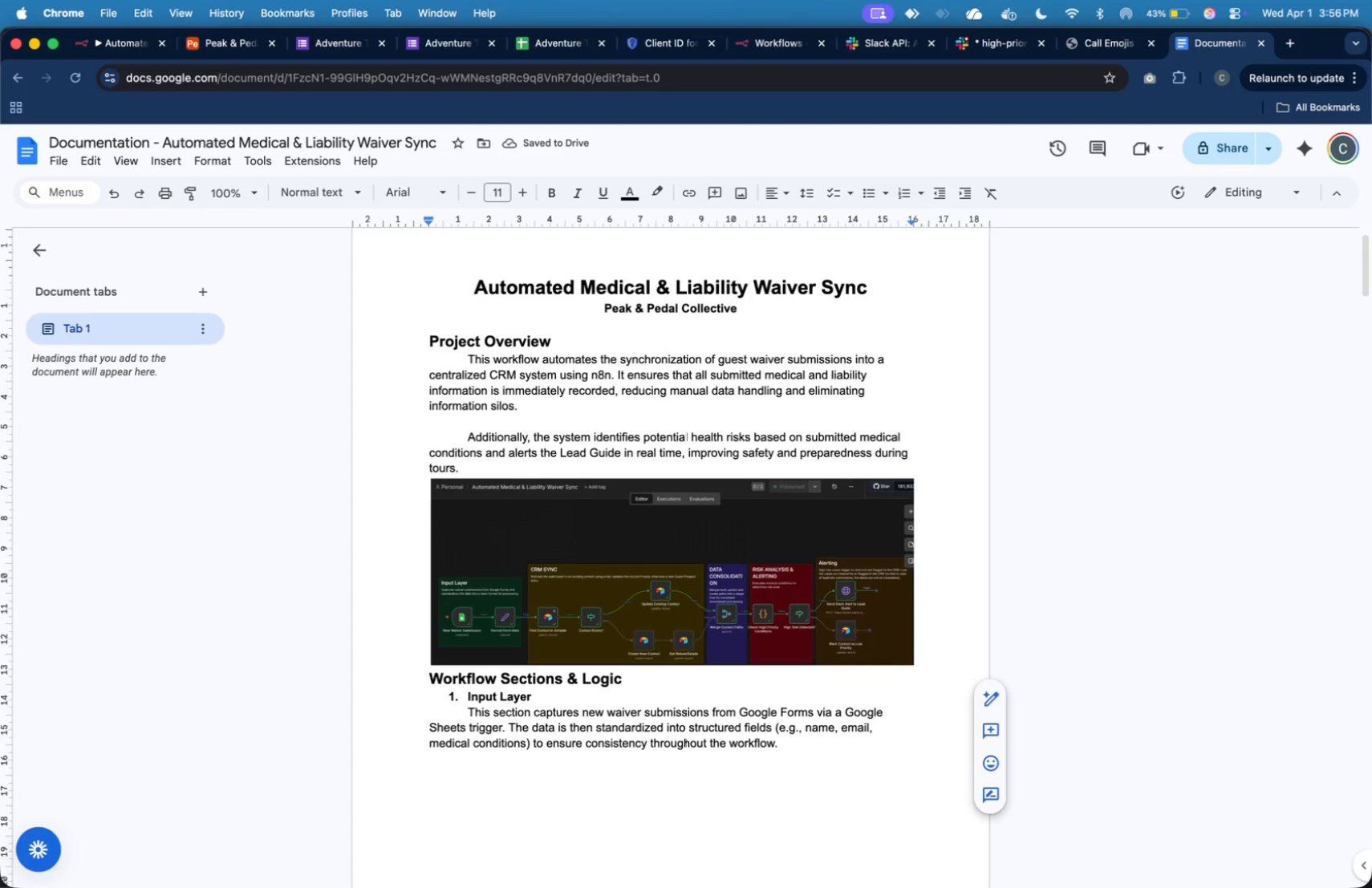 
key(ArrowUp)
 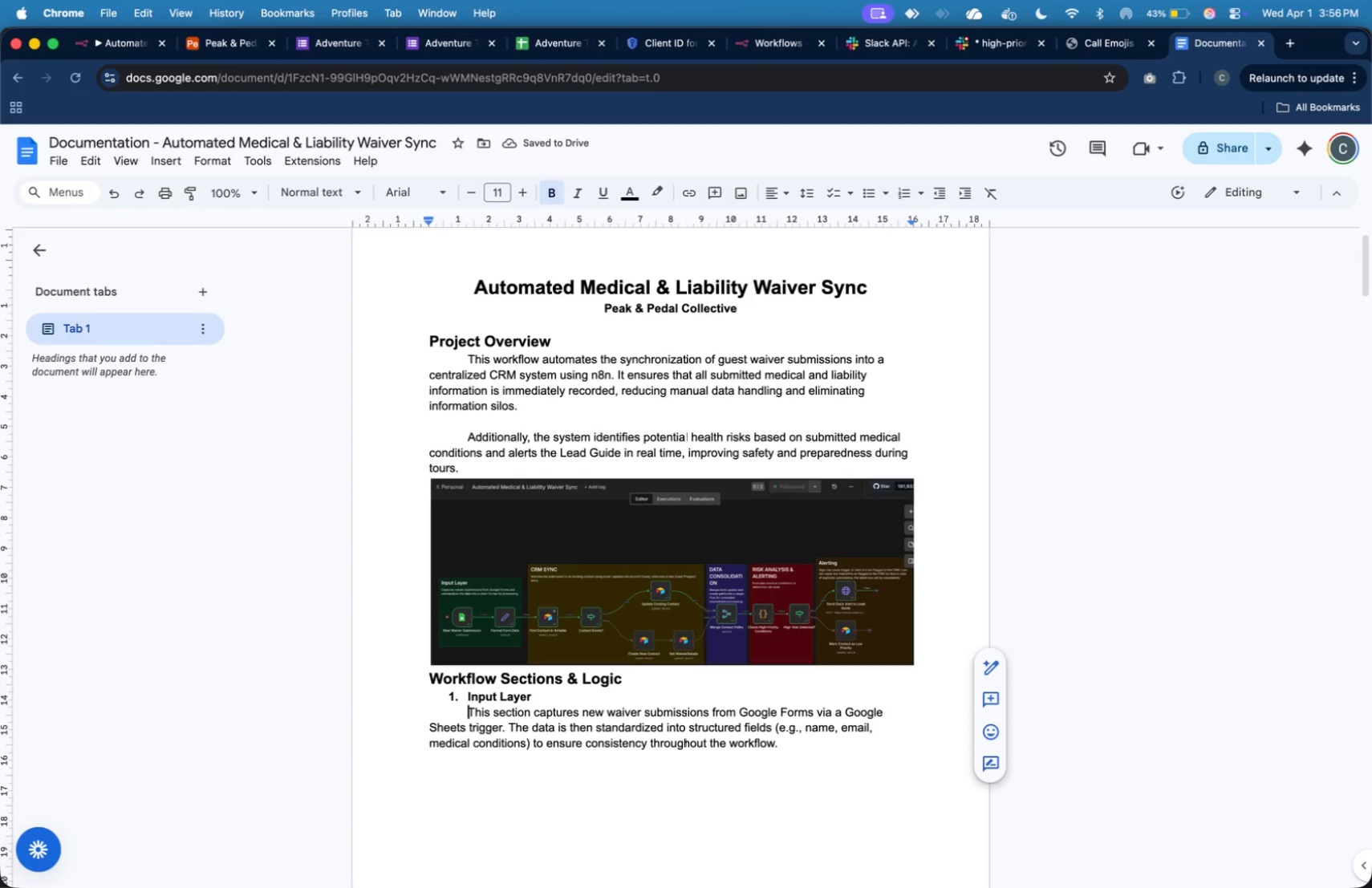 
key(ArrowUp)
 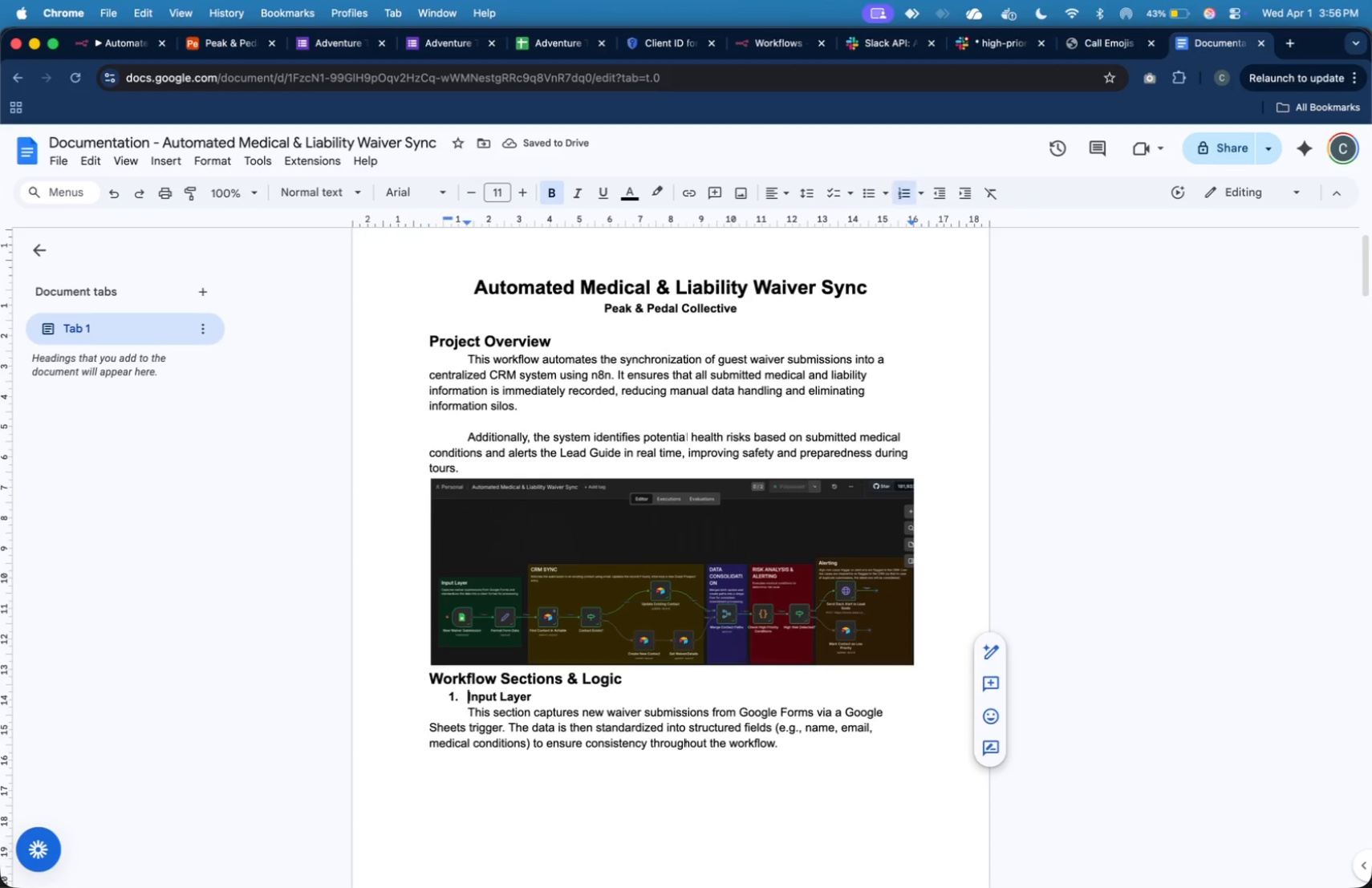 
key(ArrowUp)
 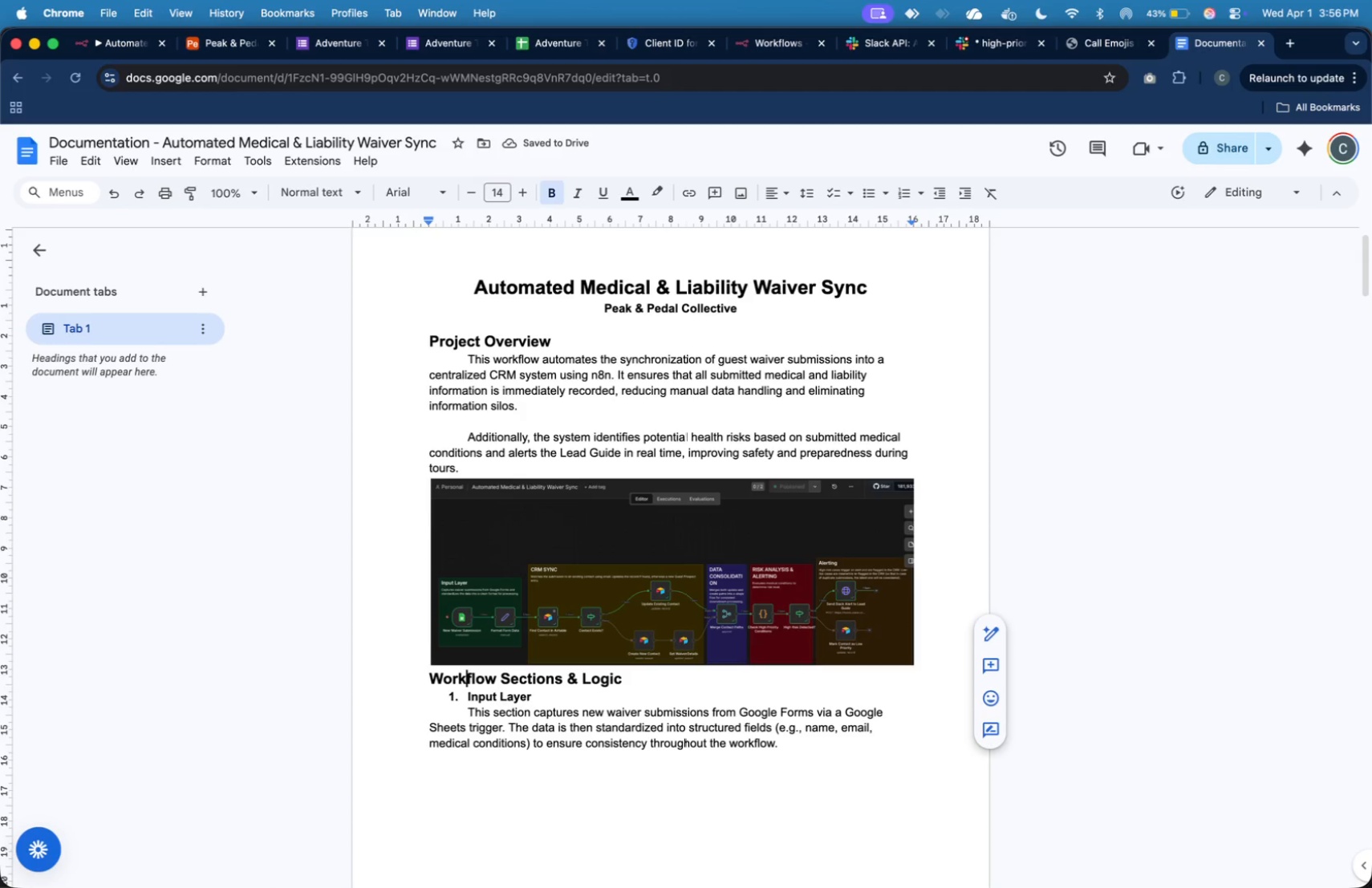 
key(ArrowUp)
 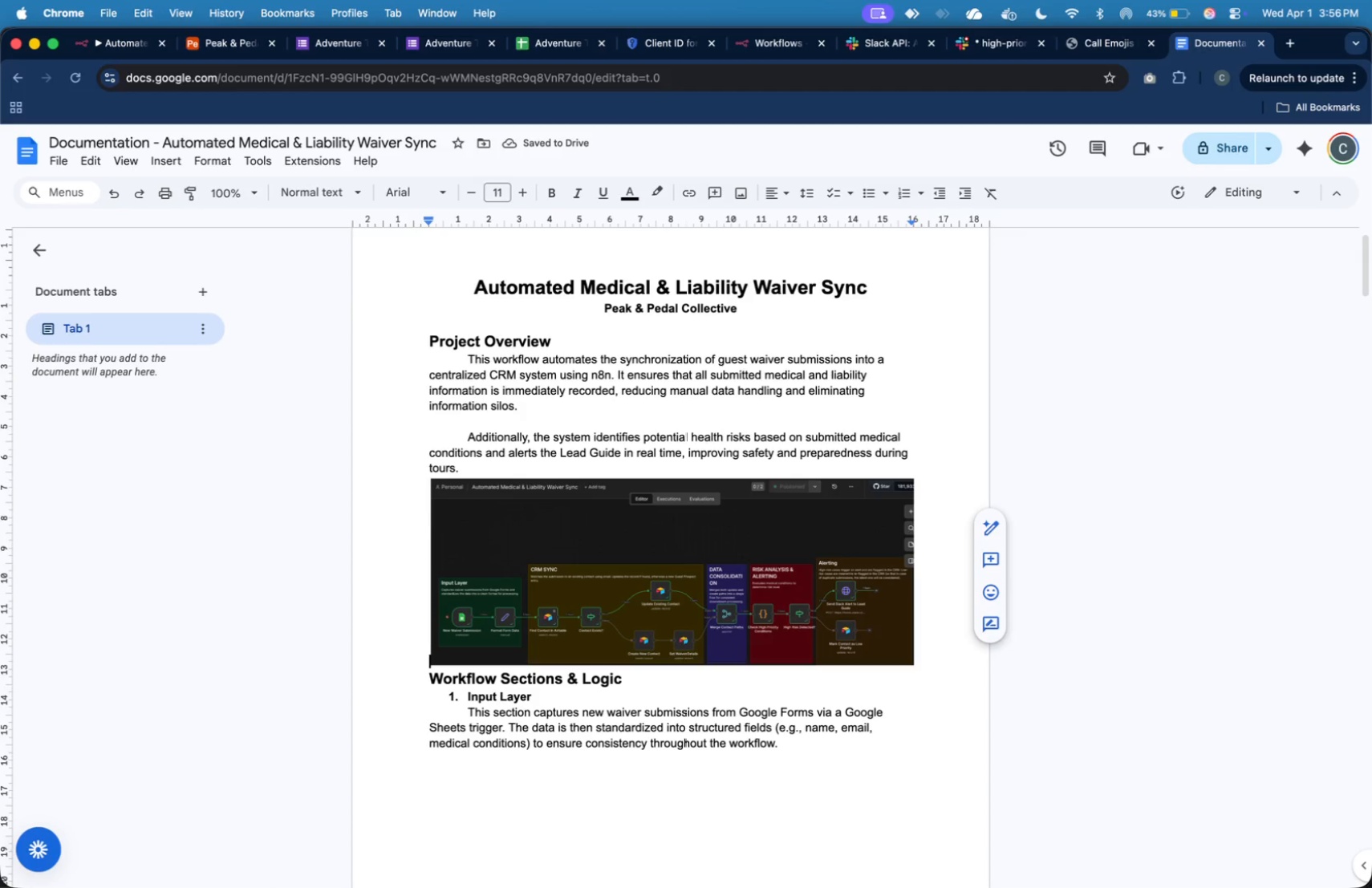 
key(ArrowUp)
 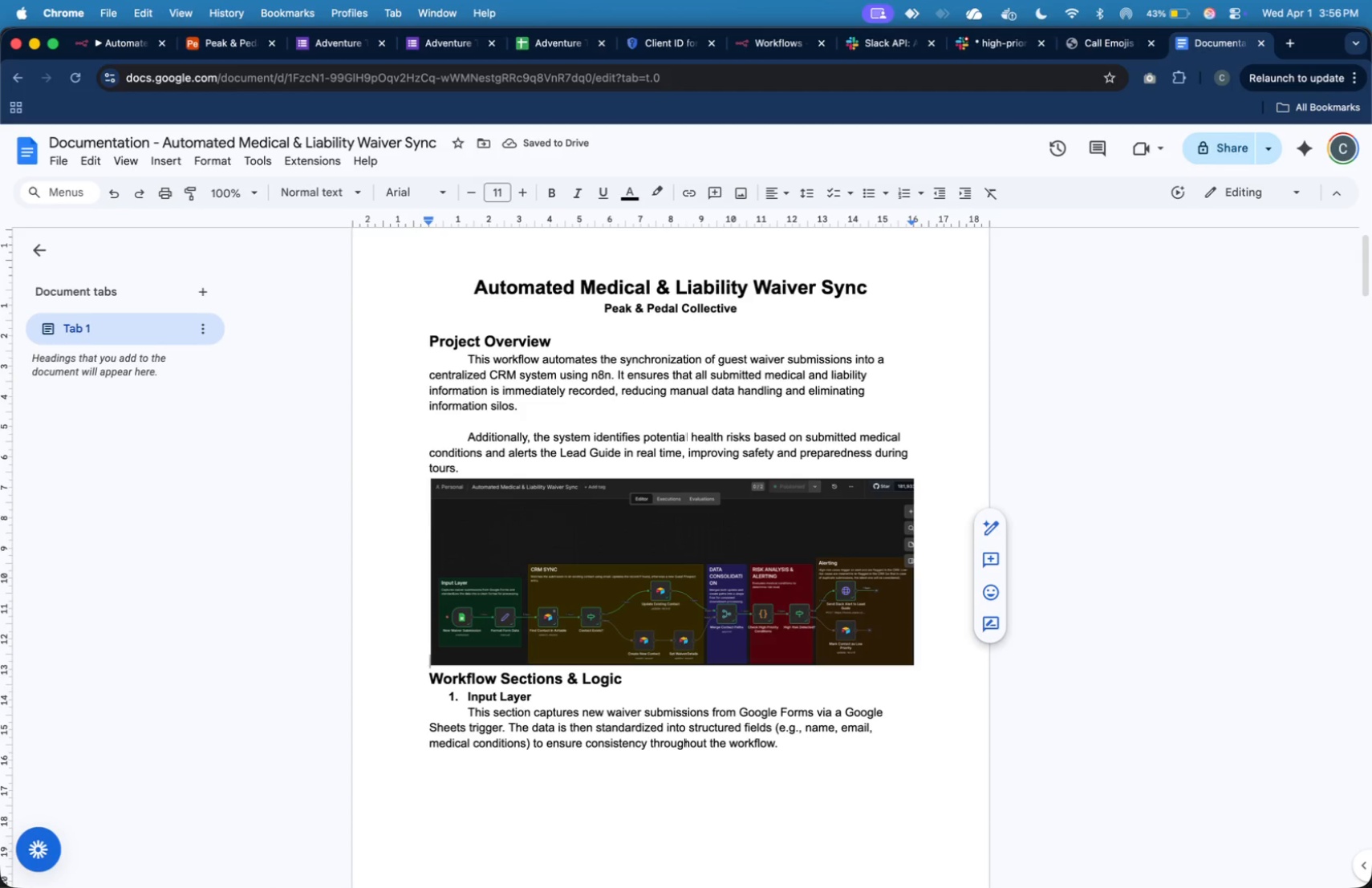 
key(ArrowDown)
 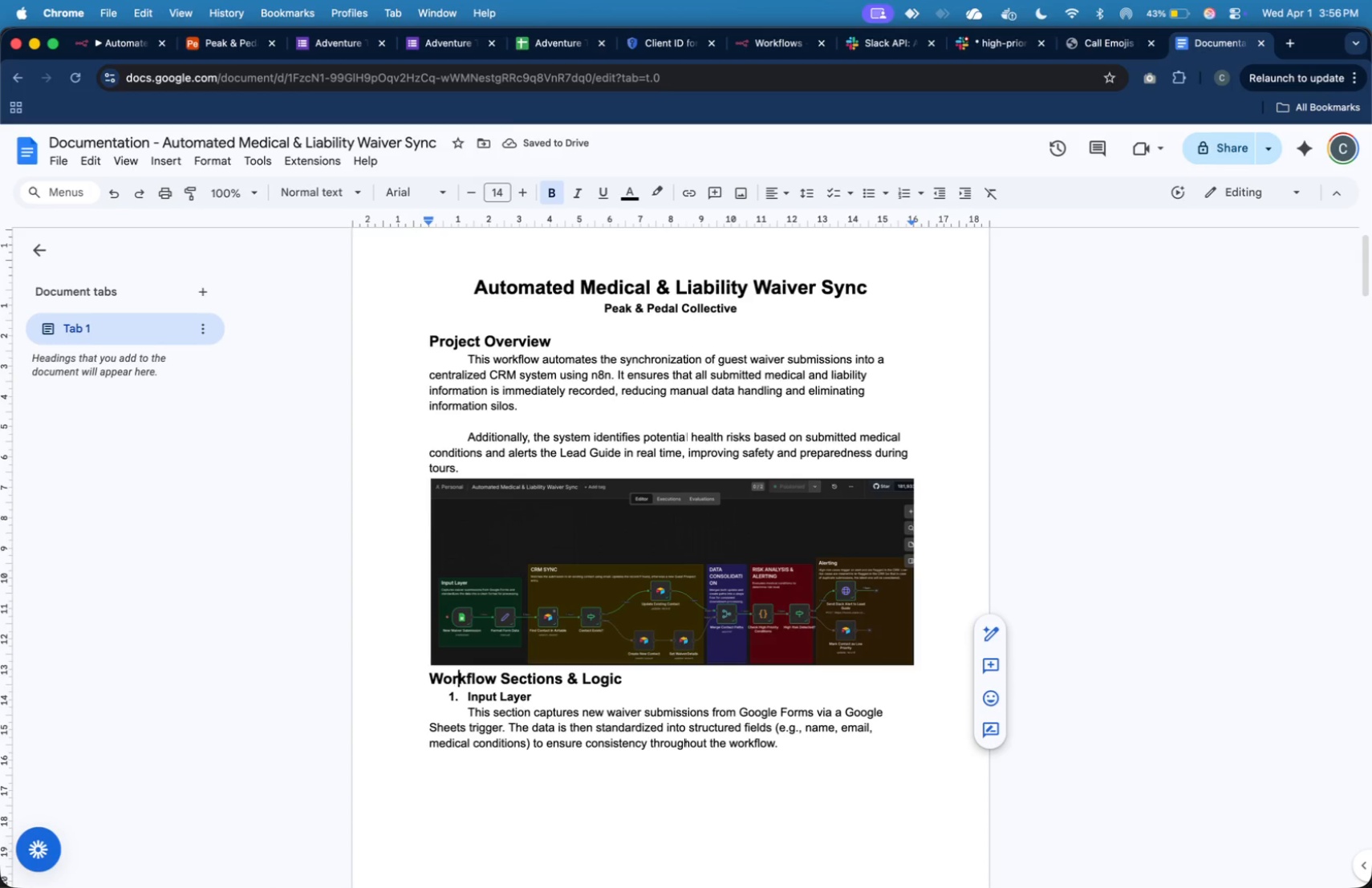 
key(ArrowLeft)
 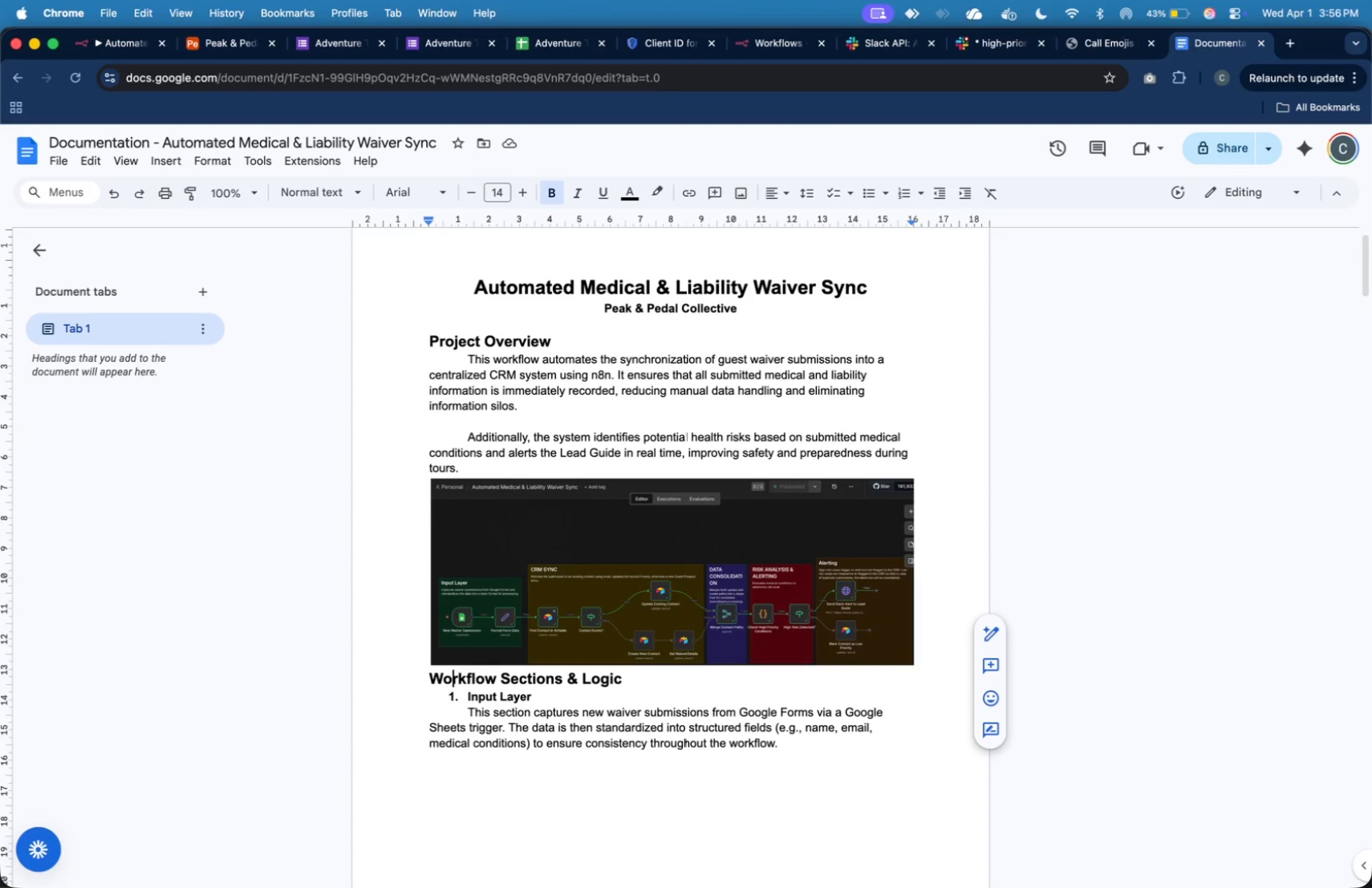 
key(ArrowLeft)
 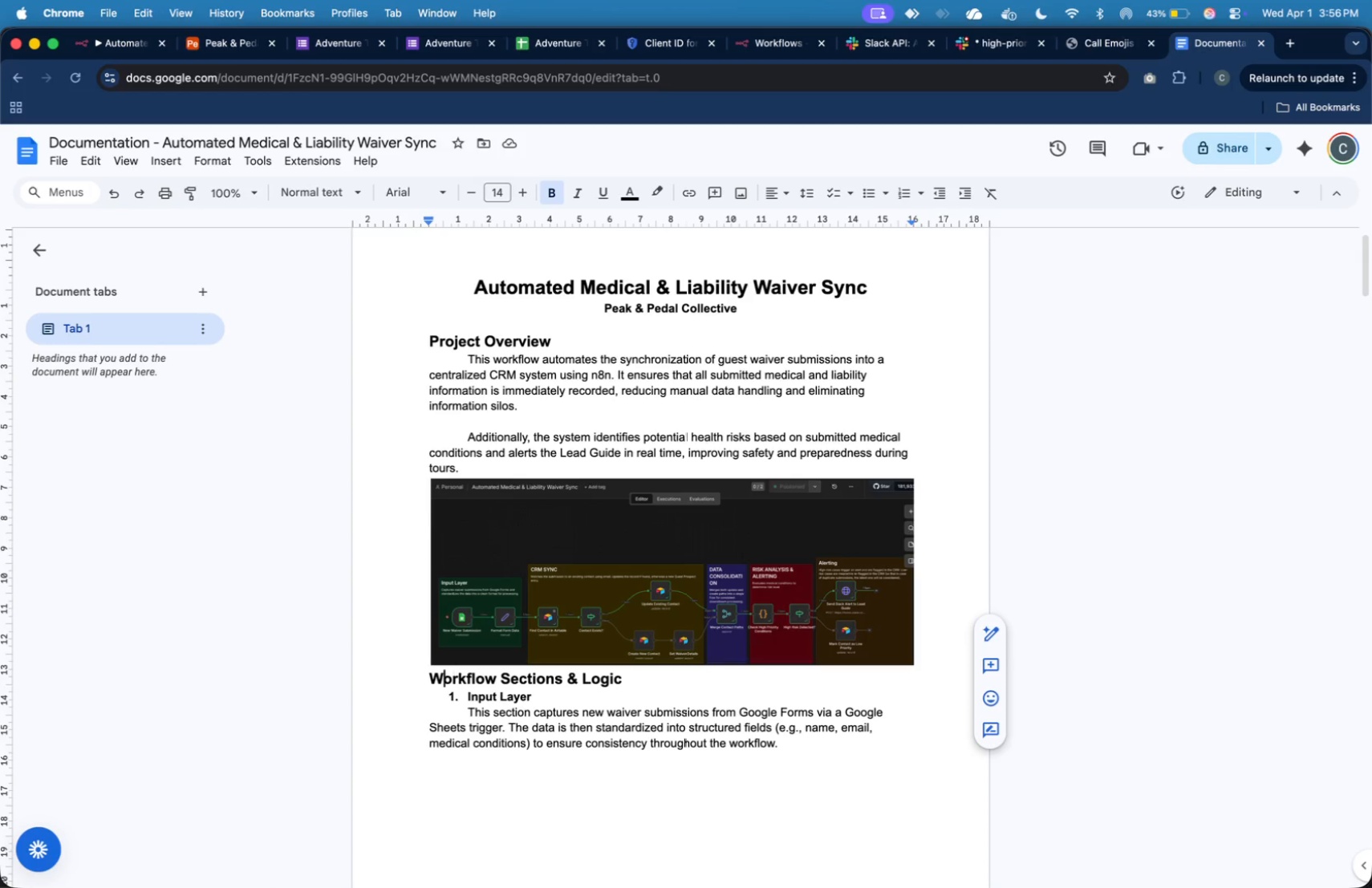 
key(ArrowLeft)
 